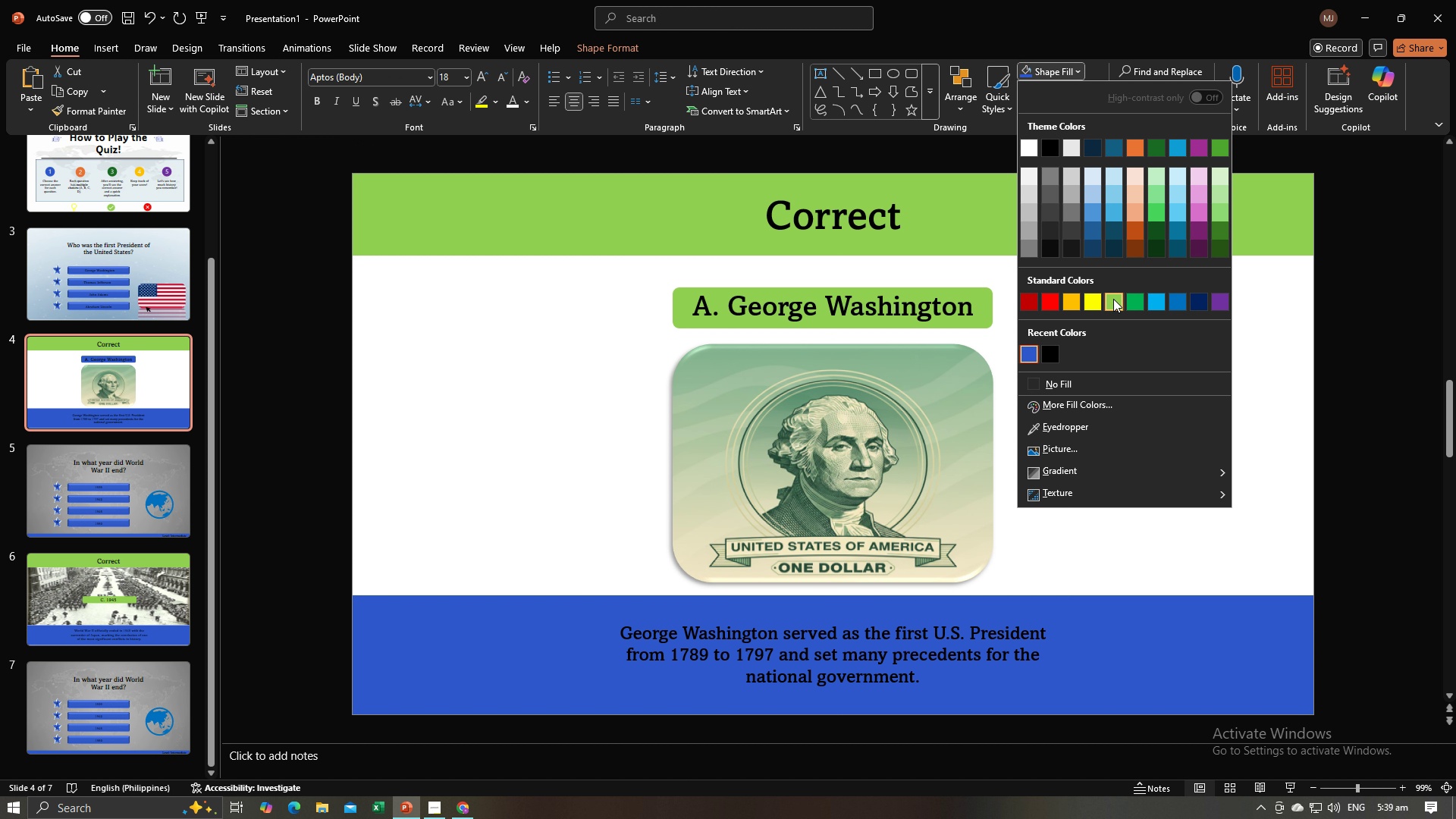 
left_click([1113, 299])
 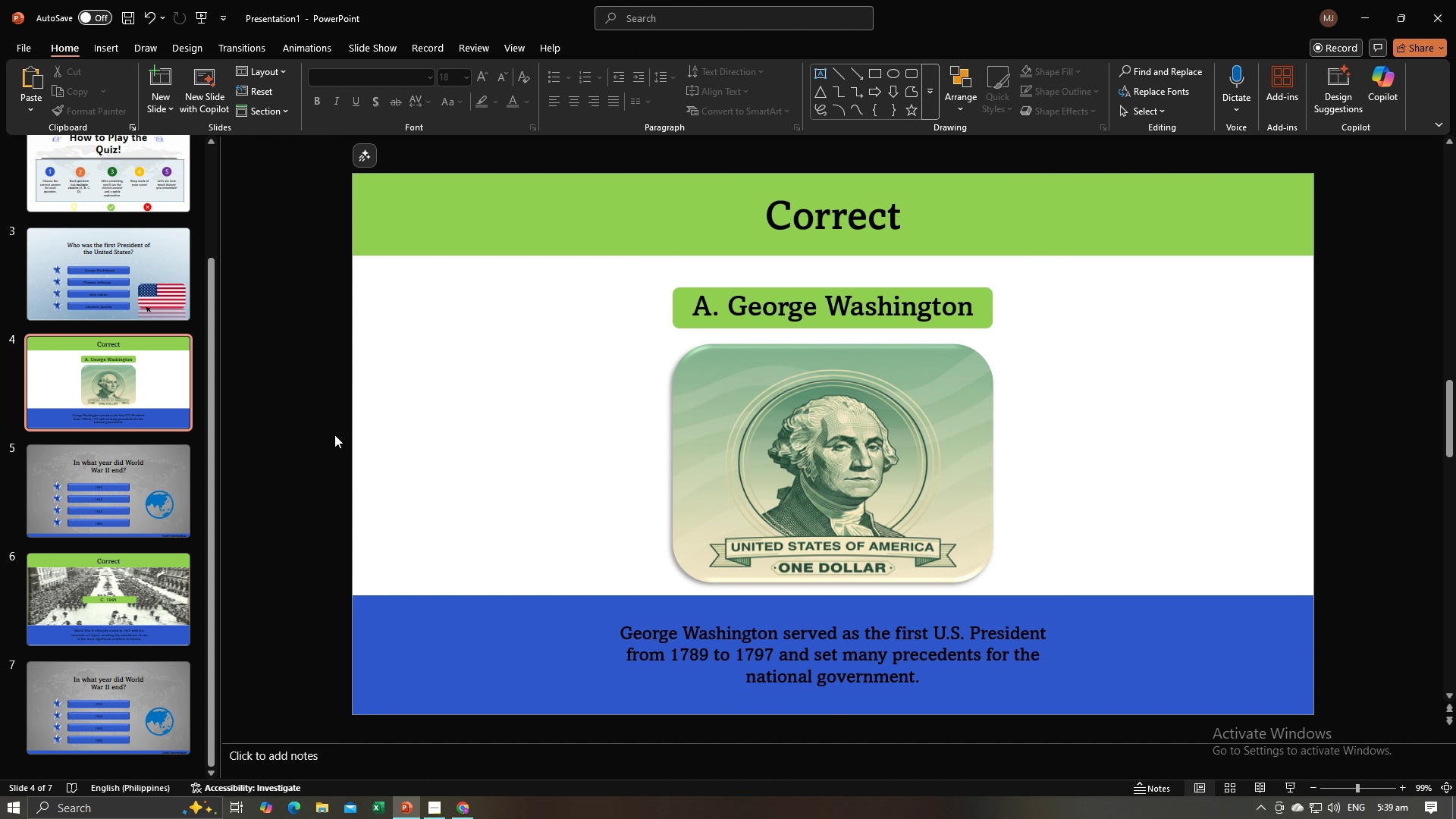 
left_click([334, 435])
 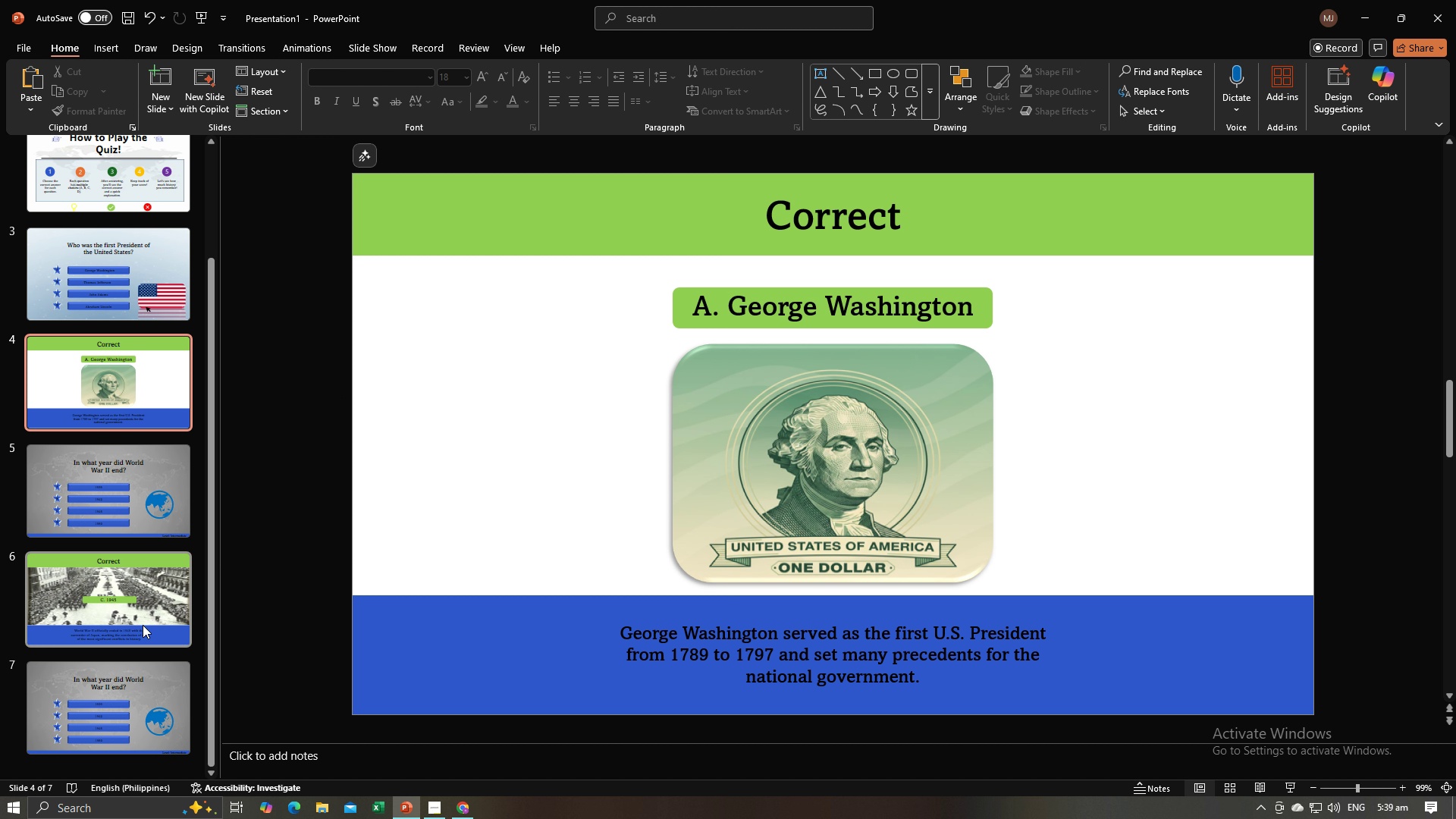 
scroll: coordinate [143, 625], scroll_direction: down, amount: 6.0
 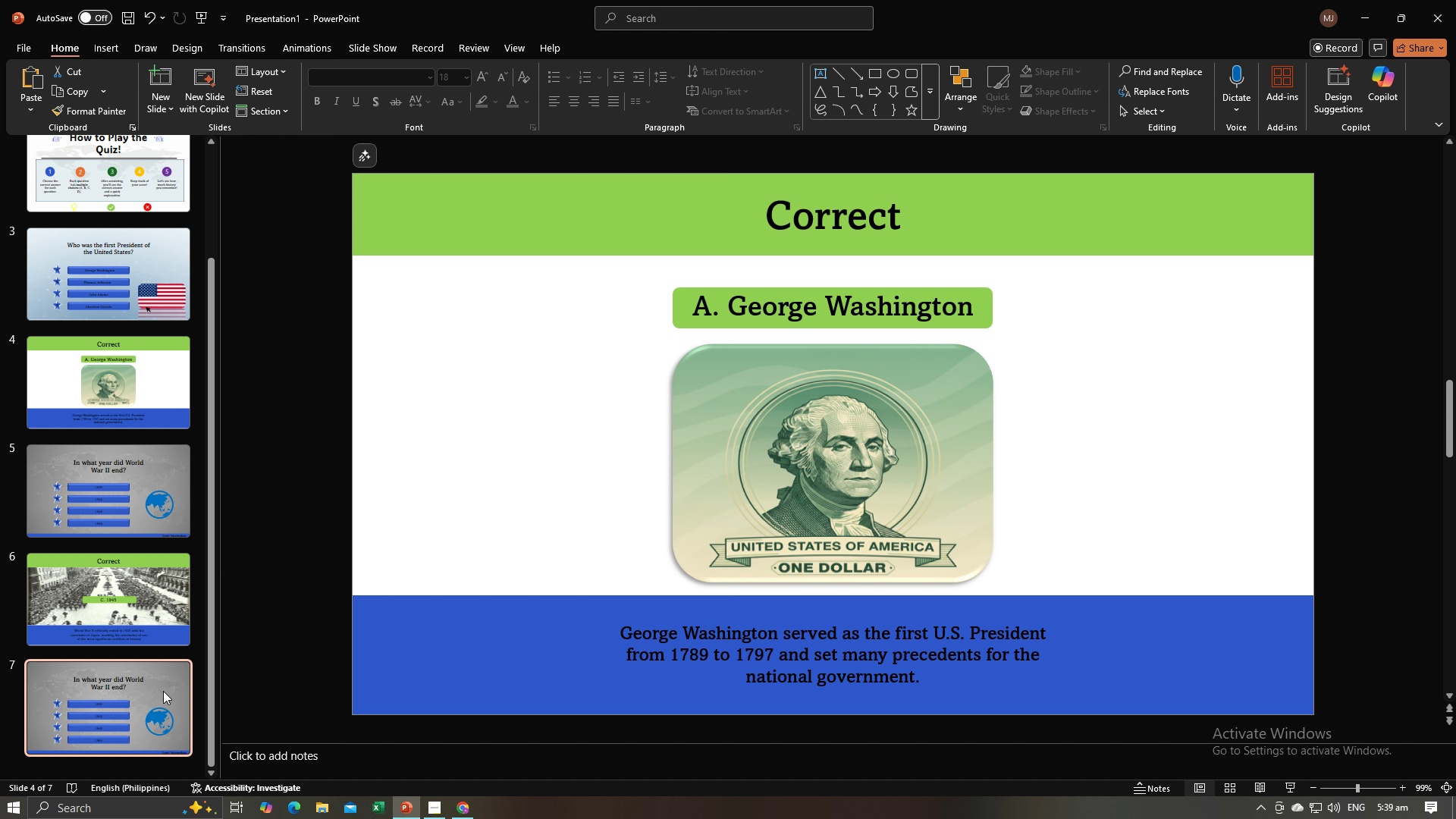 
left_click([163, 691])
 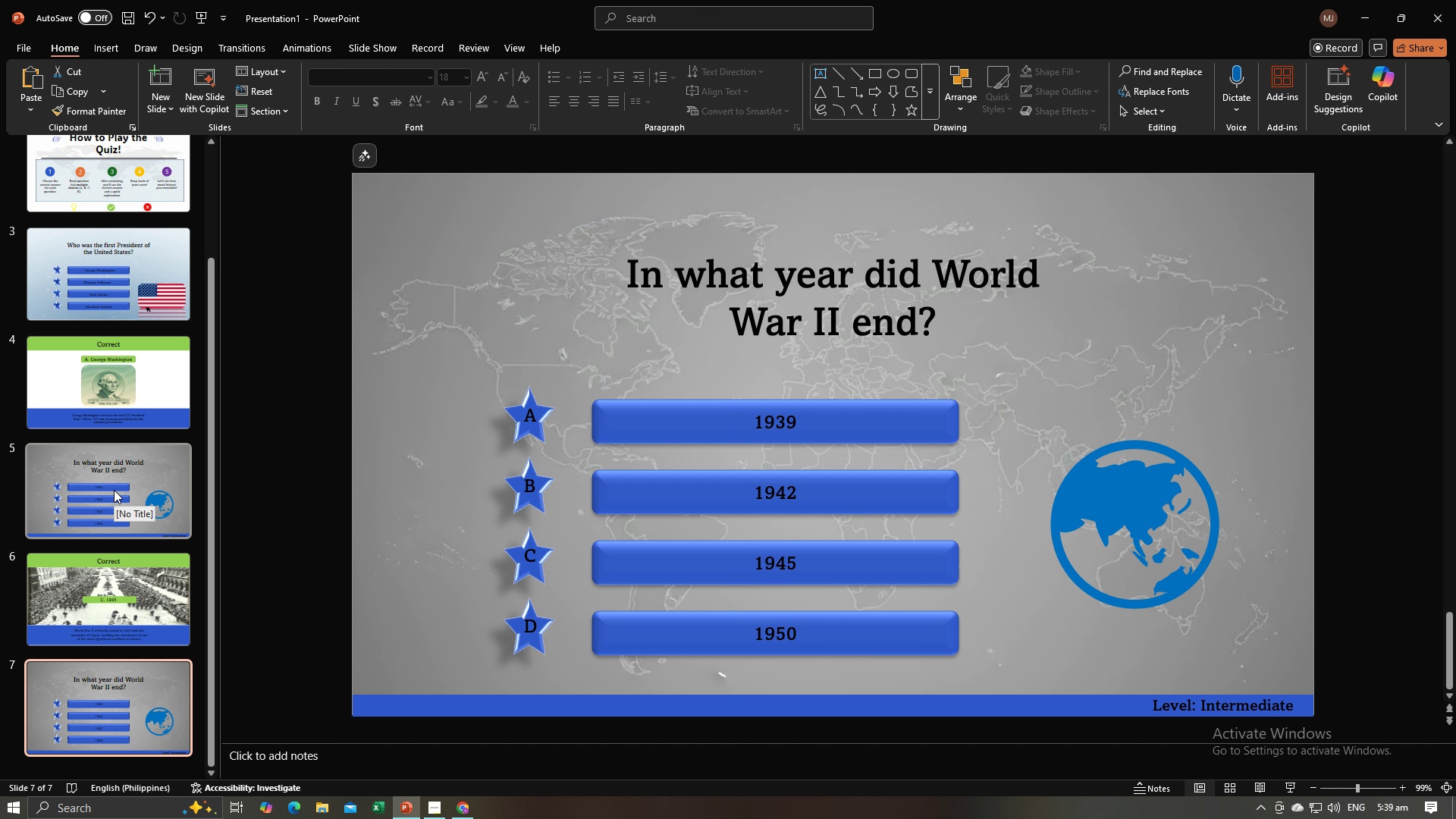 
wait(15.51)
 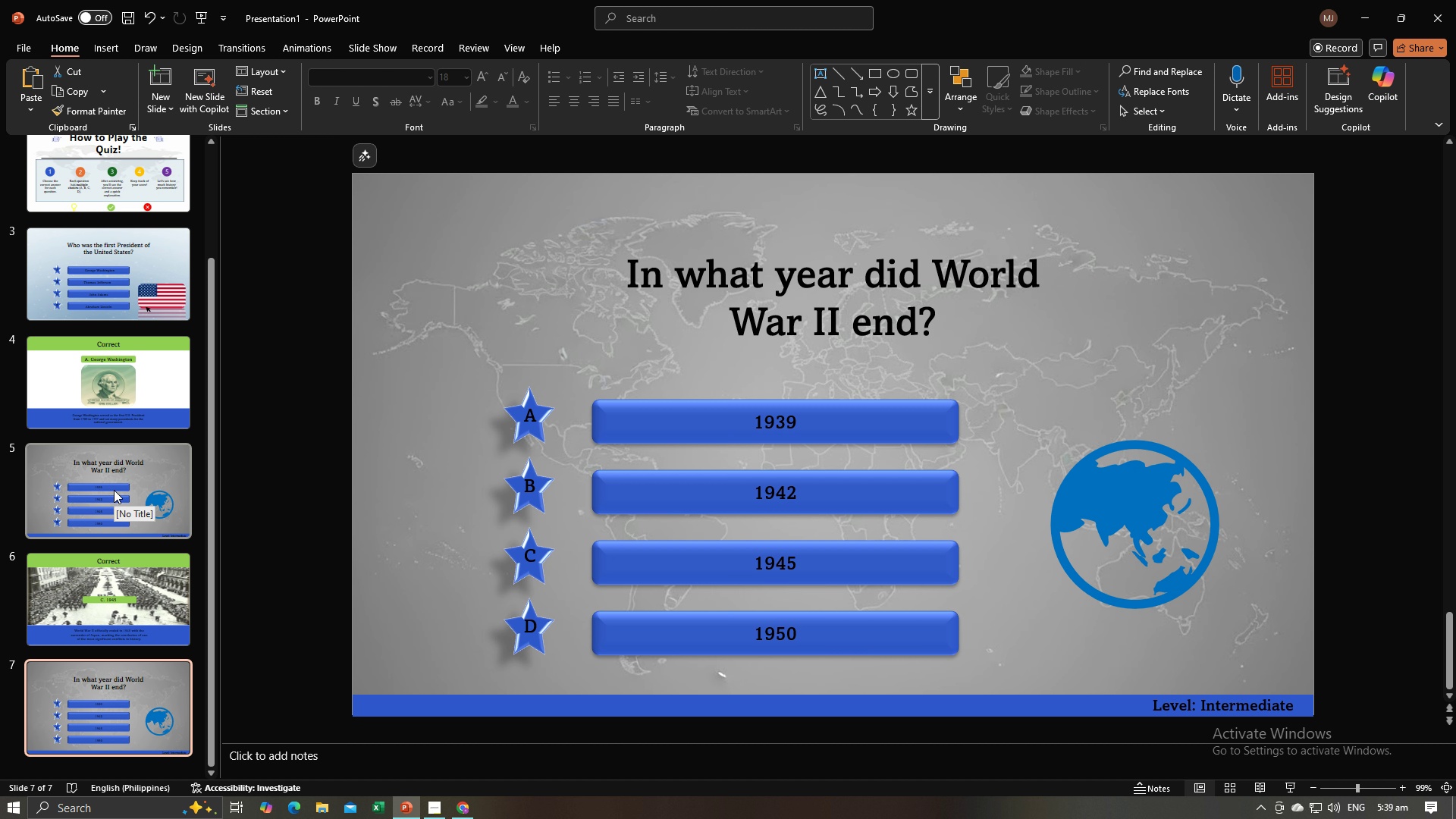 
scroll: coordinate [114, 490], scroll_direction: down, amount: 2.0
 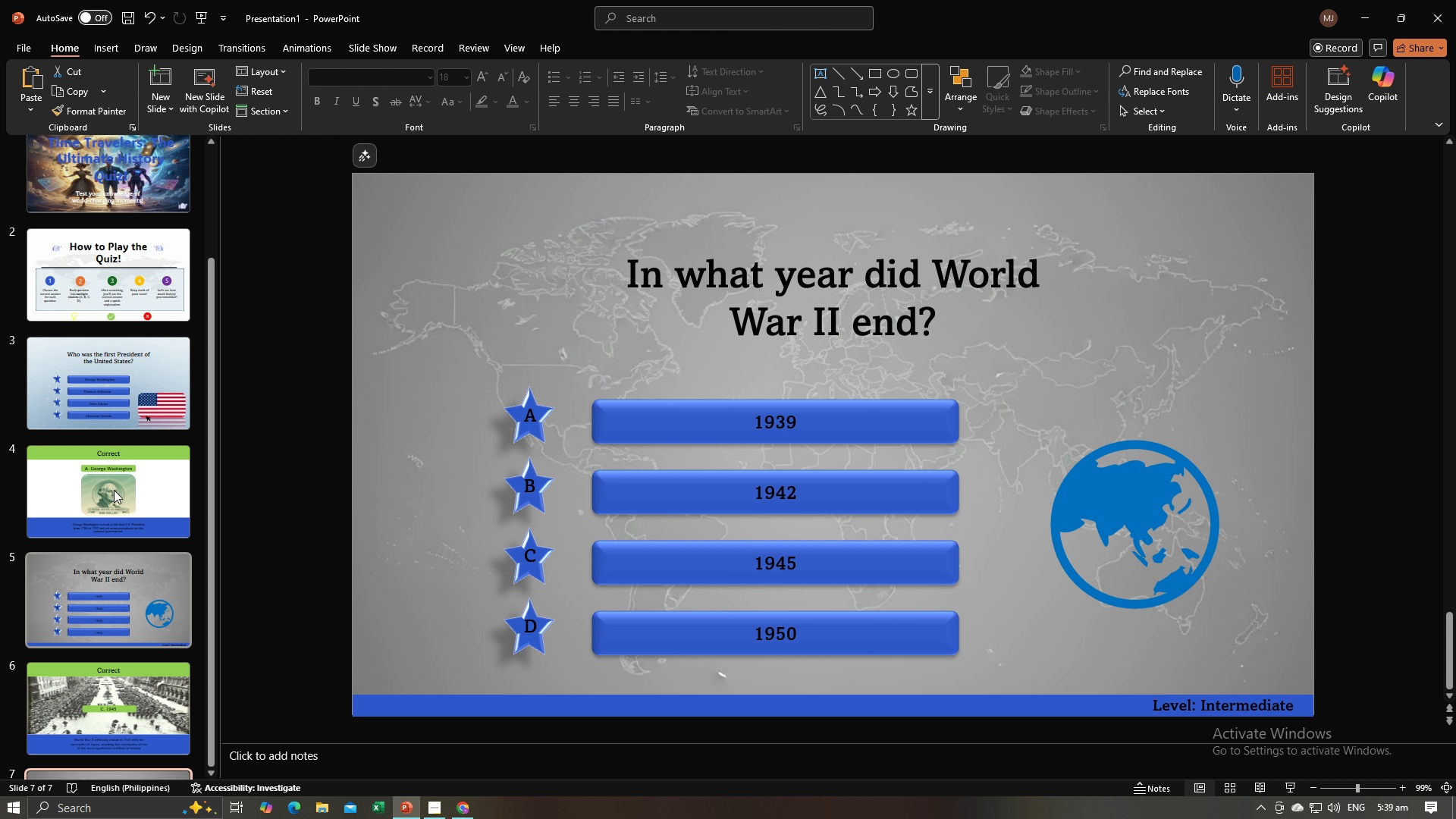 
scroll: coordinate [114, 490], scroll_direction: up, amount: 3.0
 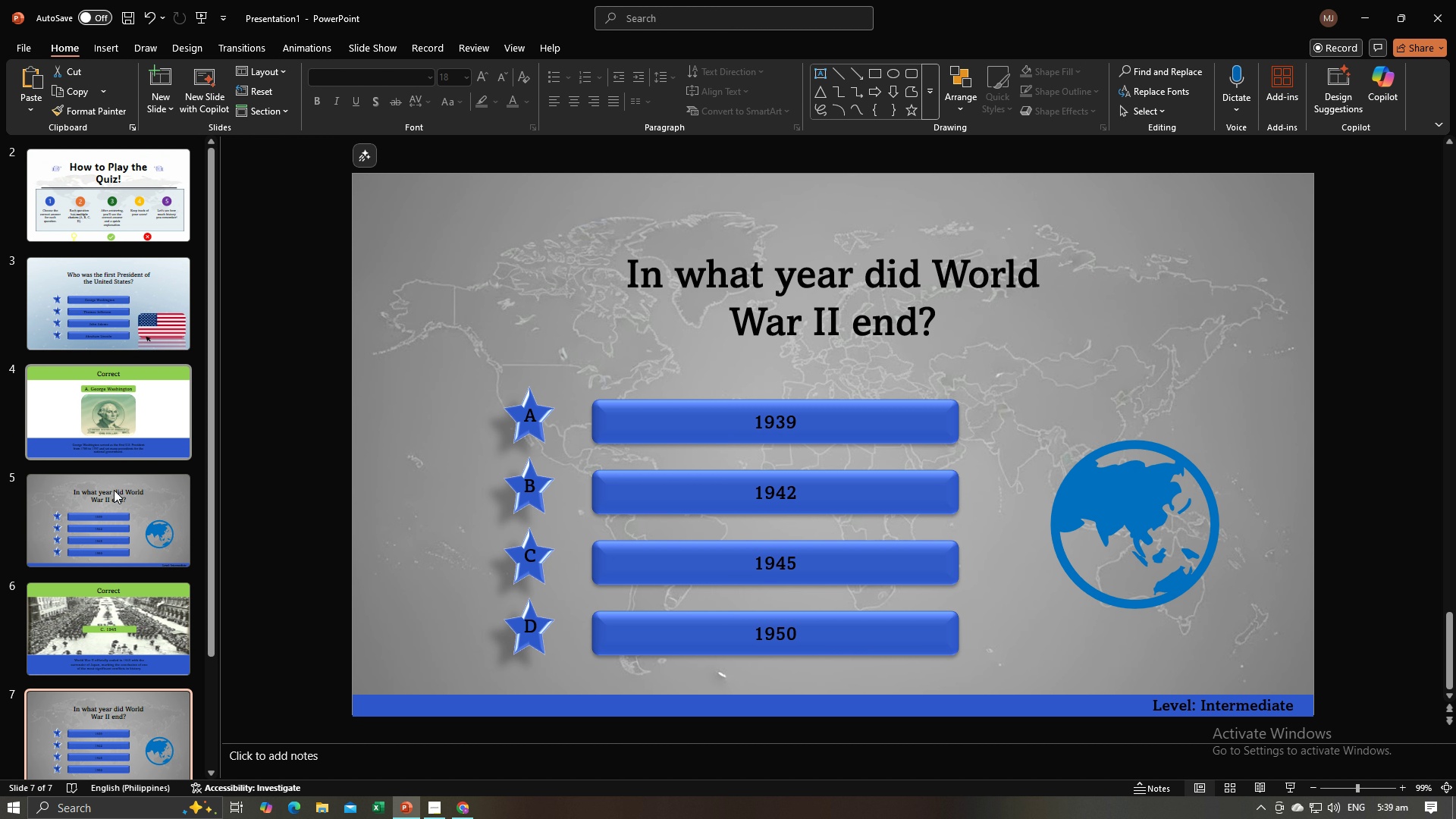 
scroll: coordinate [114, 490], scroll_direction: down, amount: 5.0
 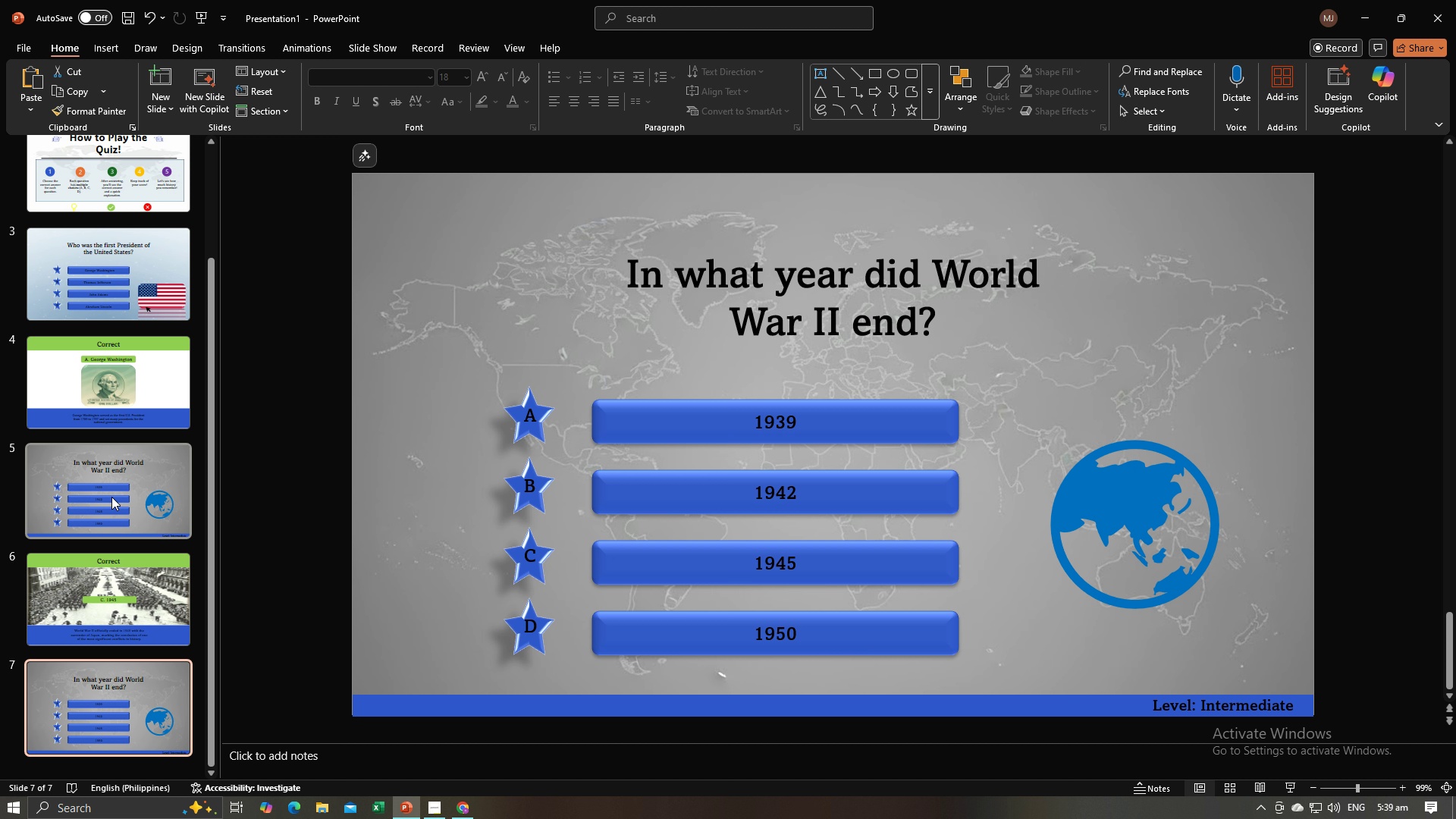 
wait(6.56)
 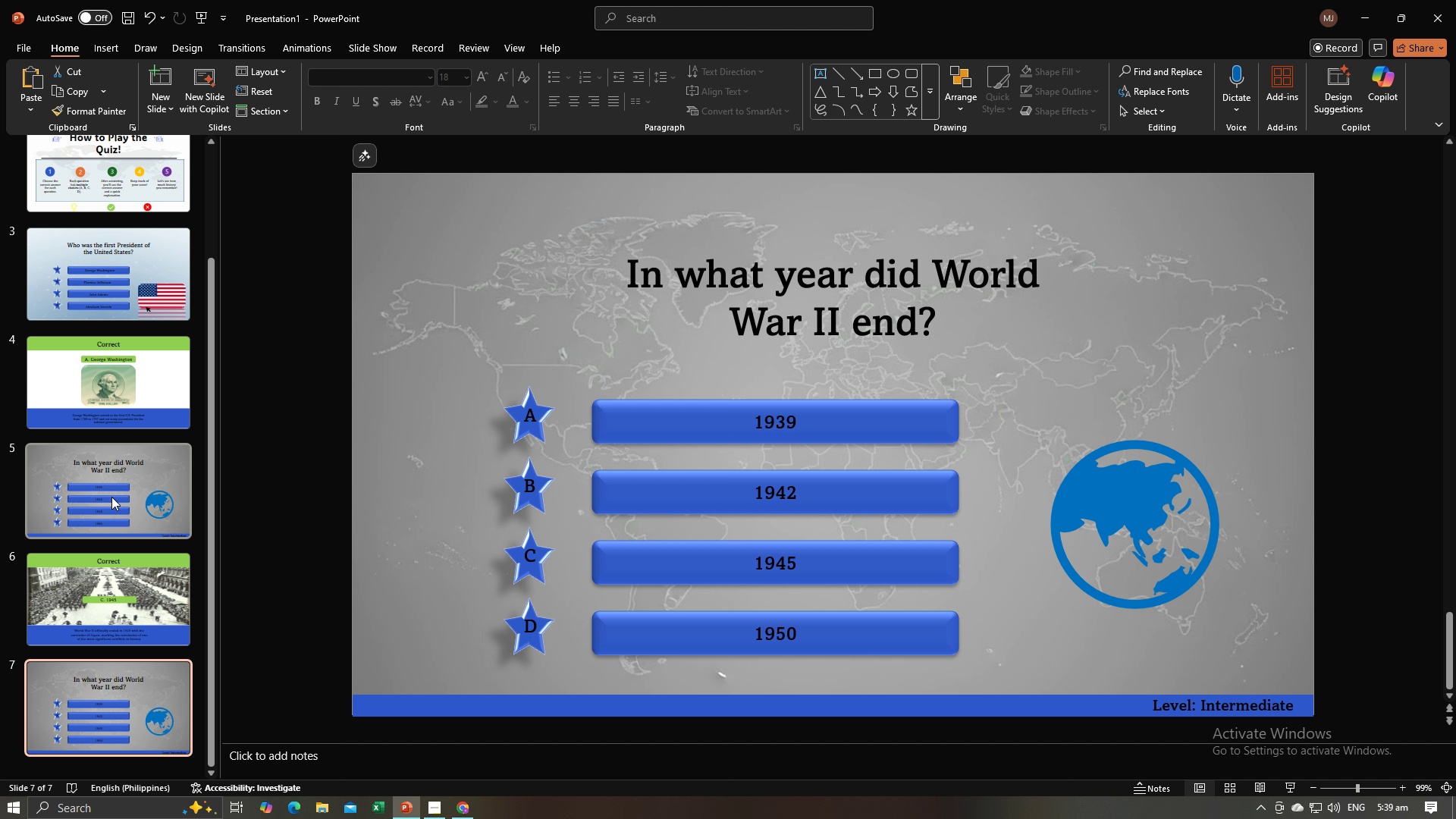 
left_click([131, 676])
 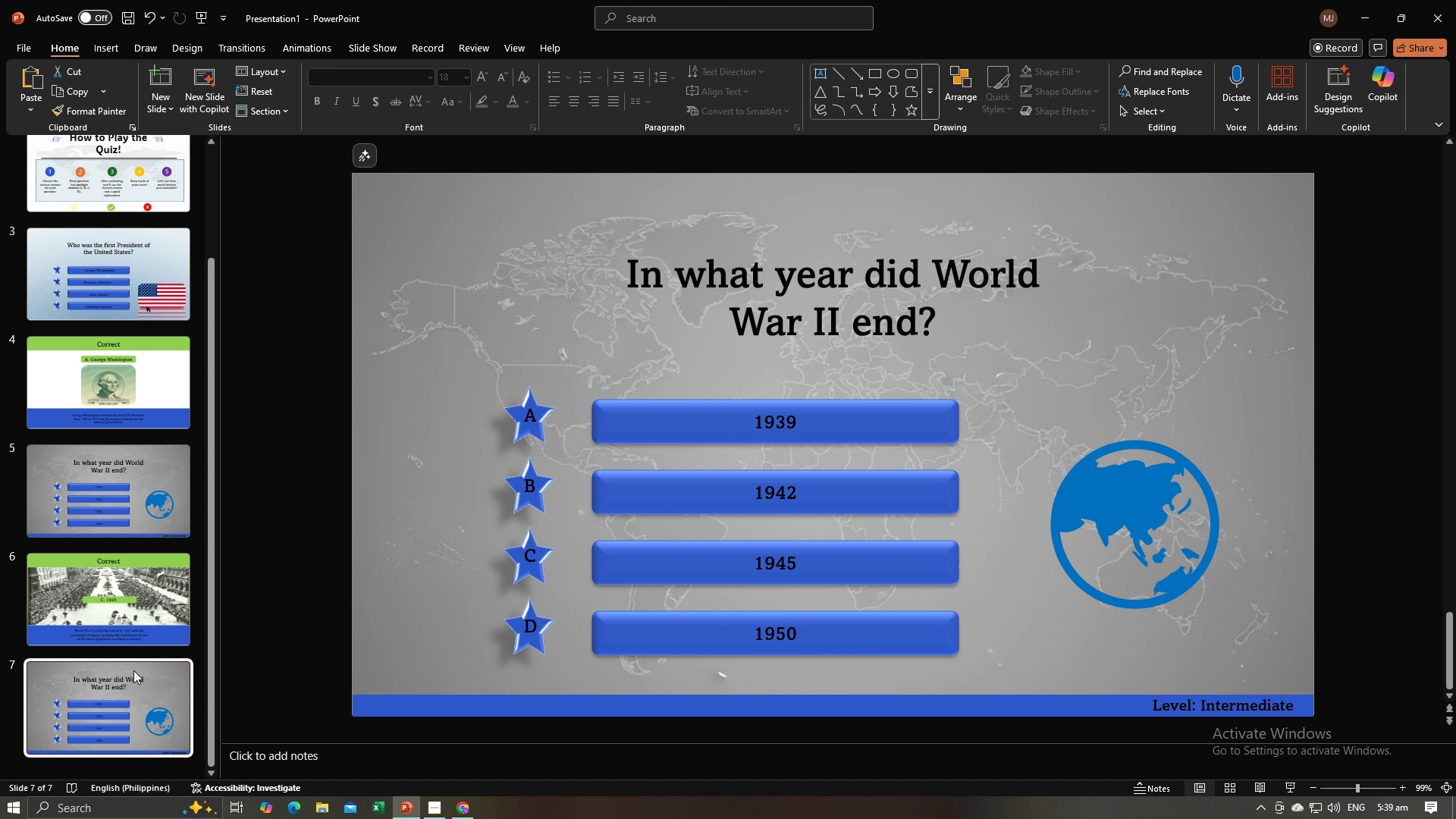 
key(Alt+AltLeft)
 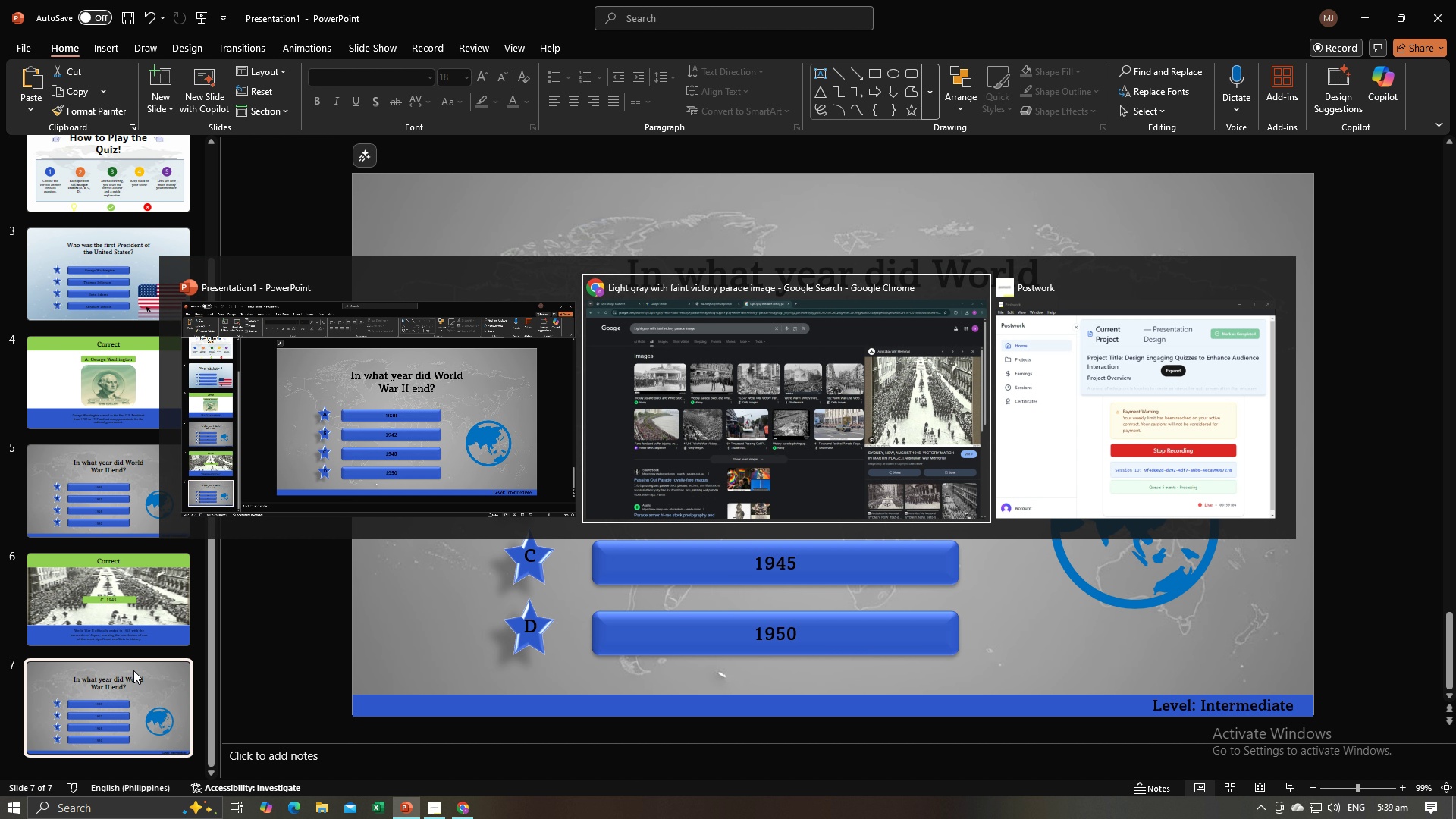 
key(Alt+Tab)
 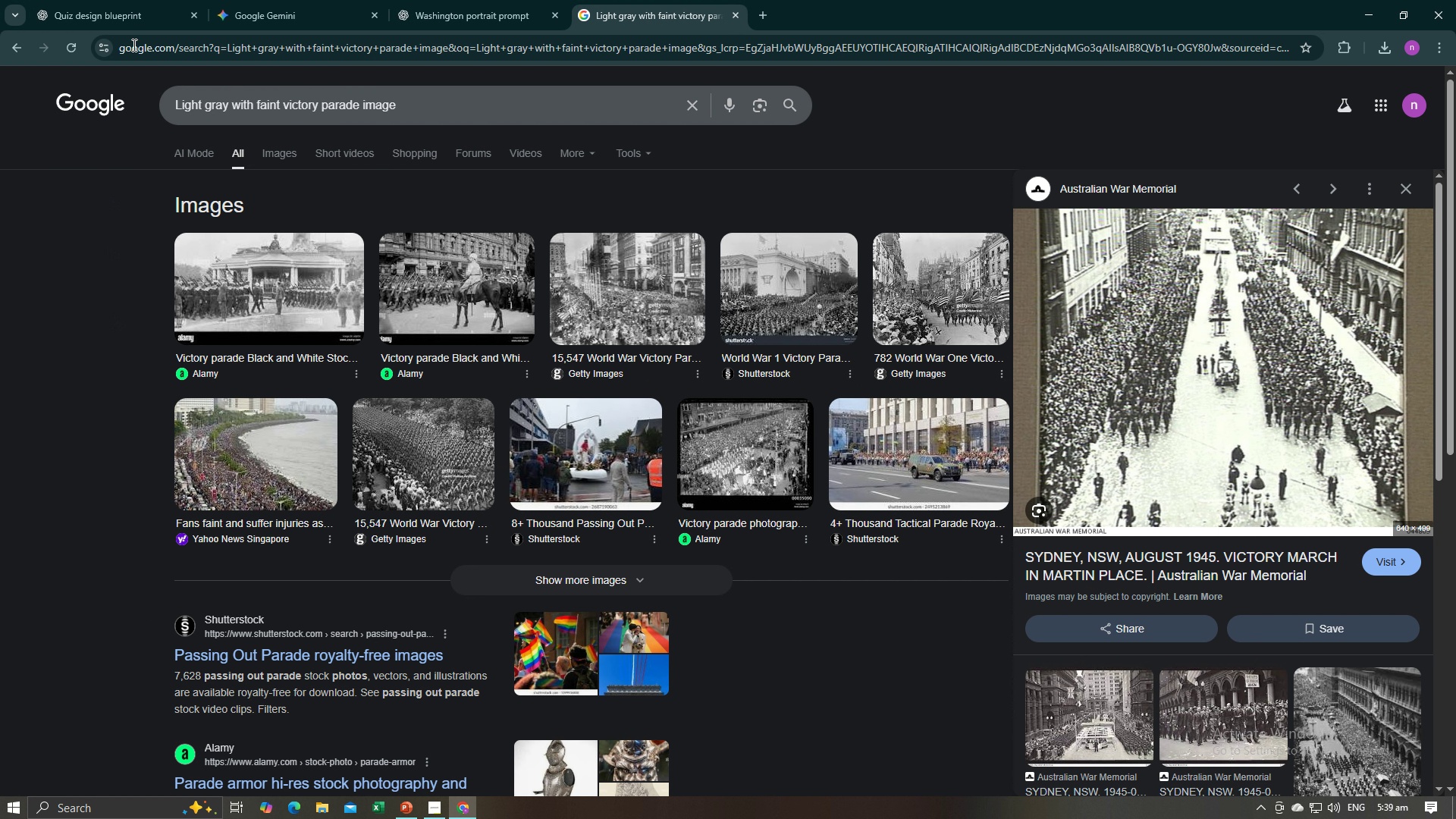 
left_click([132, 0])
 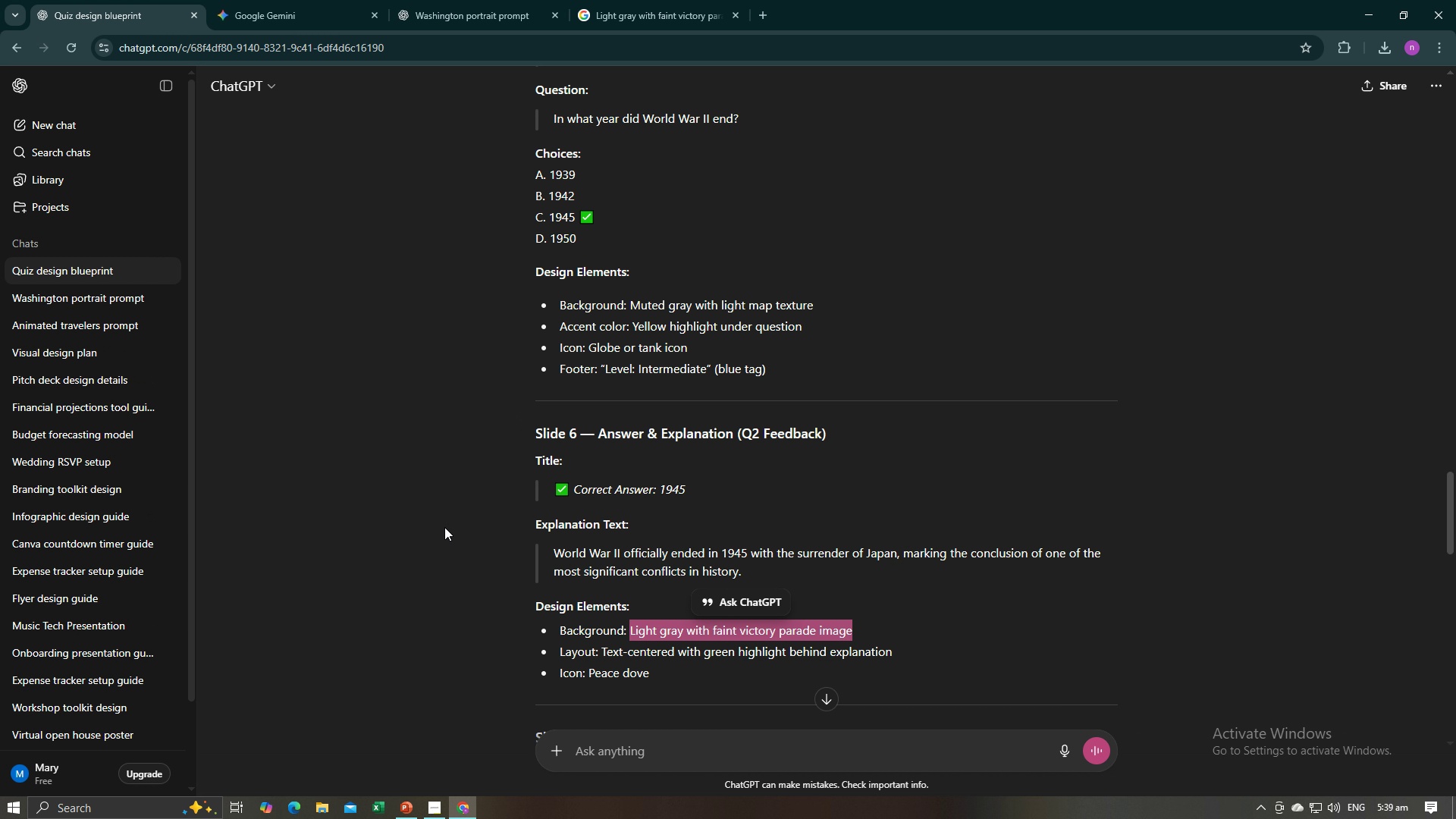 
scroll: coordinate [444, 527], scroll_direction: down, amount: 10.0
 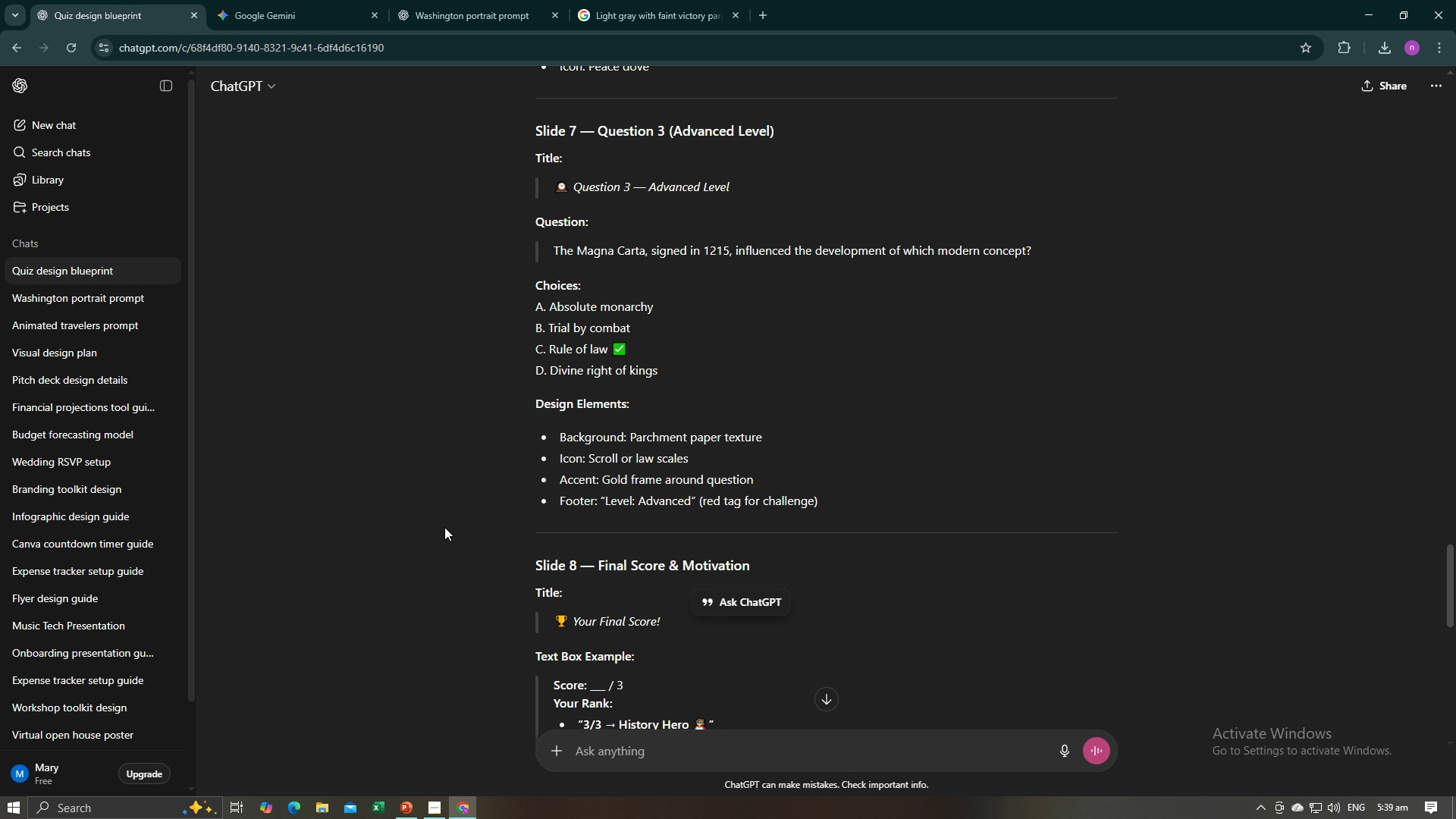 
scroll: coordinate [444, 527], scroll_direction: up, amount: 5.0
 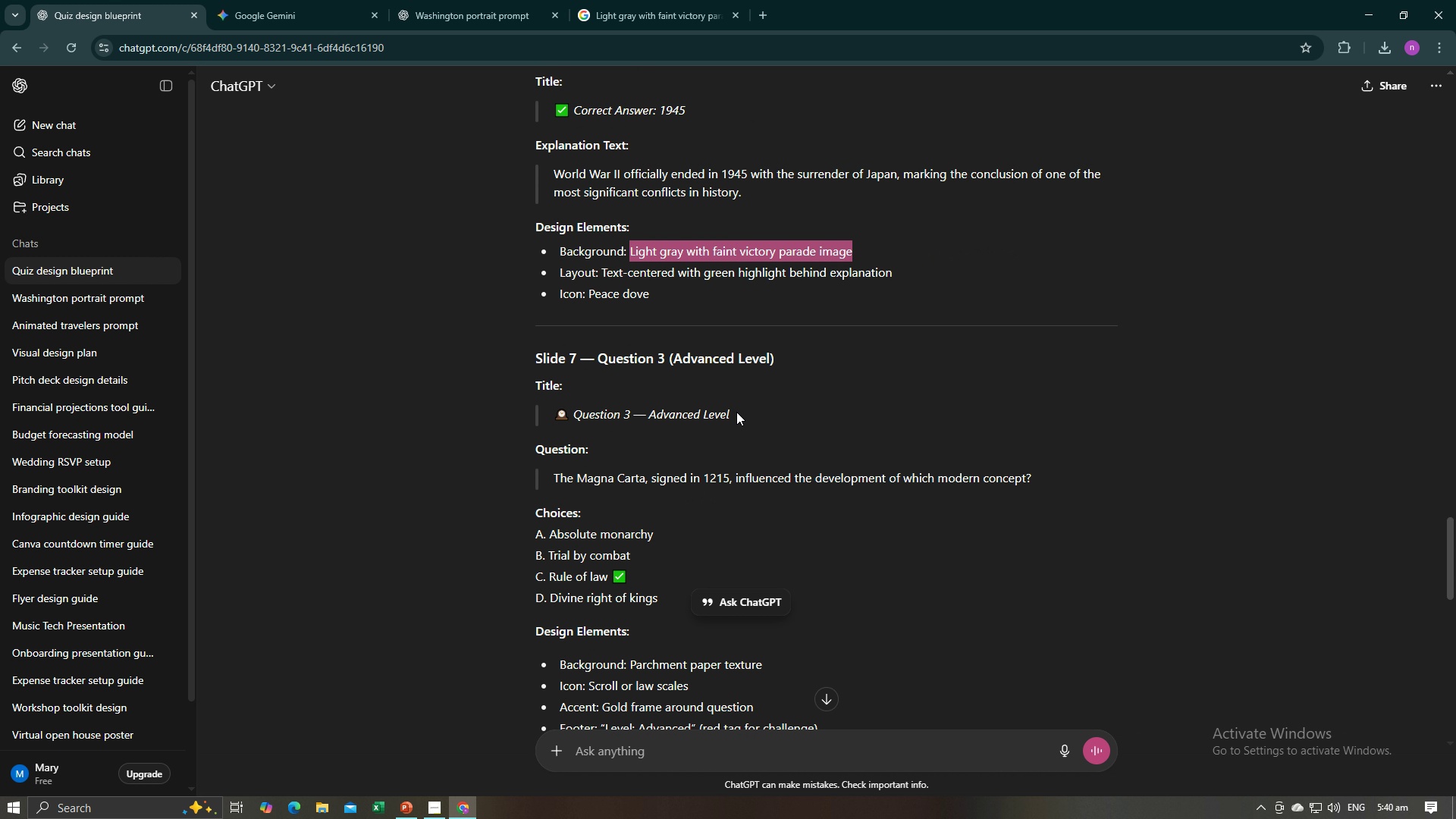 
wait(7.33)
 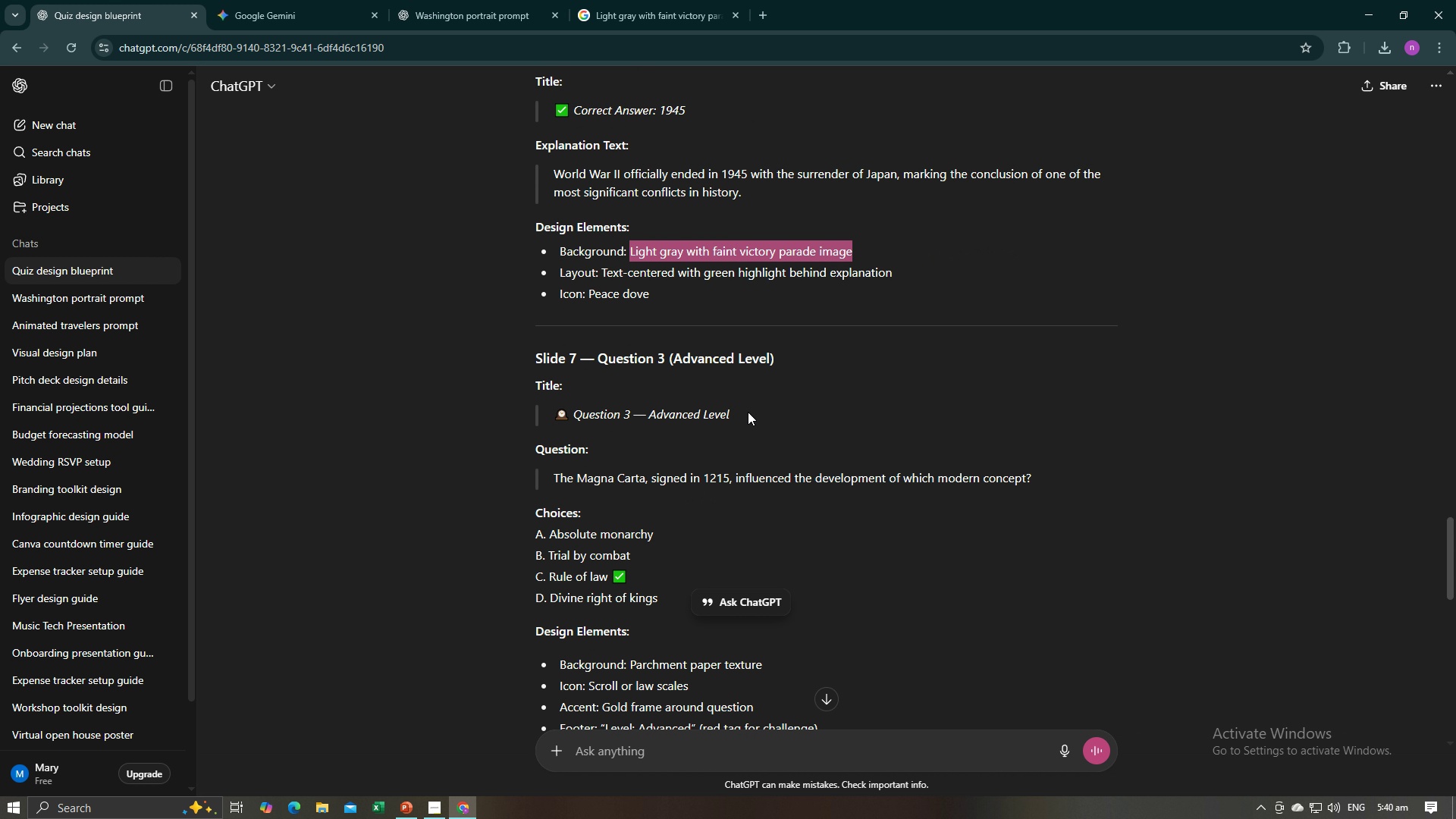 
scroll: coordinate [733, 413], scroll_direction: up, amount: 5.0
 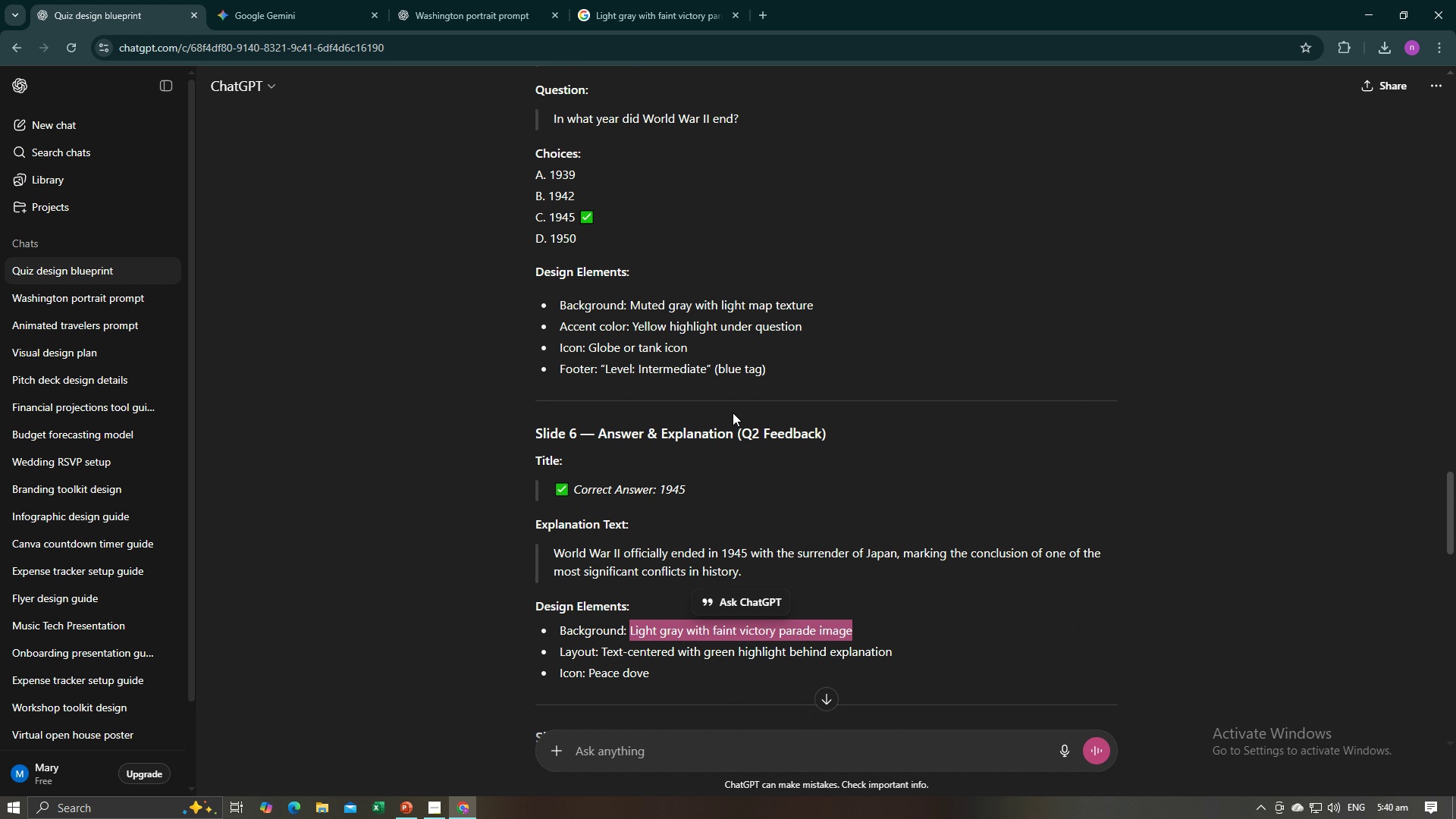 
scroll: coordinate [736, 435], scroll_direction: down, amount: 8.0
 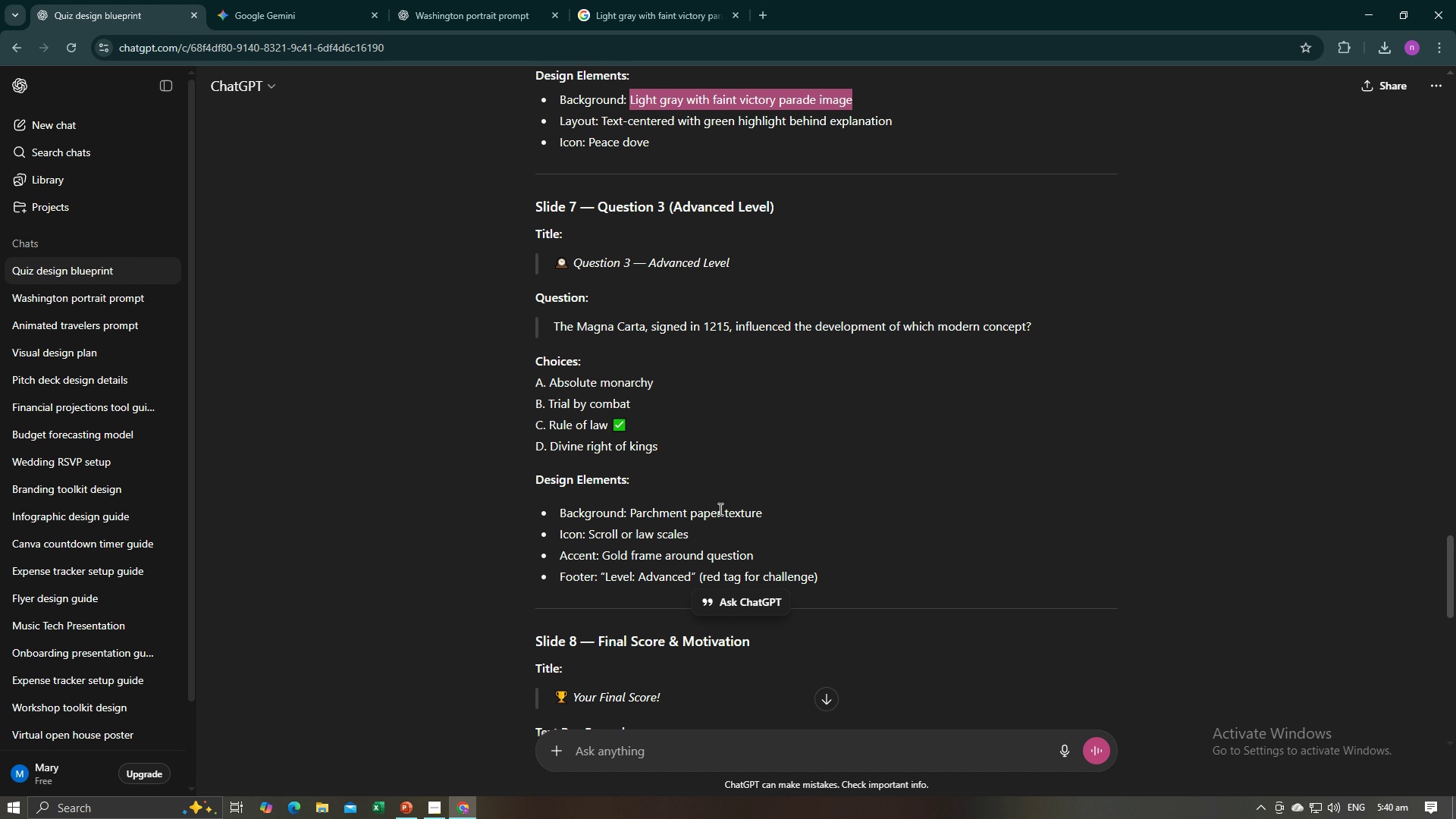 
left_click_drag(start_coordinate=[771, 516], to_coordinate=[632, 514])
 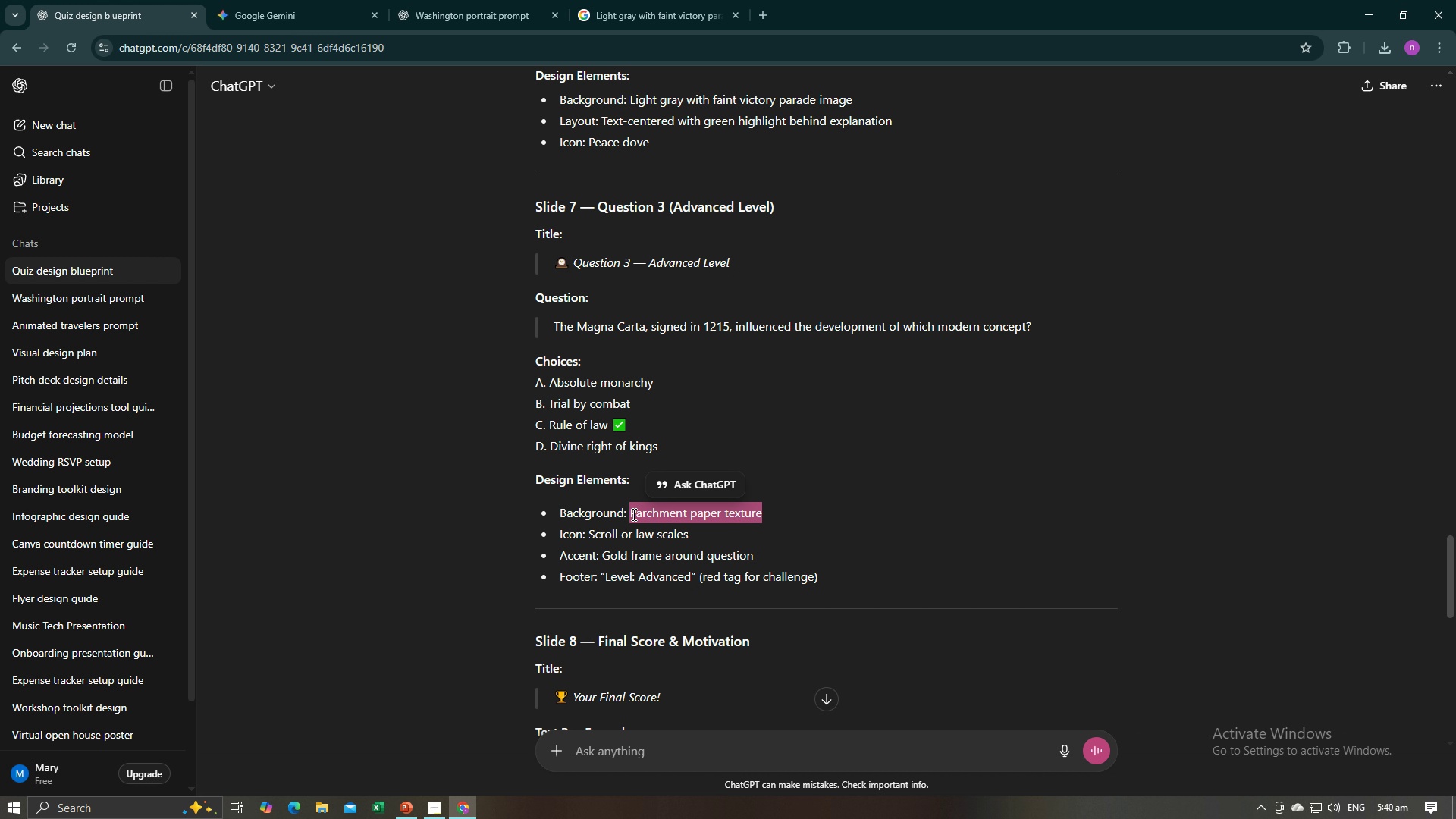 
key(Control+C)
 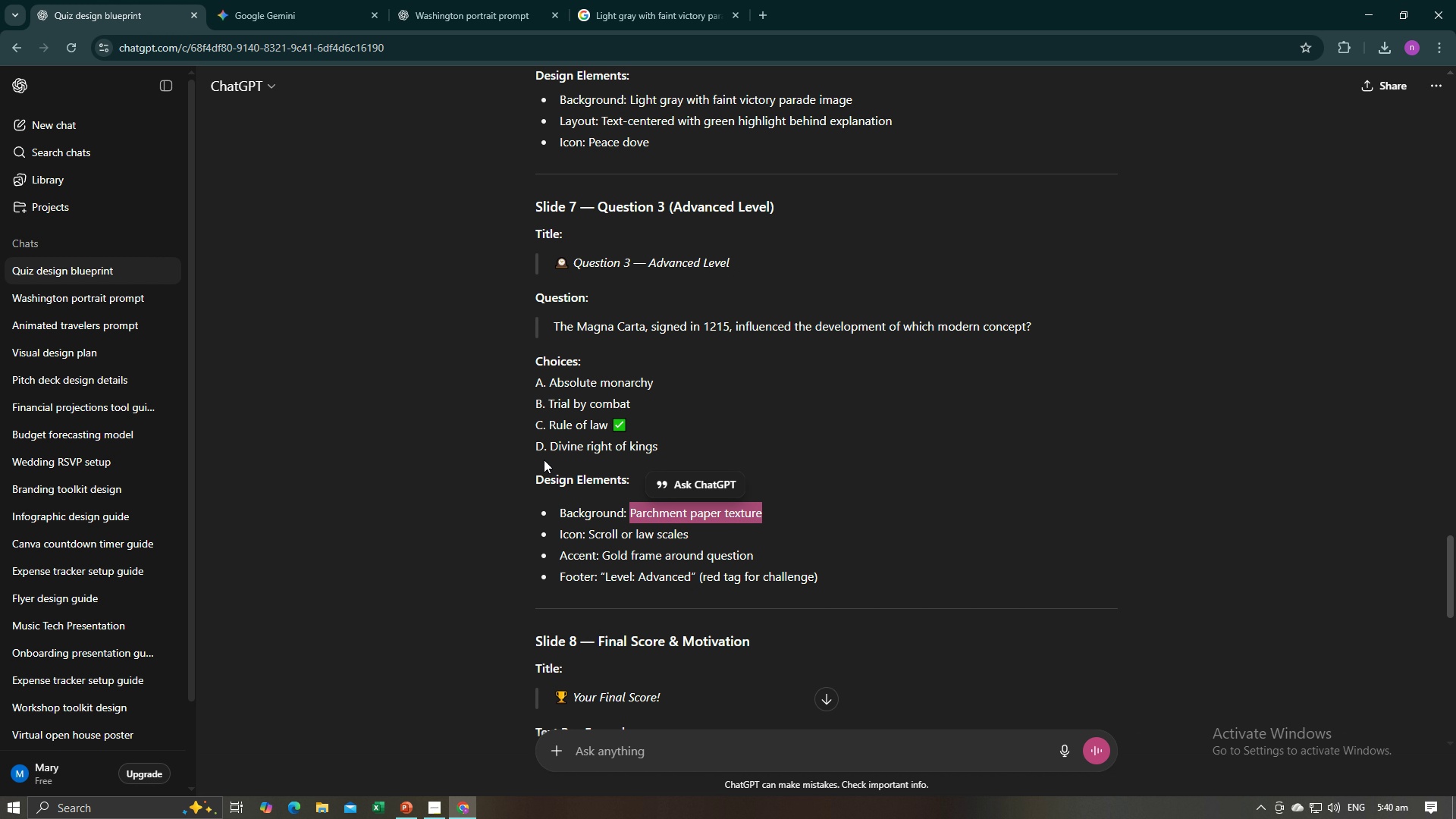 
key(Control+C)
 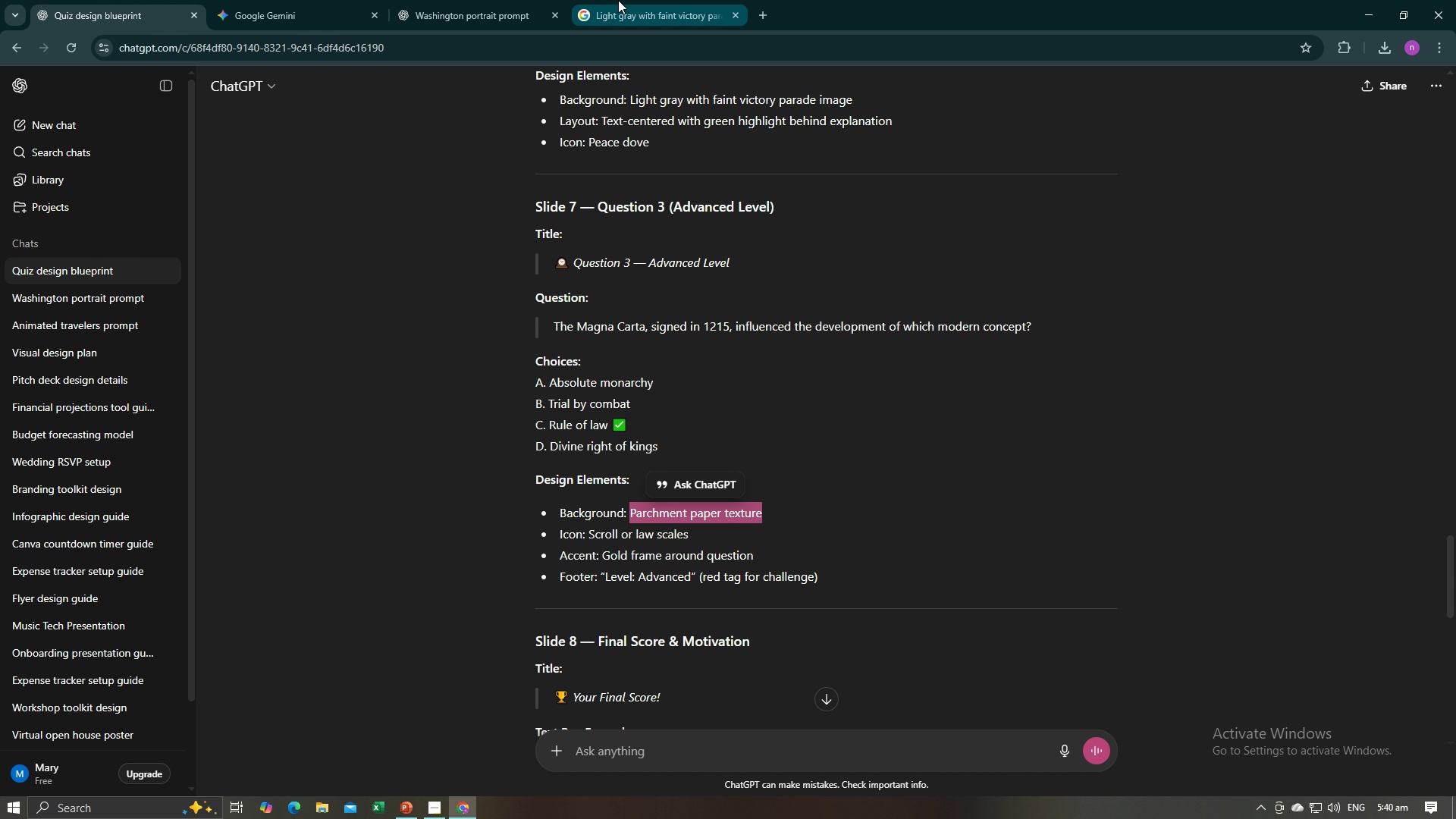 
left_click([618, 0])
 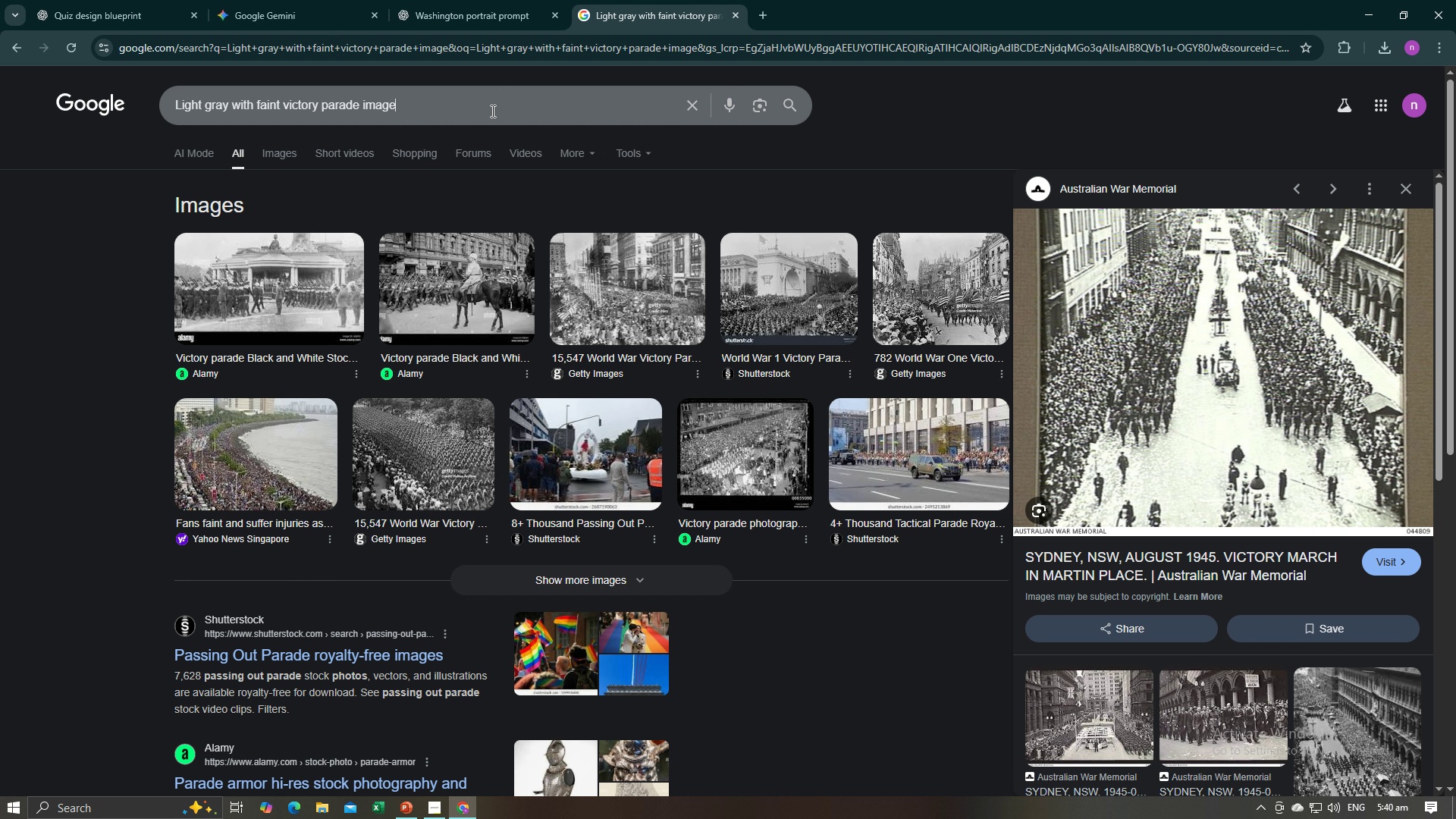 
left_click_drag(start_coordinate=[491, 111], to_coordinate=[163, 82])
 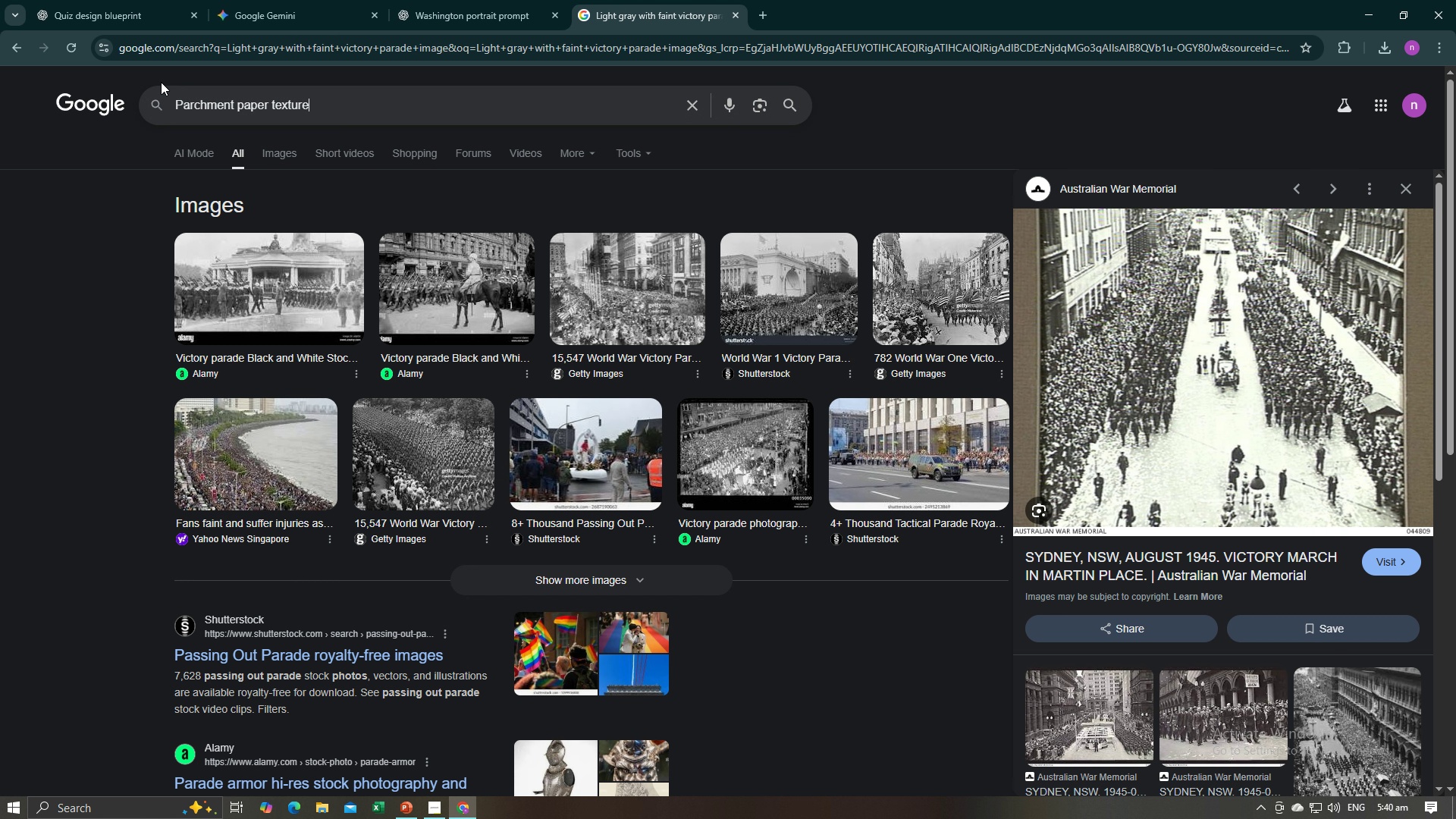 
key(Control+V)
 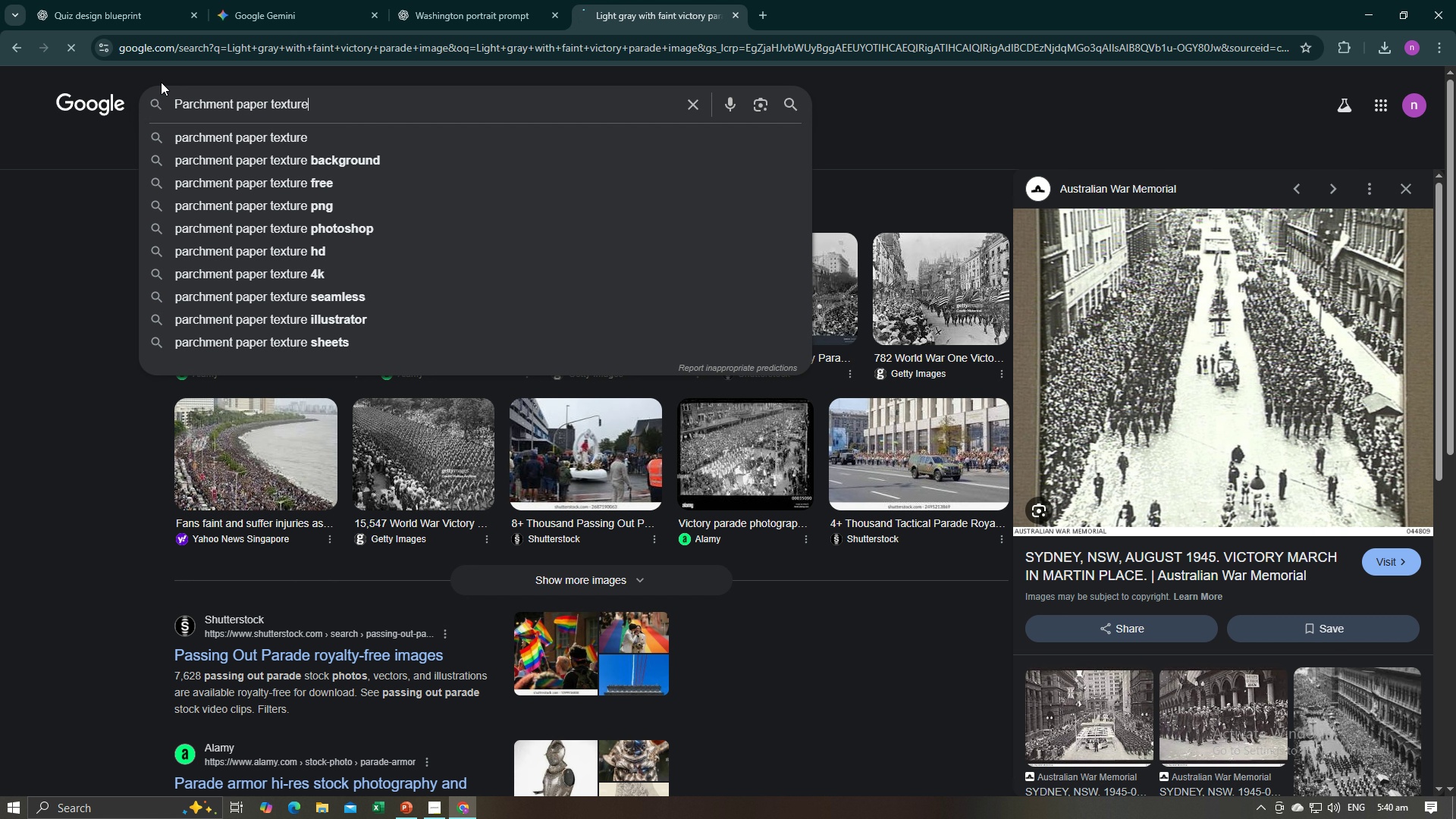 
key(Enter)
 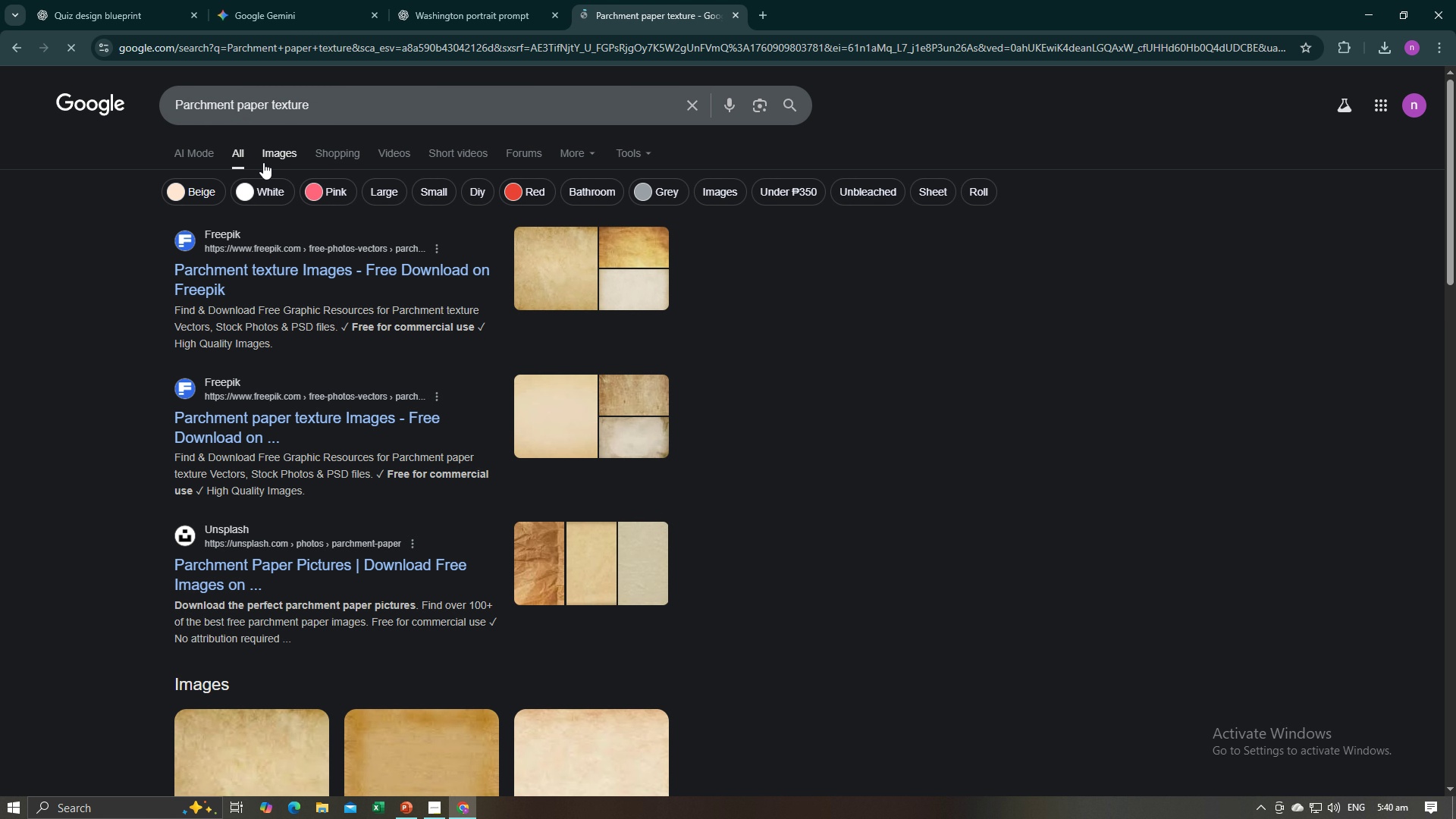 
left_click([264, 155])
 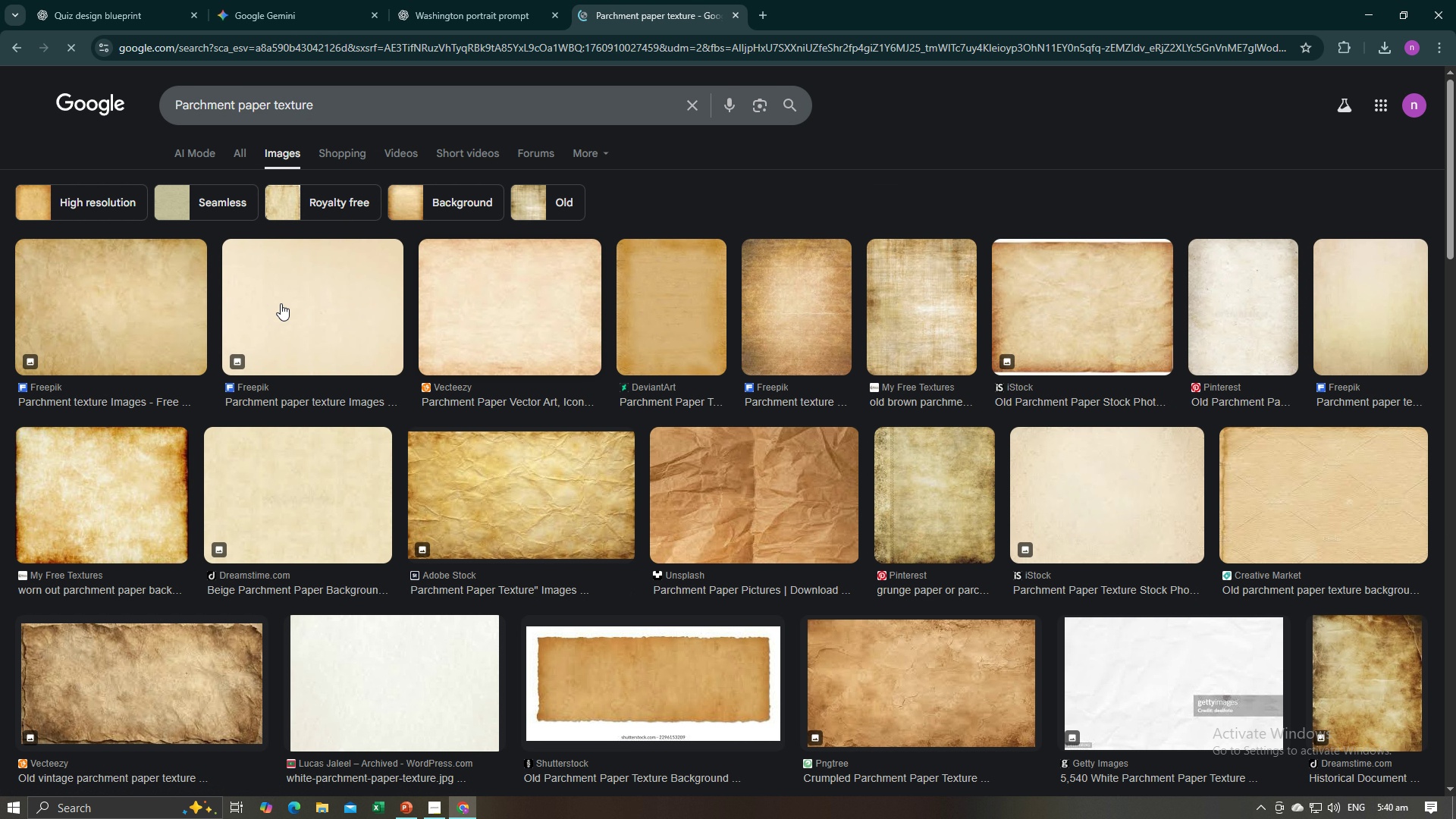 
left_click([197, 312])
 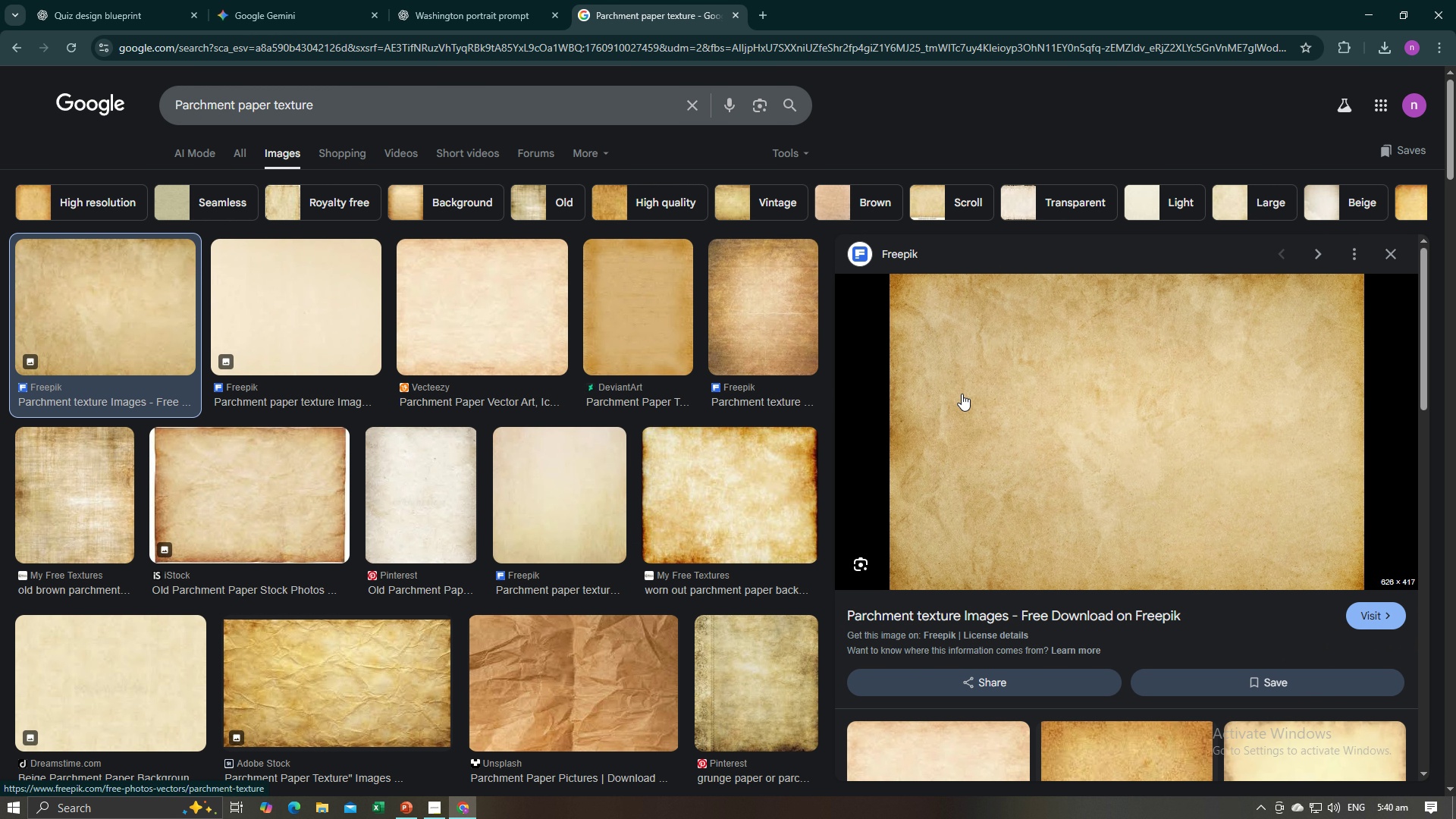 
right_click([969, 369])
 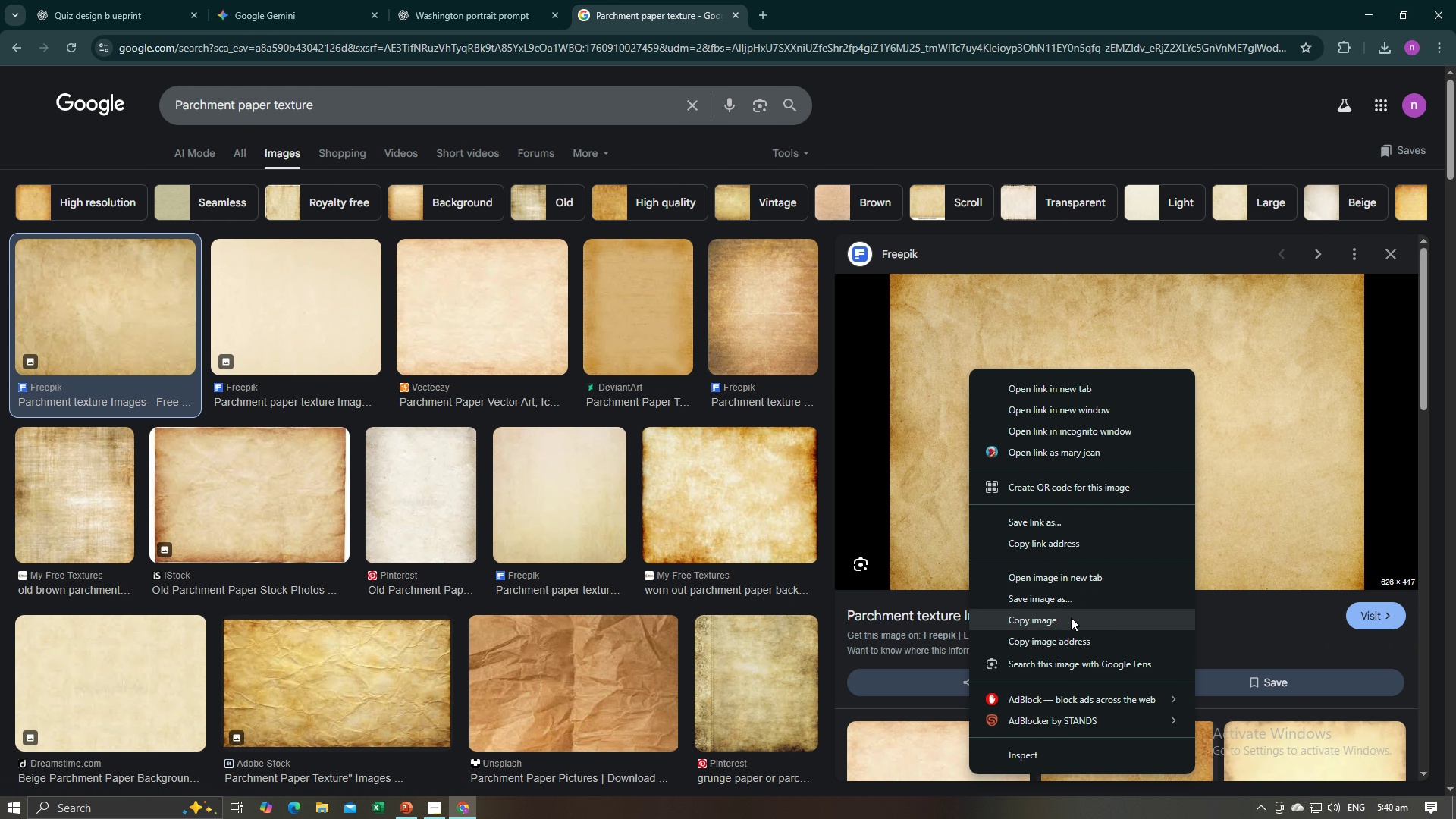 
left_click([1071, 617])
 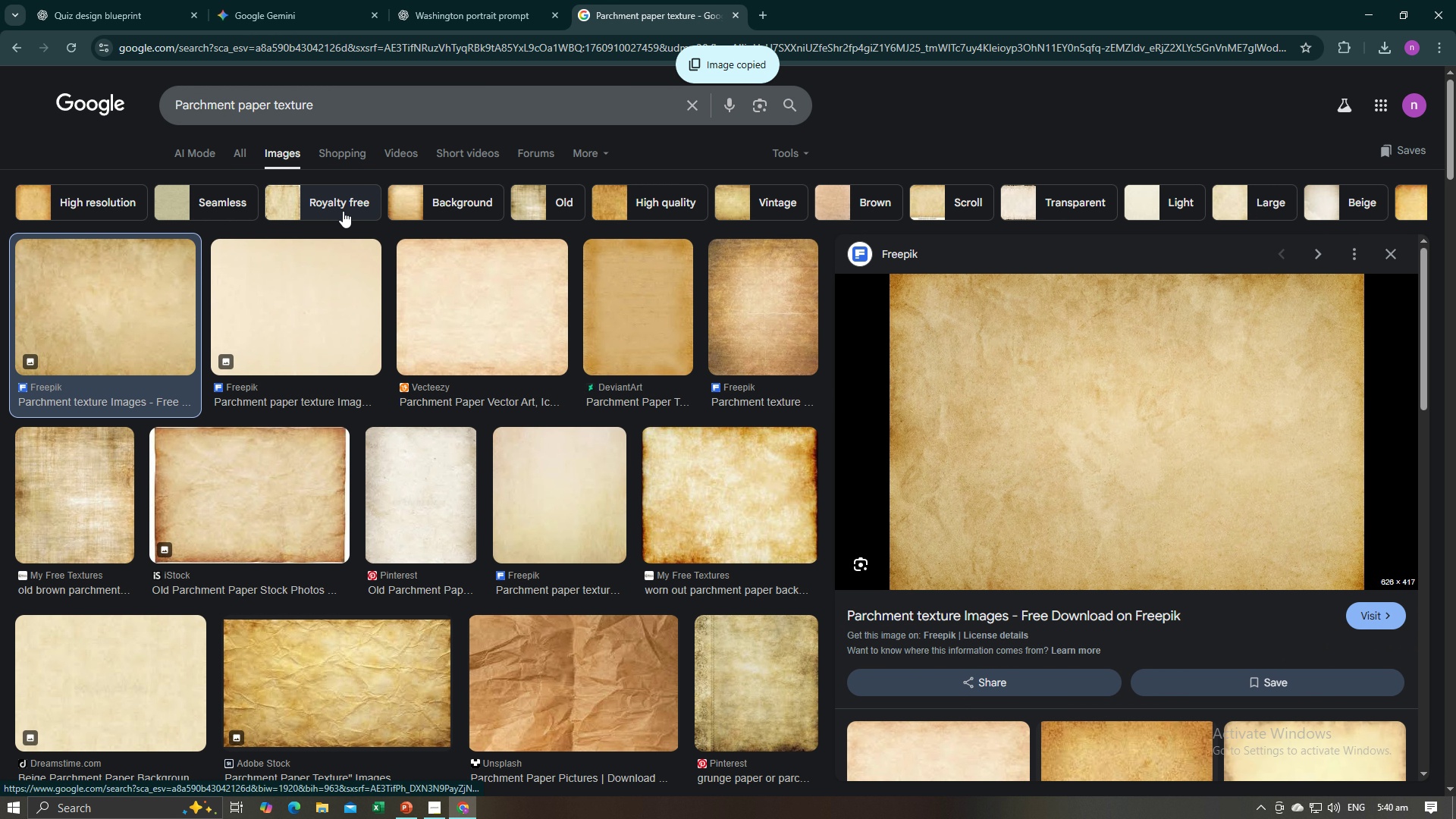 
key(Alt+AltLeft)
 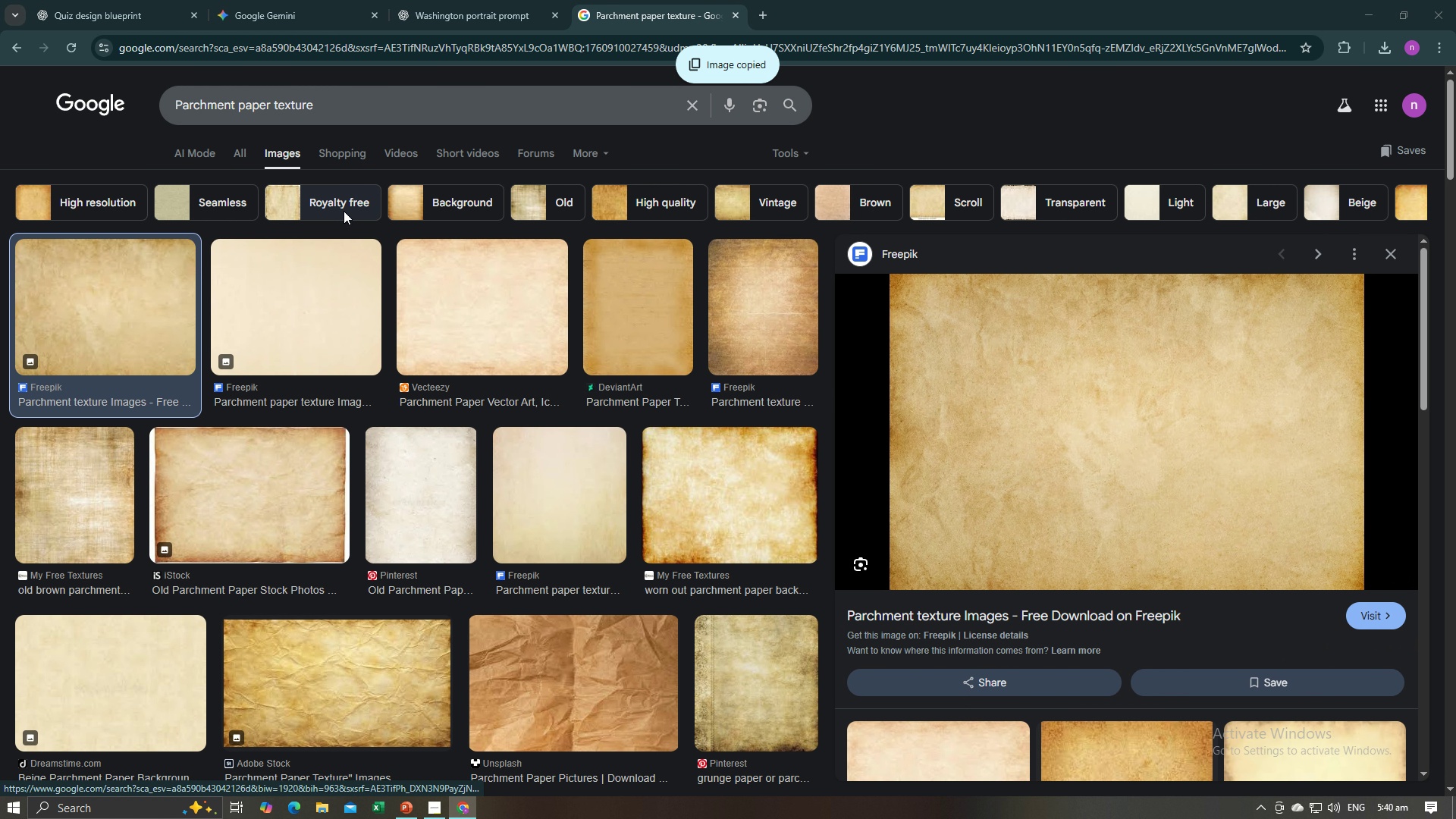 
key(Alt+Tab)
 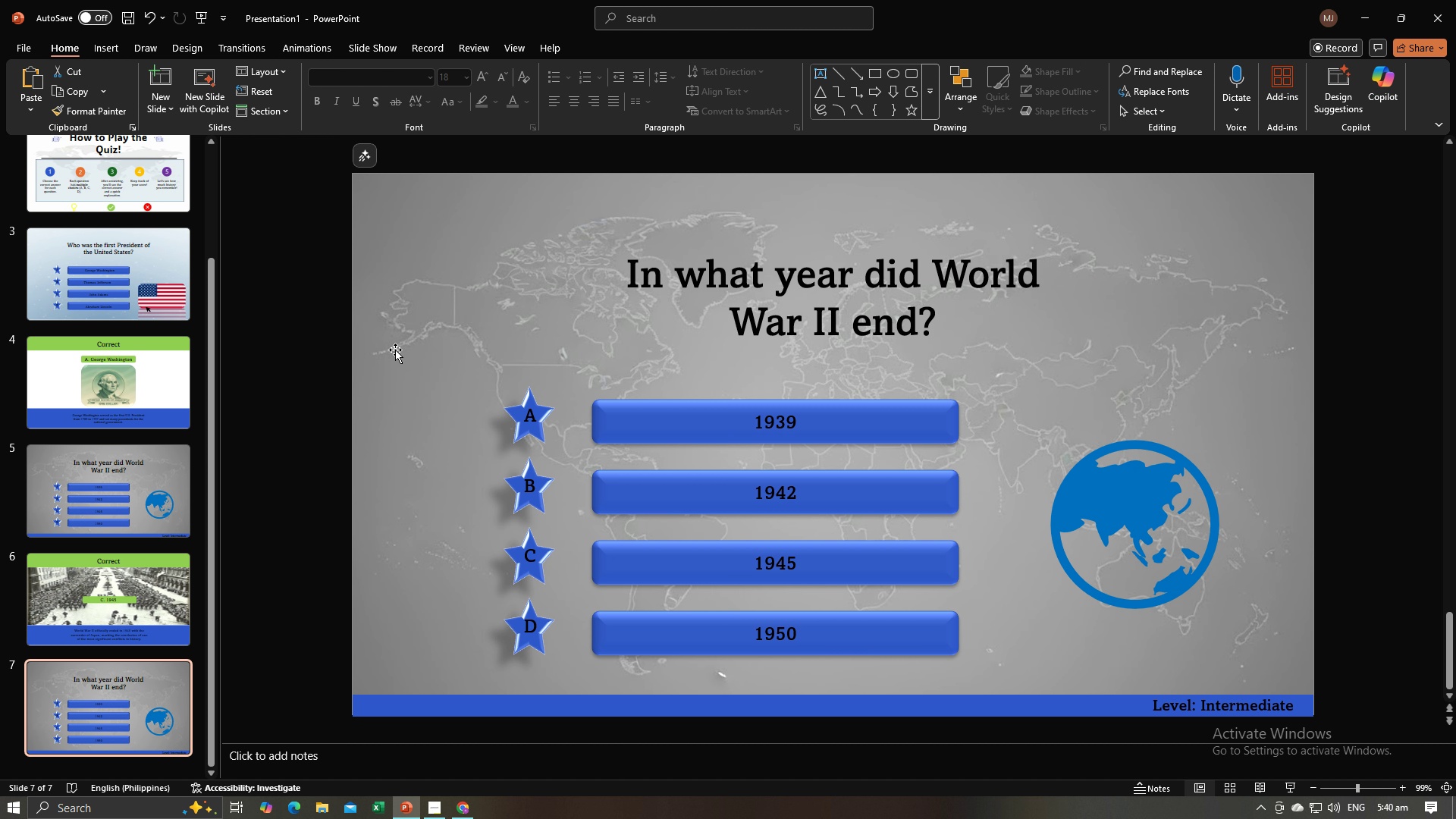 
left_click([400, 336])
 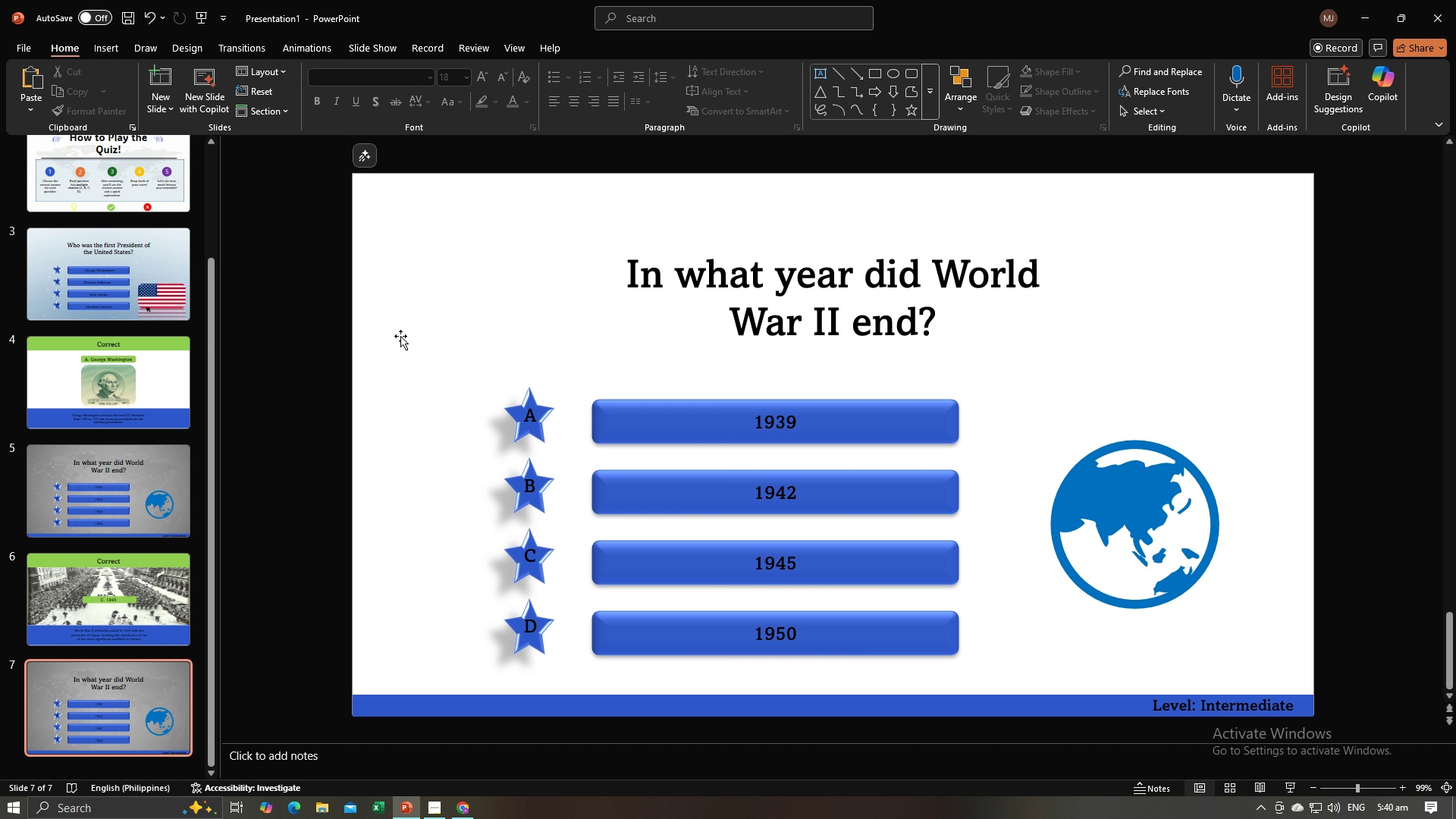 
key(Backspace)
 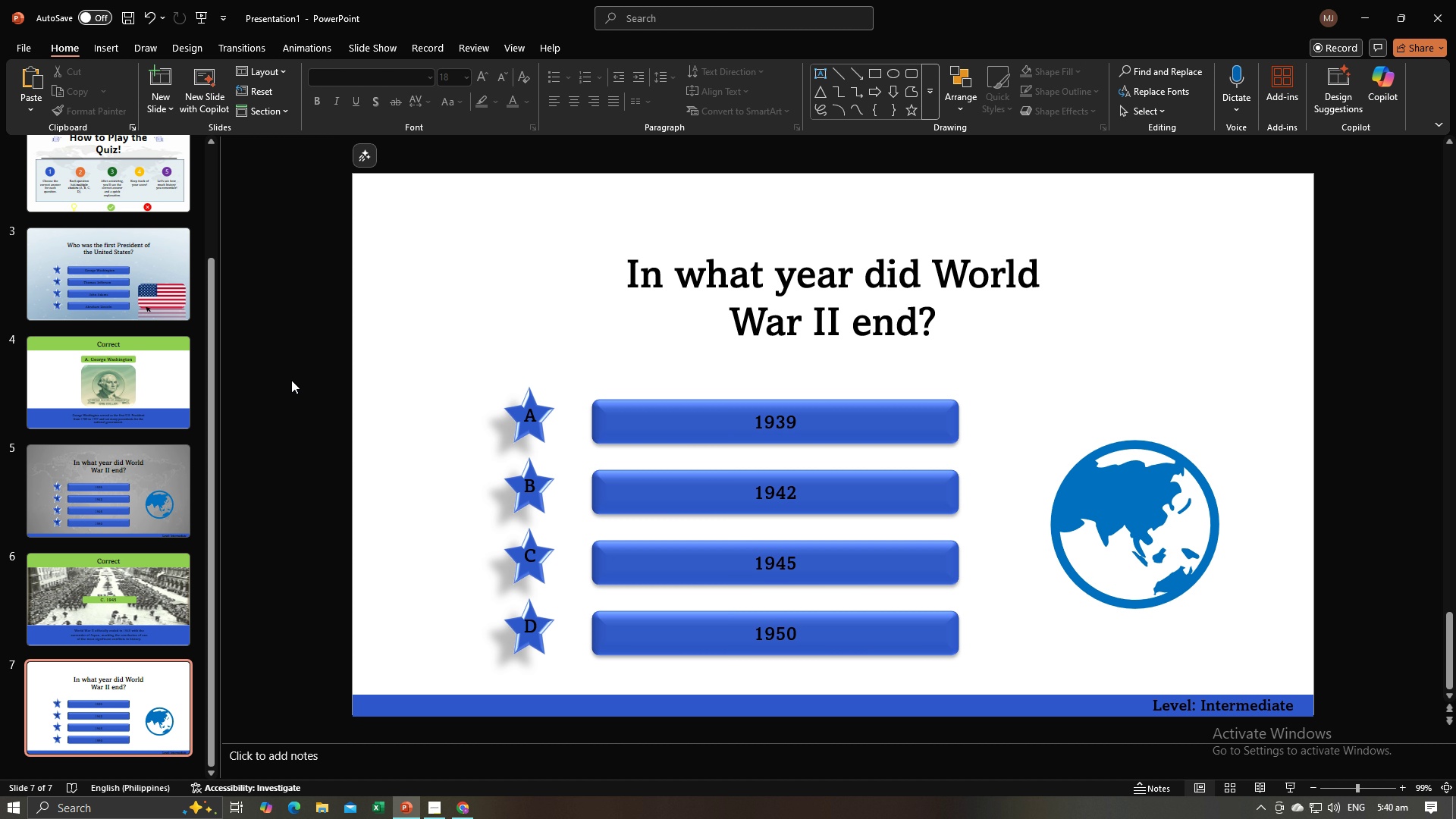 
hold_key(key=ControlLeft, duration=0.55)
 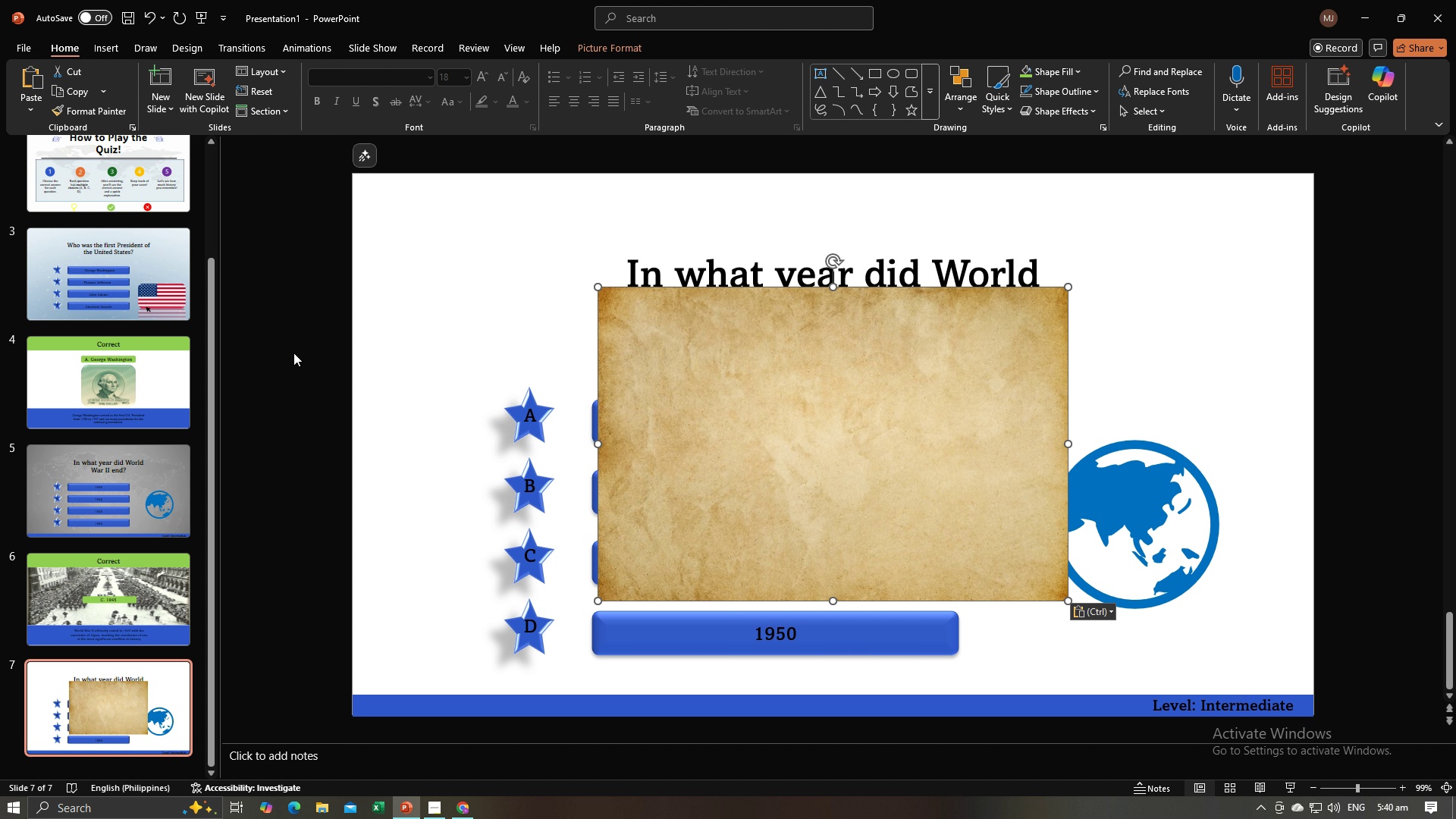 
left_click_drag(start_coordinate=[729, 372], to_coordinate=[479, 258])
 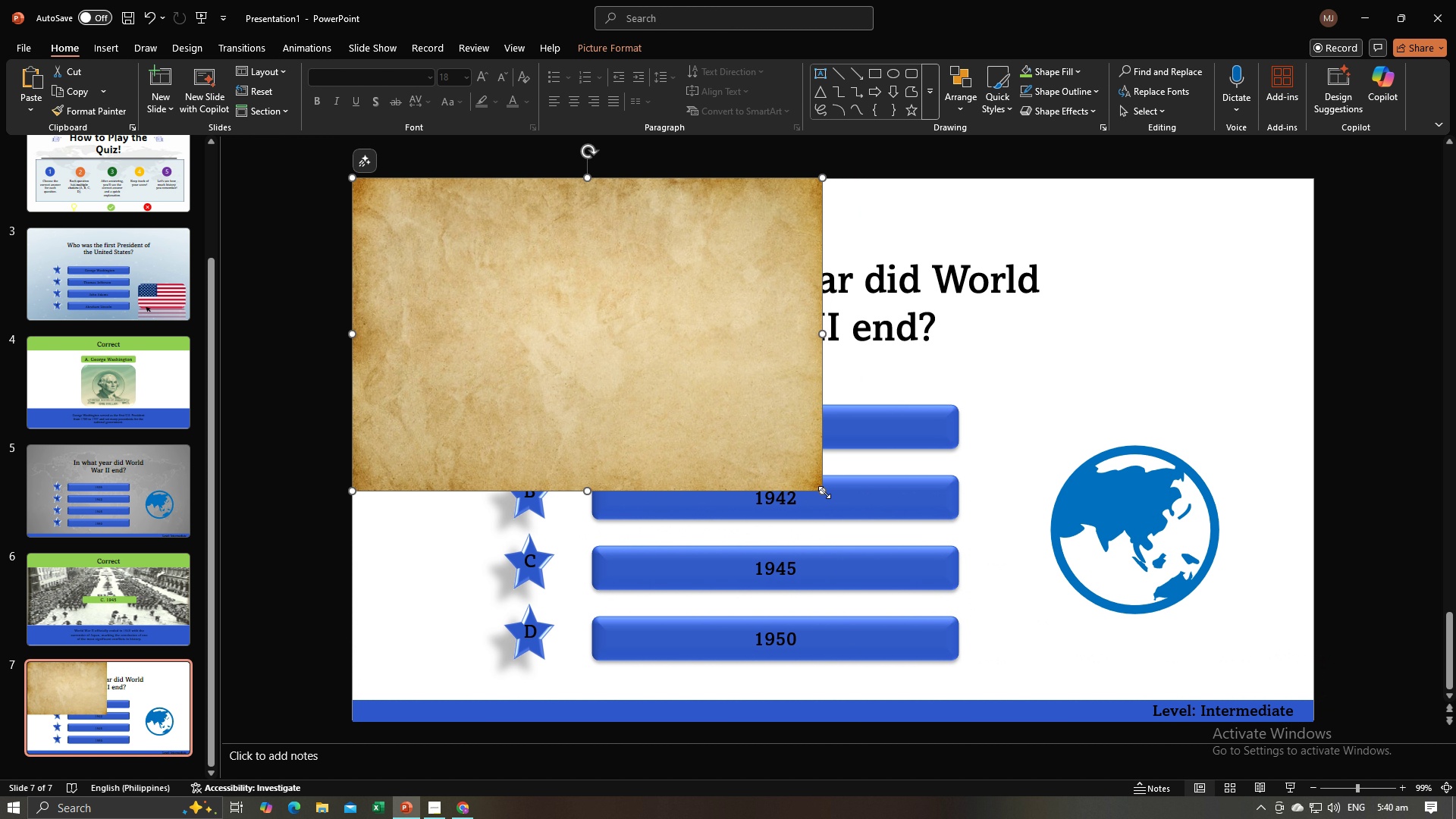 
left_click_drag(start_coordinate=[824, 492], to_coordinate=[1169, 592])
 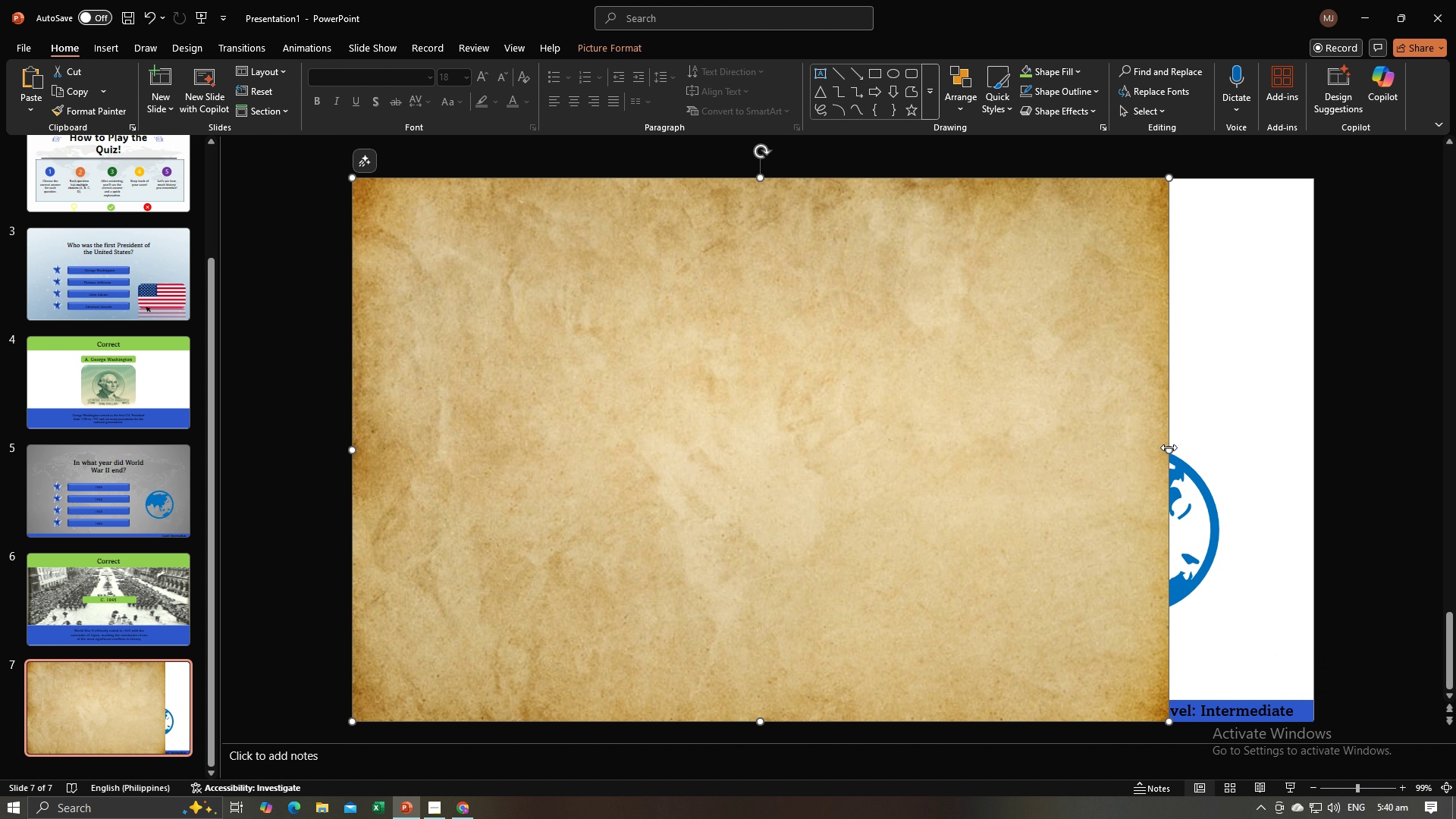 
left_click_drag(start_coordinate=[1169, 447], to_coordinate=[1313, 470])
 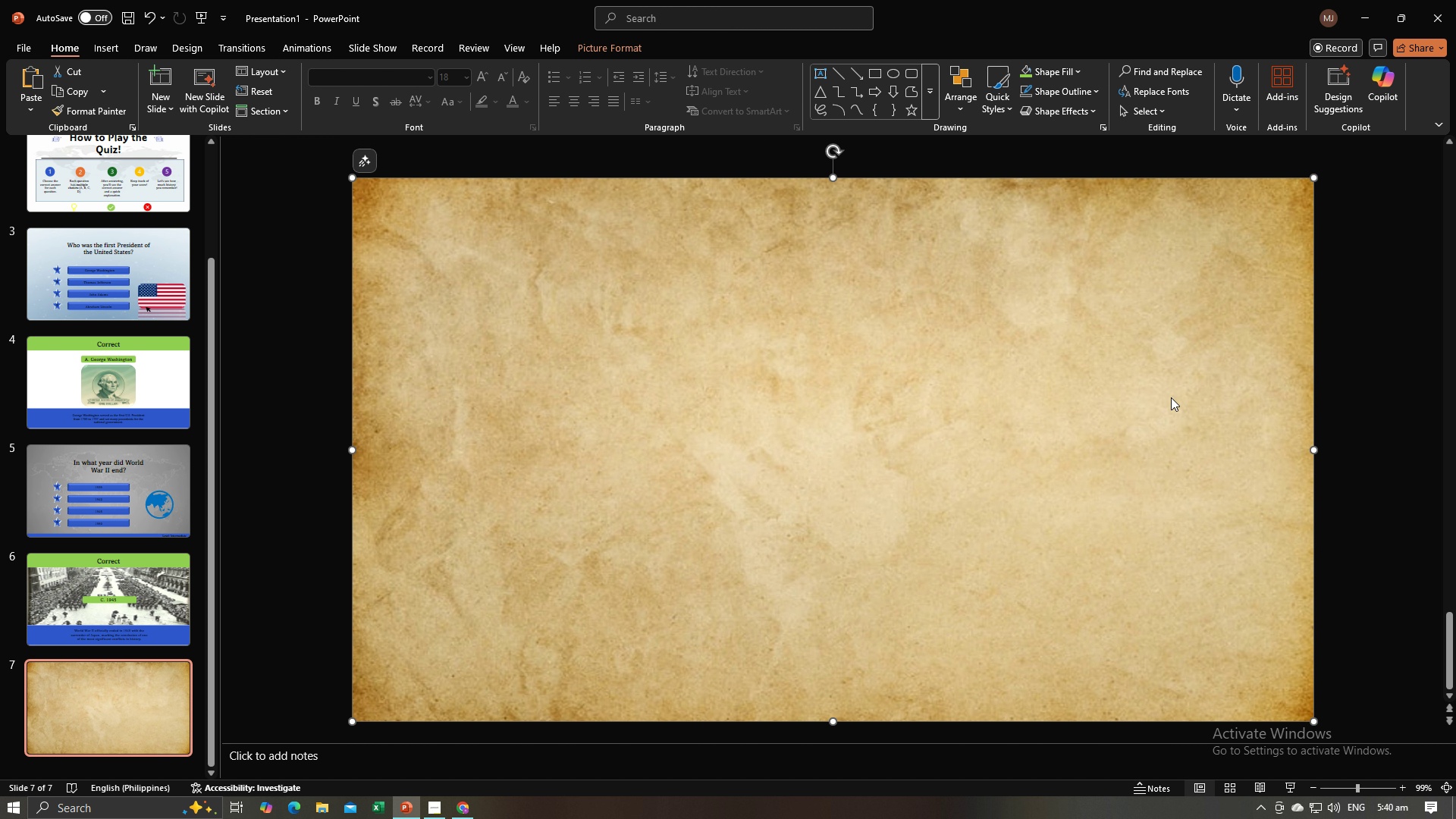 
right_click([1171, 397])
 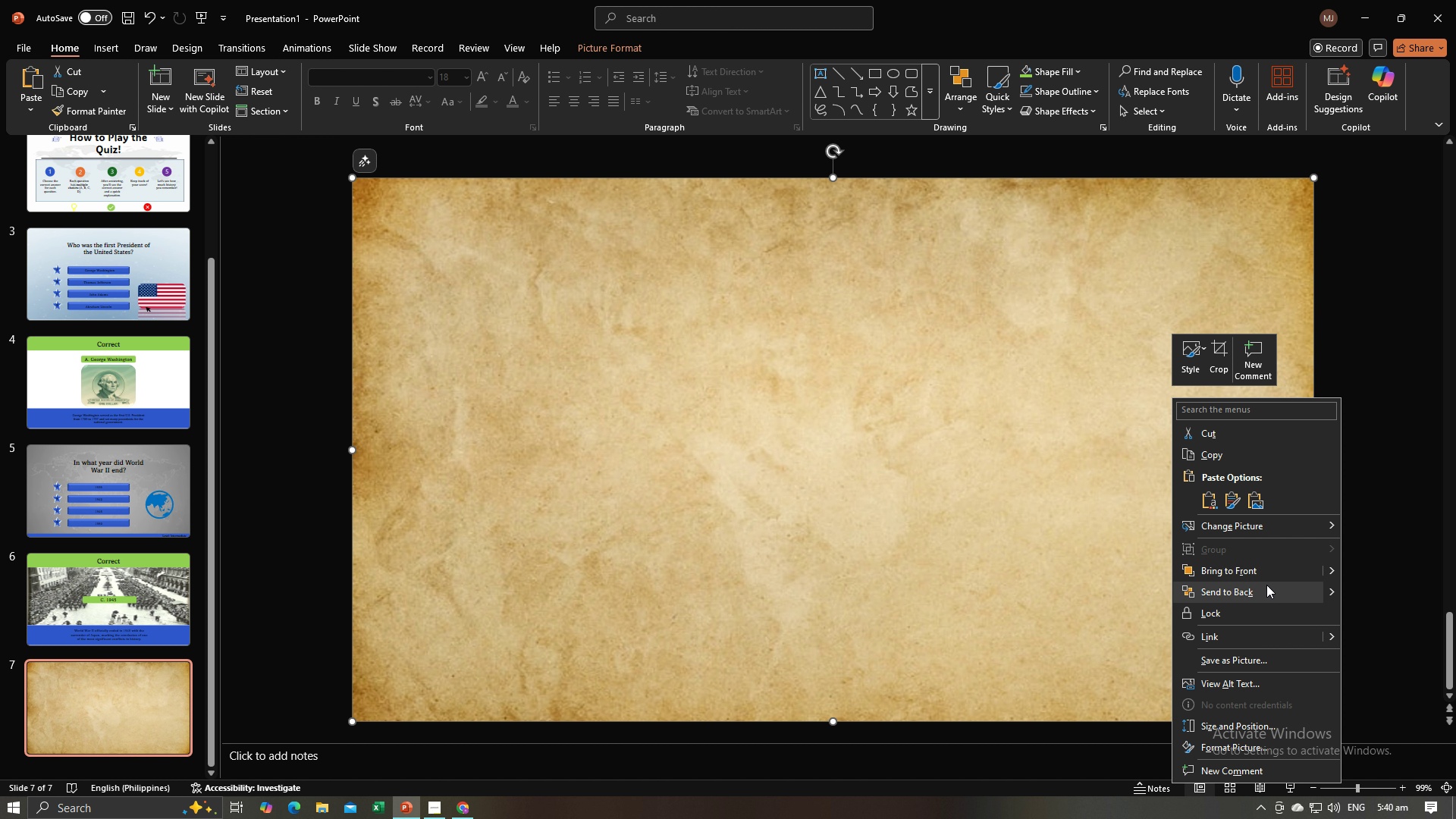 
left_click([1266, 585])
 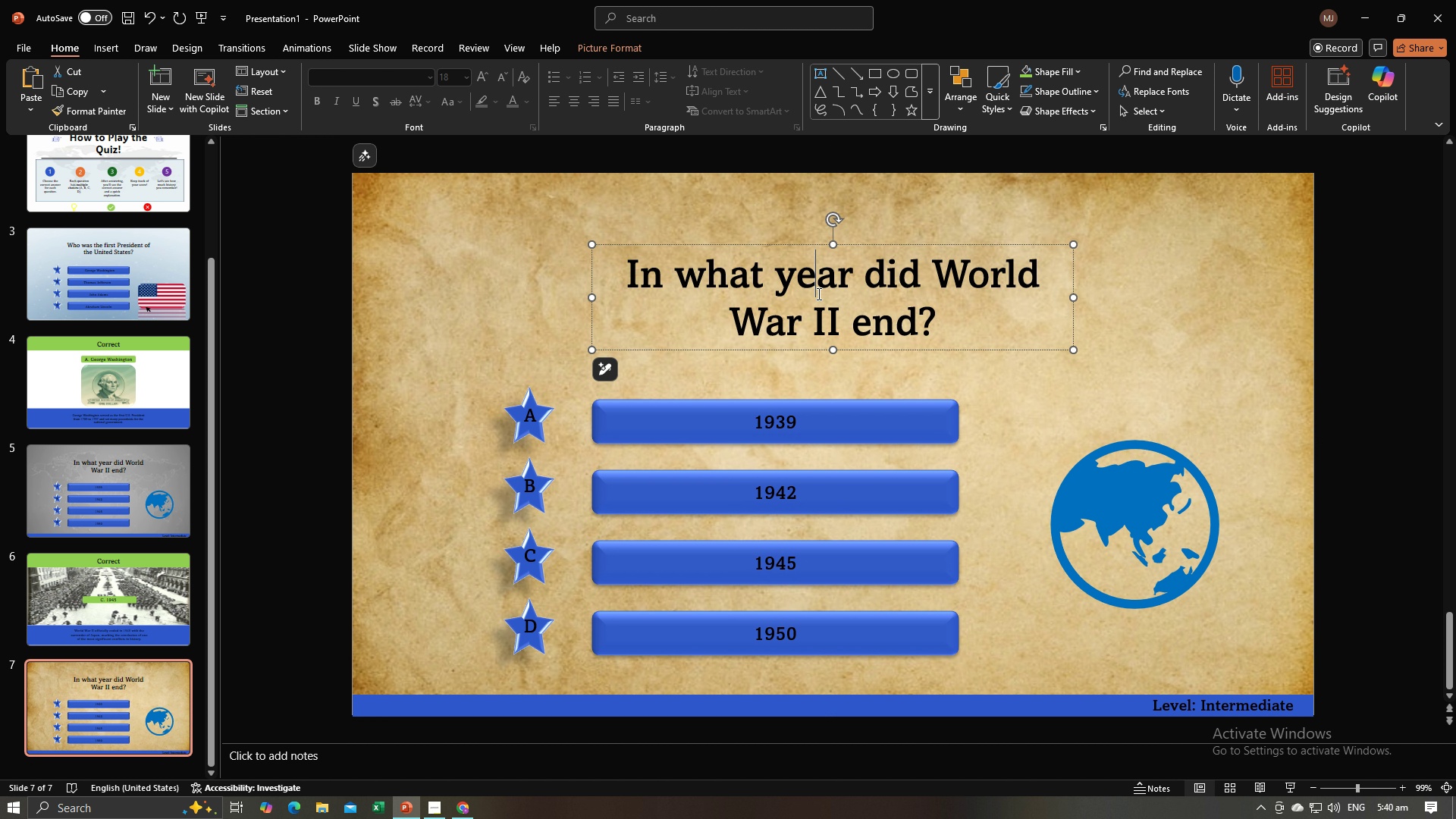 
left_click([817, 293])
 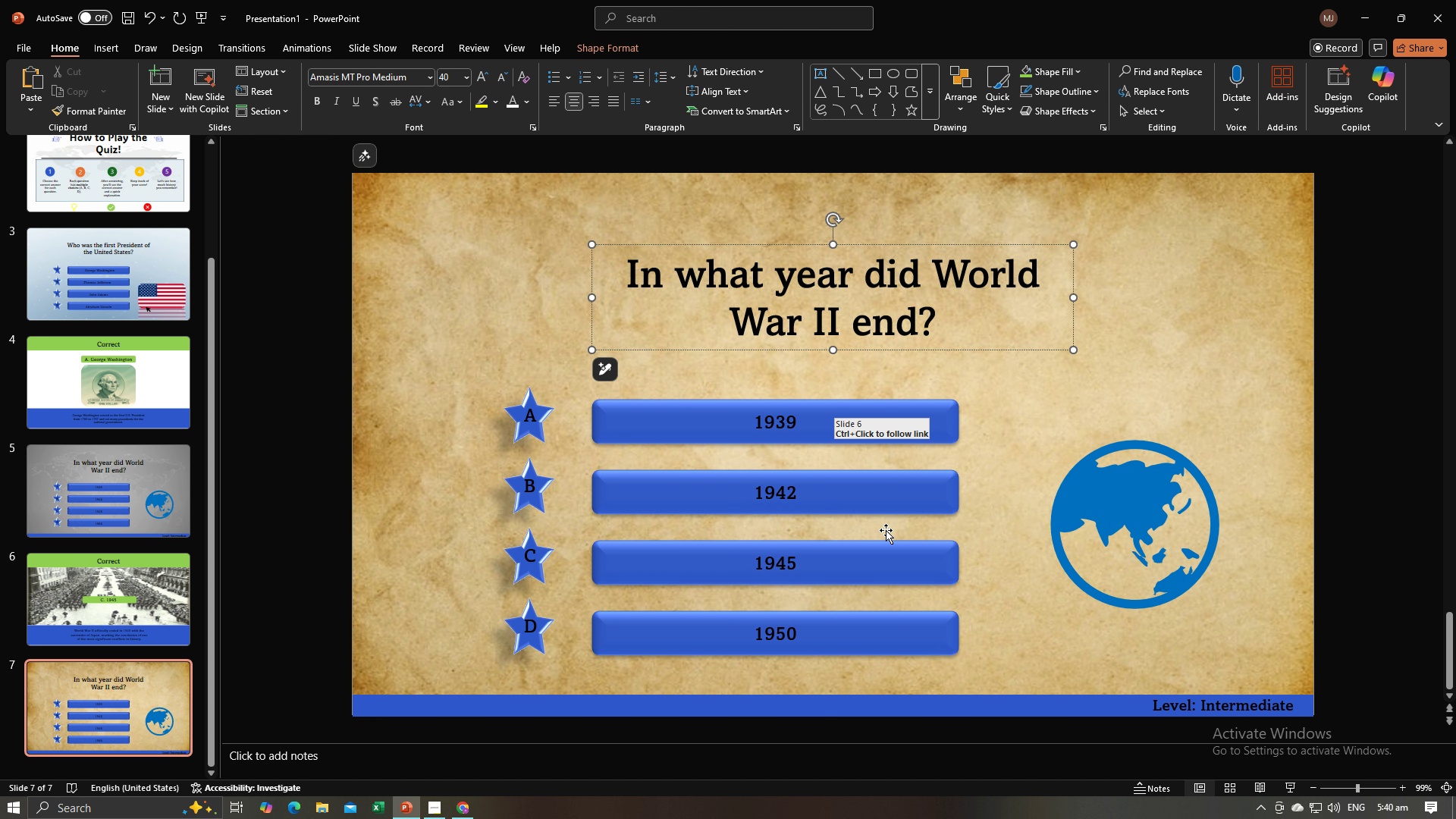 
key(Alt+AltLeft)
 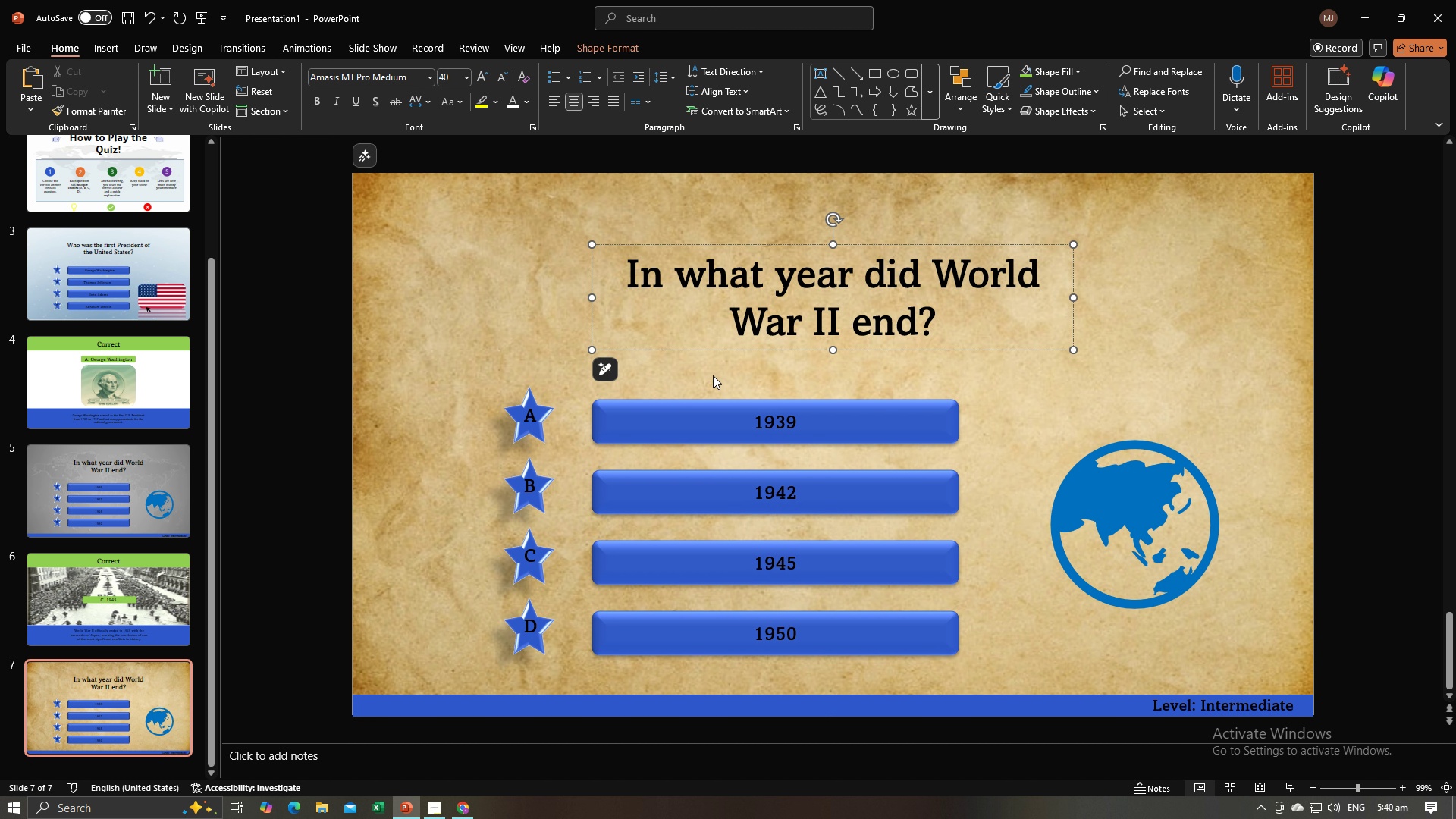 
key(Alt+Tab)
 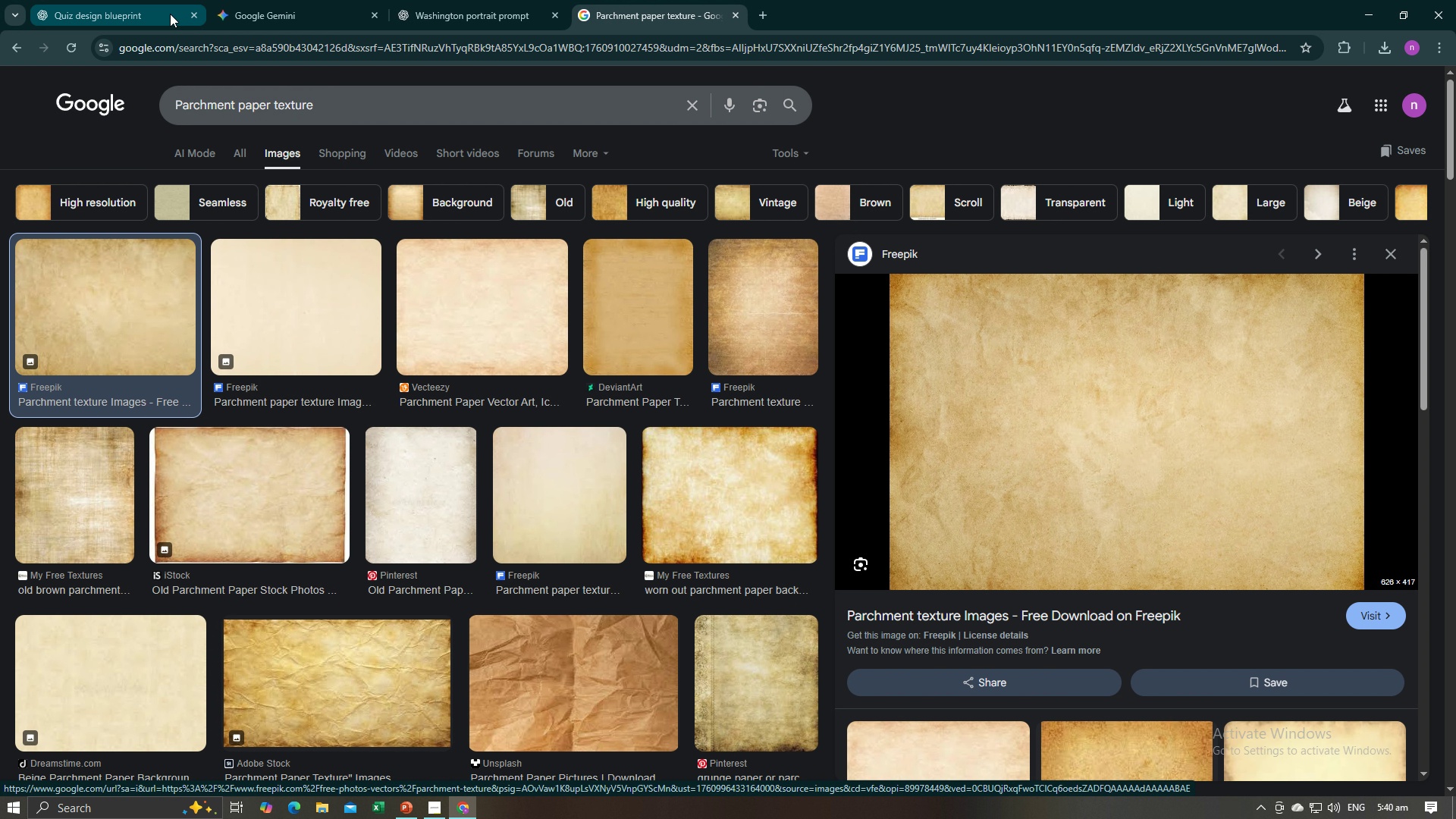 
left_click([145, 2])
 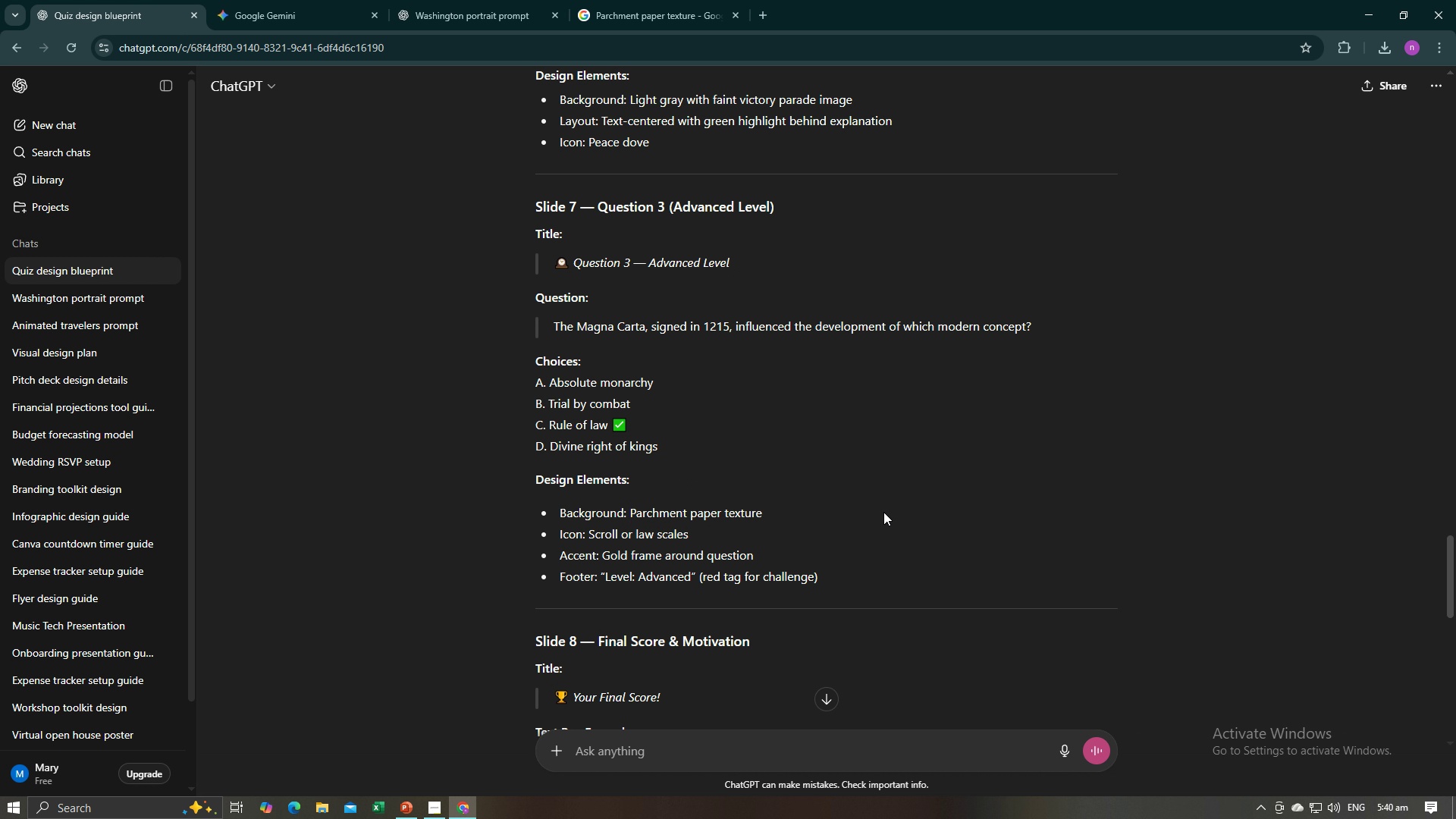 
left_click([883, 512])
 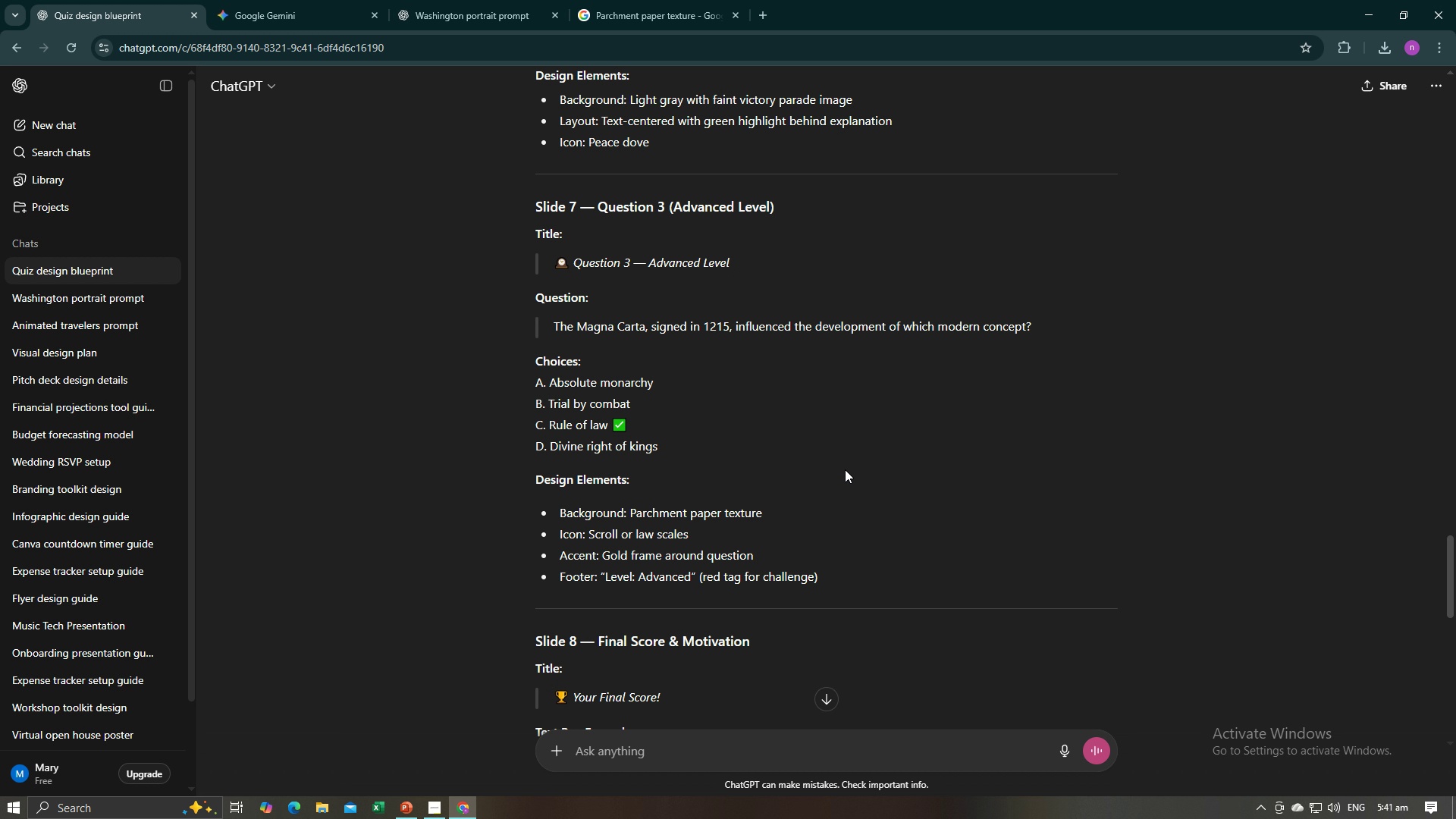 
wait(9.33)
 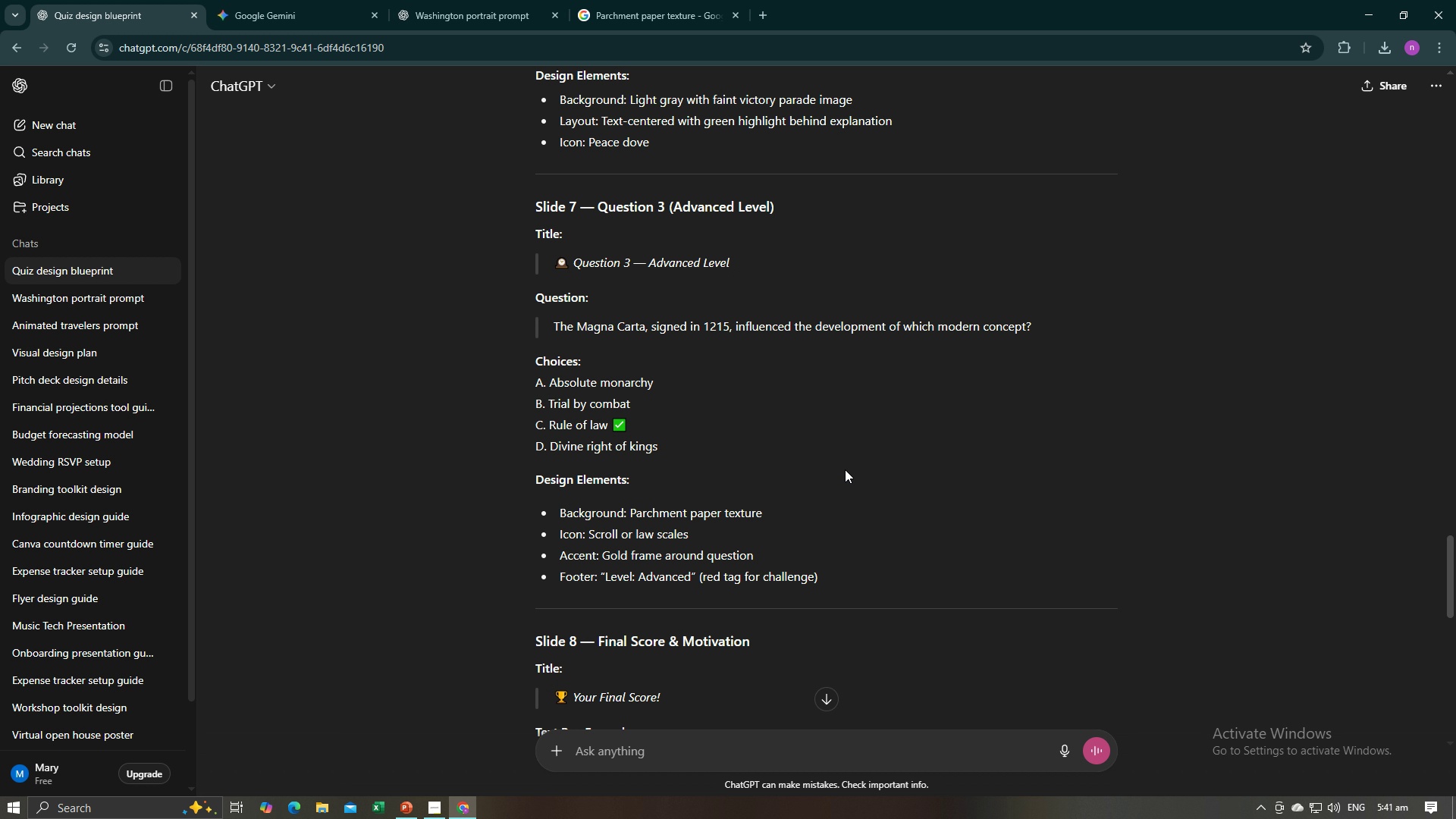 
left_click_drag(start_coordinate=[1042, 324], to_coordinate=[554, 329])
 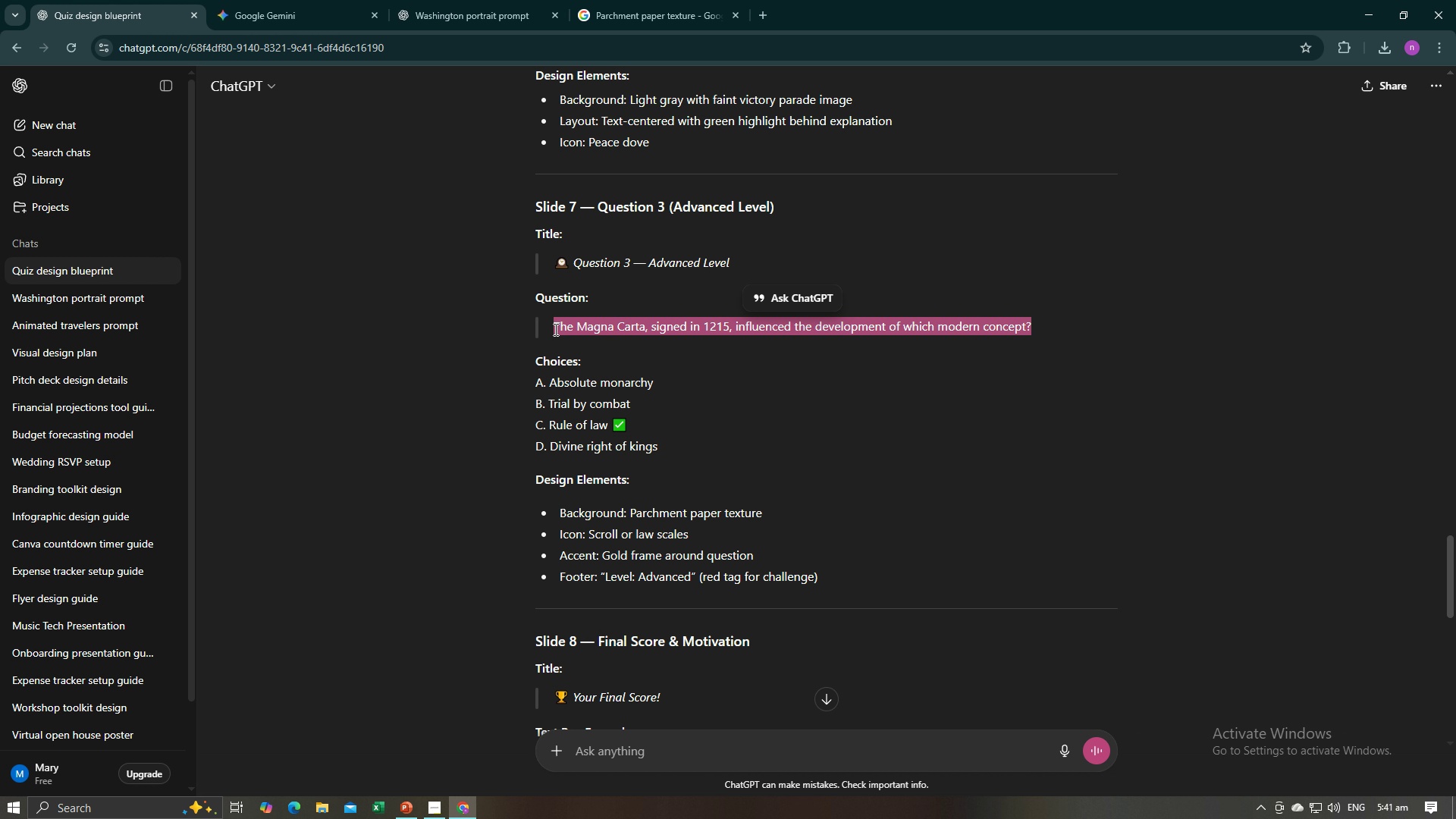 
key(Control+C)
 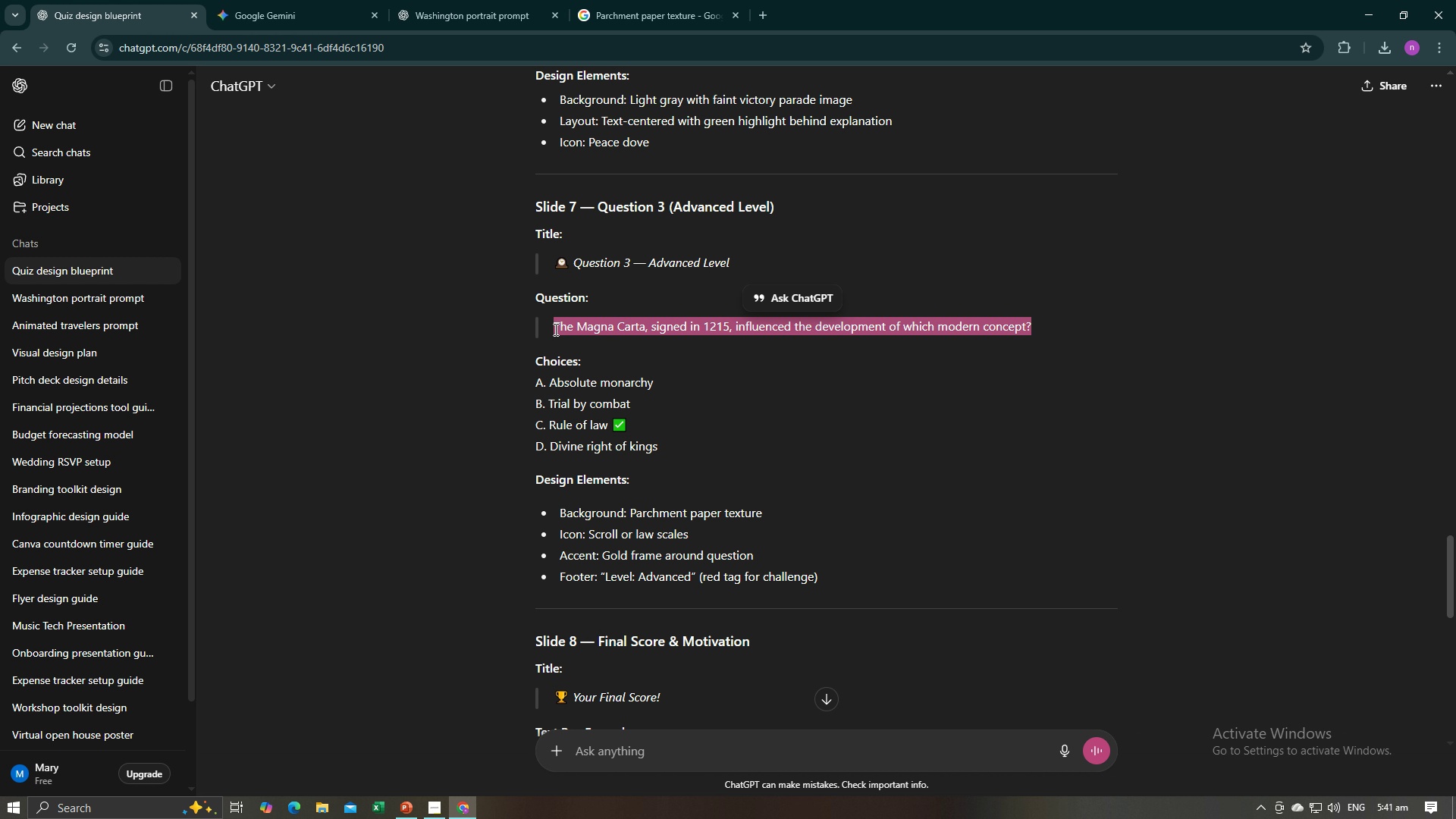 
key(Control+C)
 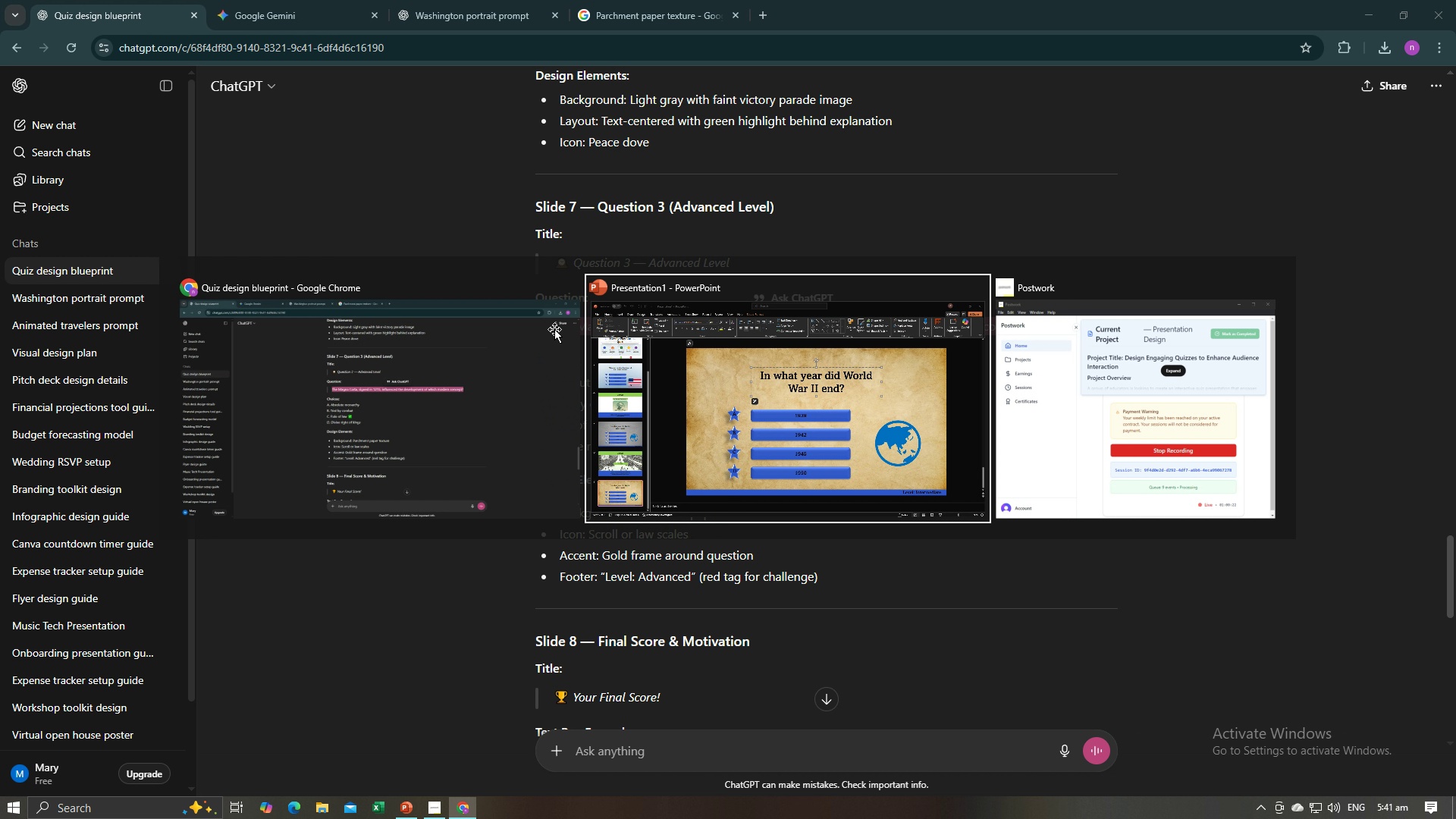 
key(Alt+AltLeft)
 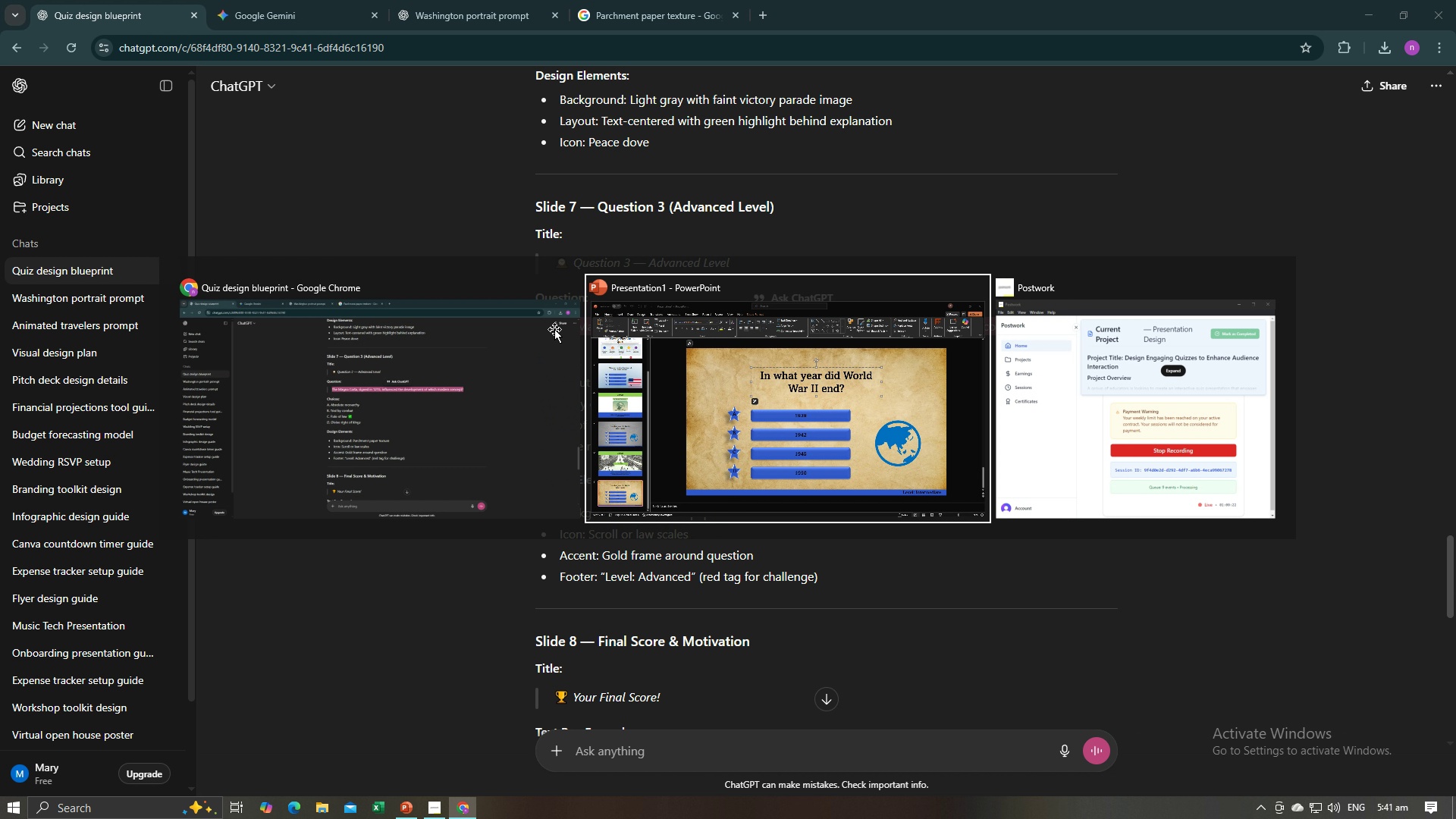 
key(Alt+Tab)
 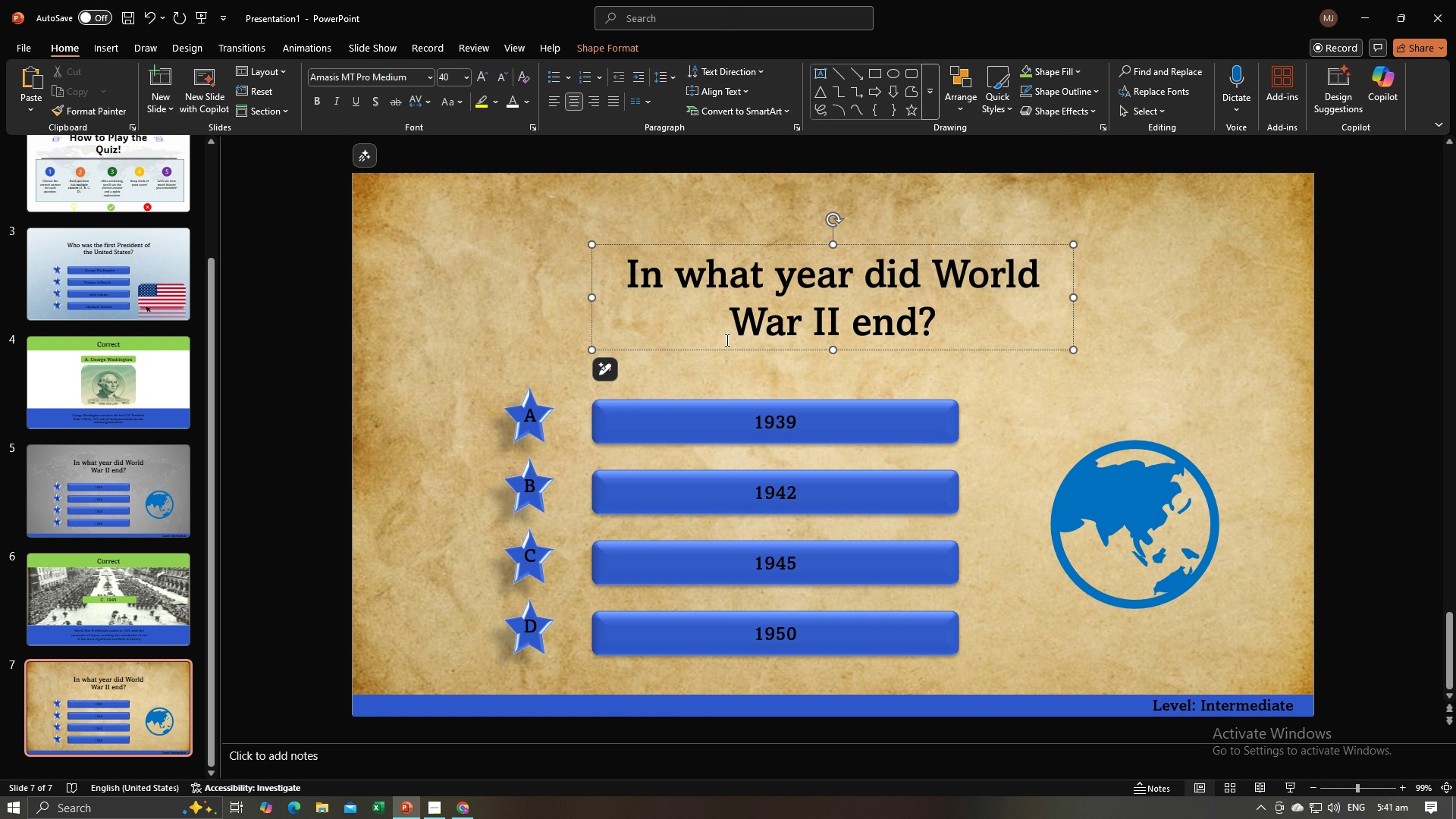 
key(Control+A)
 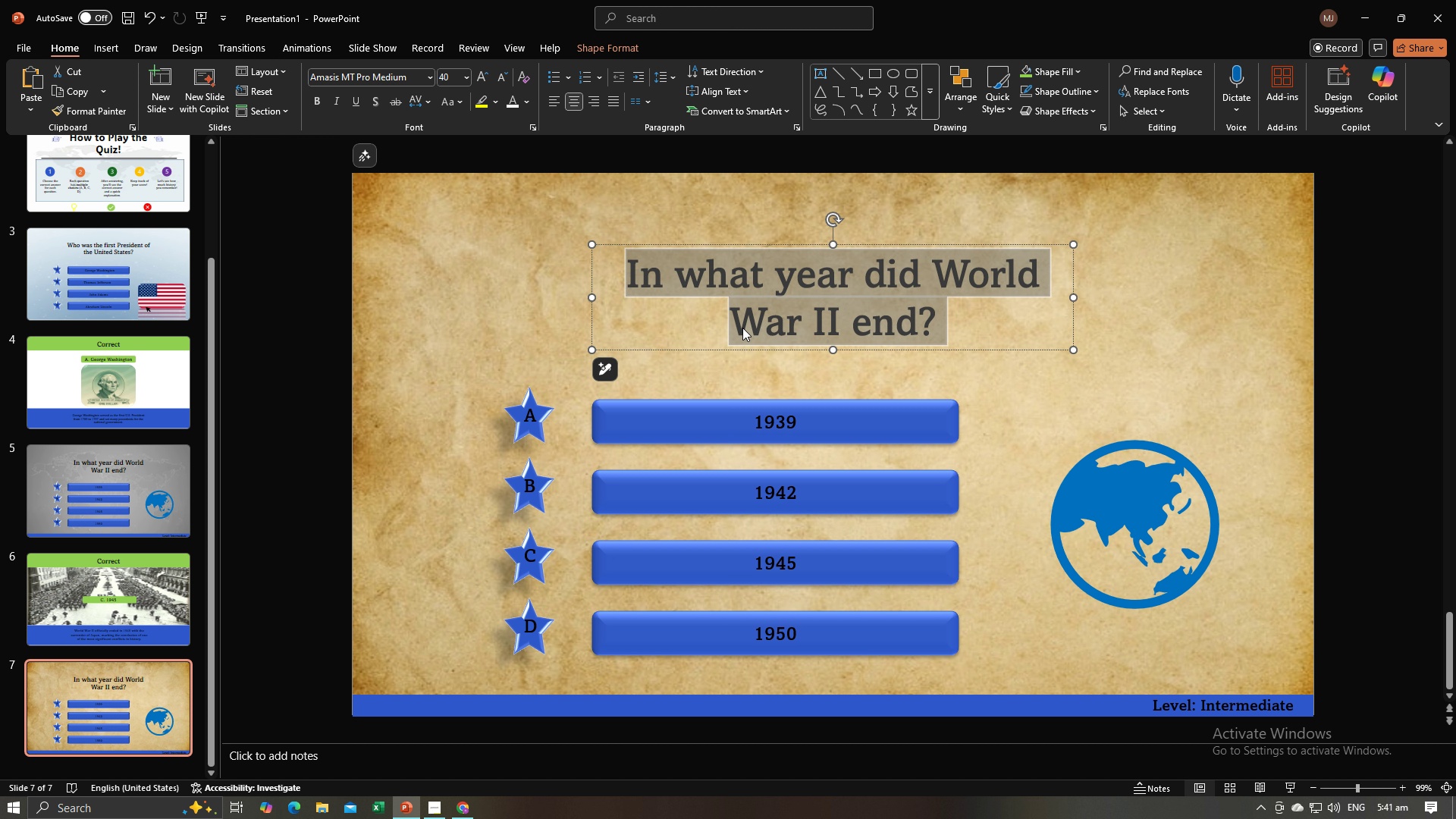 
key(Control+V)
 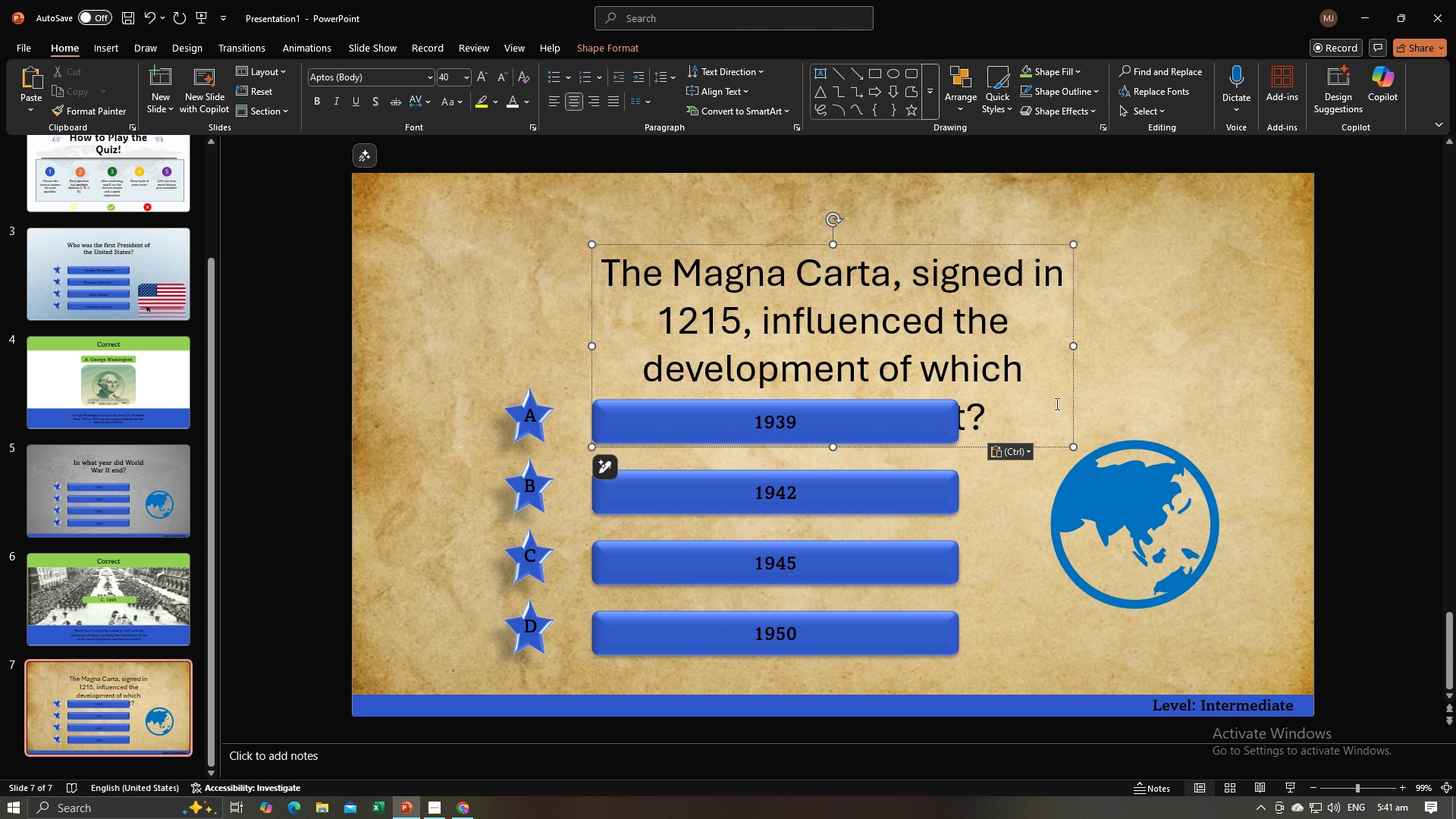 
key(Control+A)
 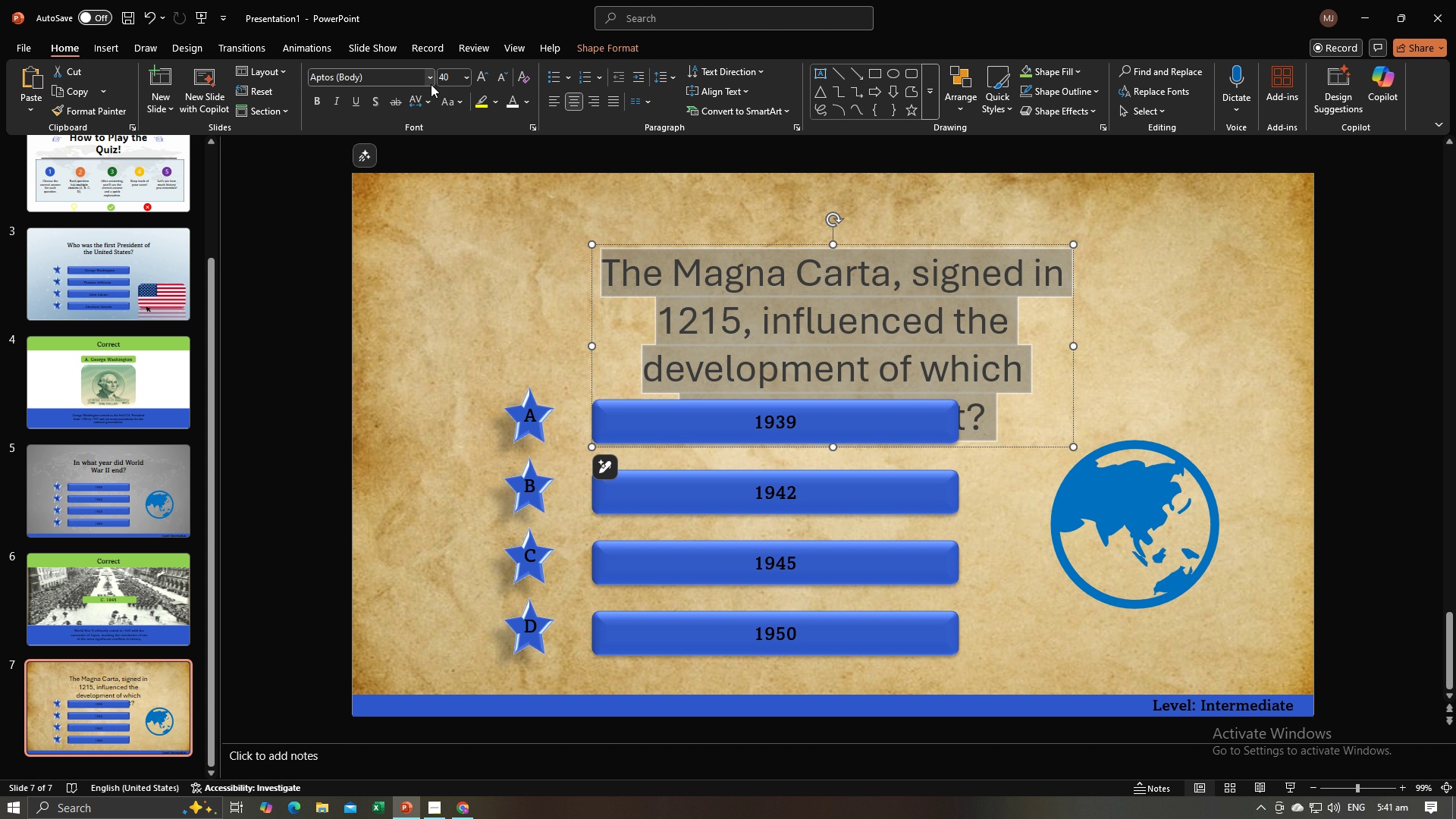 
left_click([433, 80])
 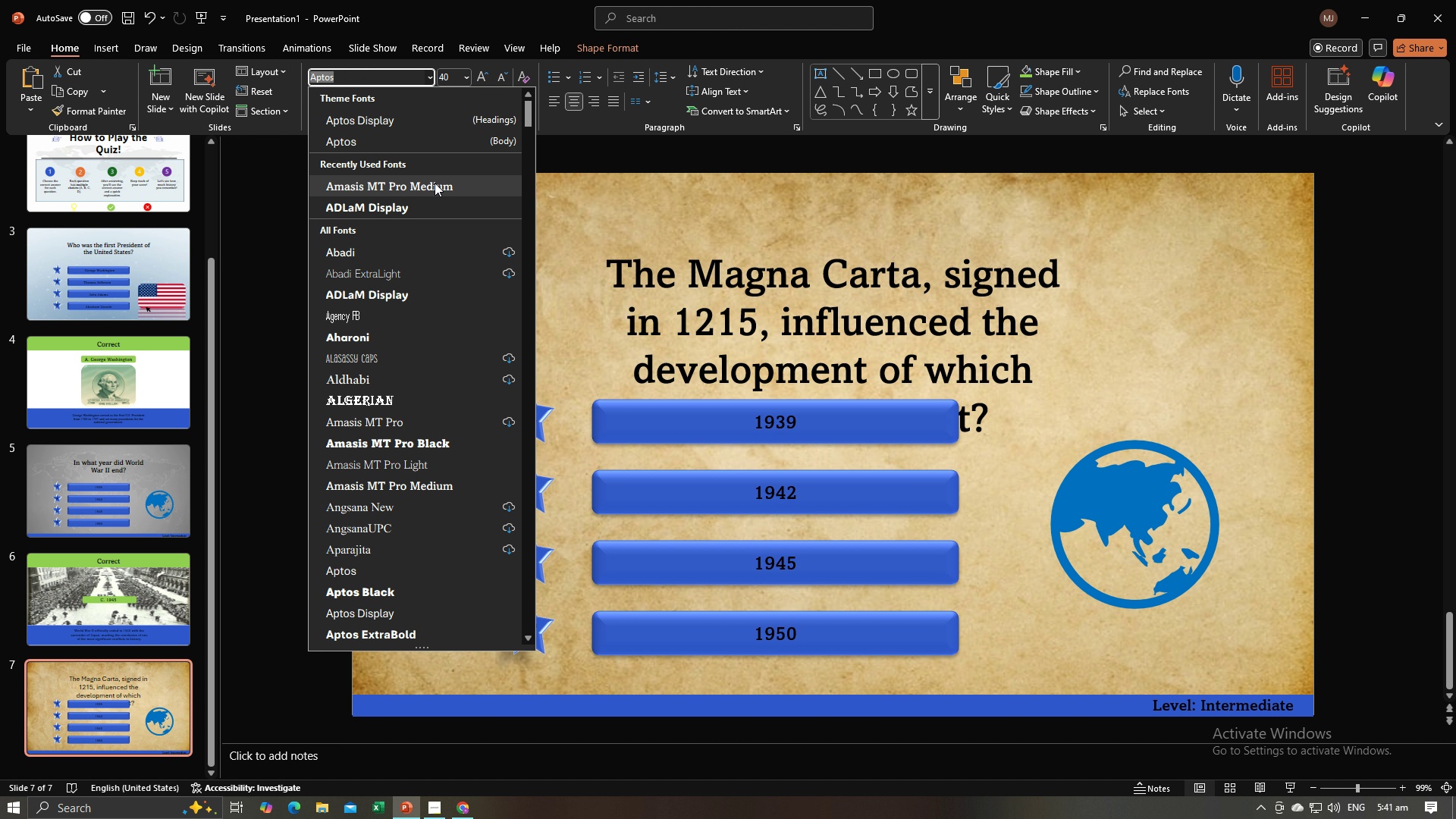 
left_click([435, 183])
 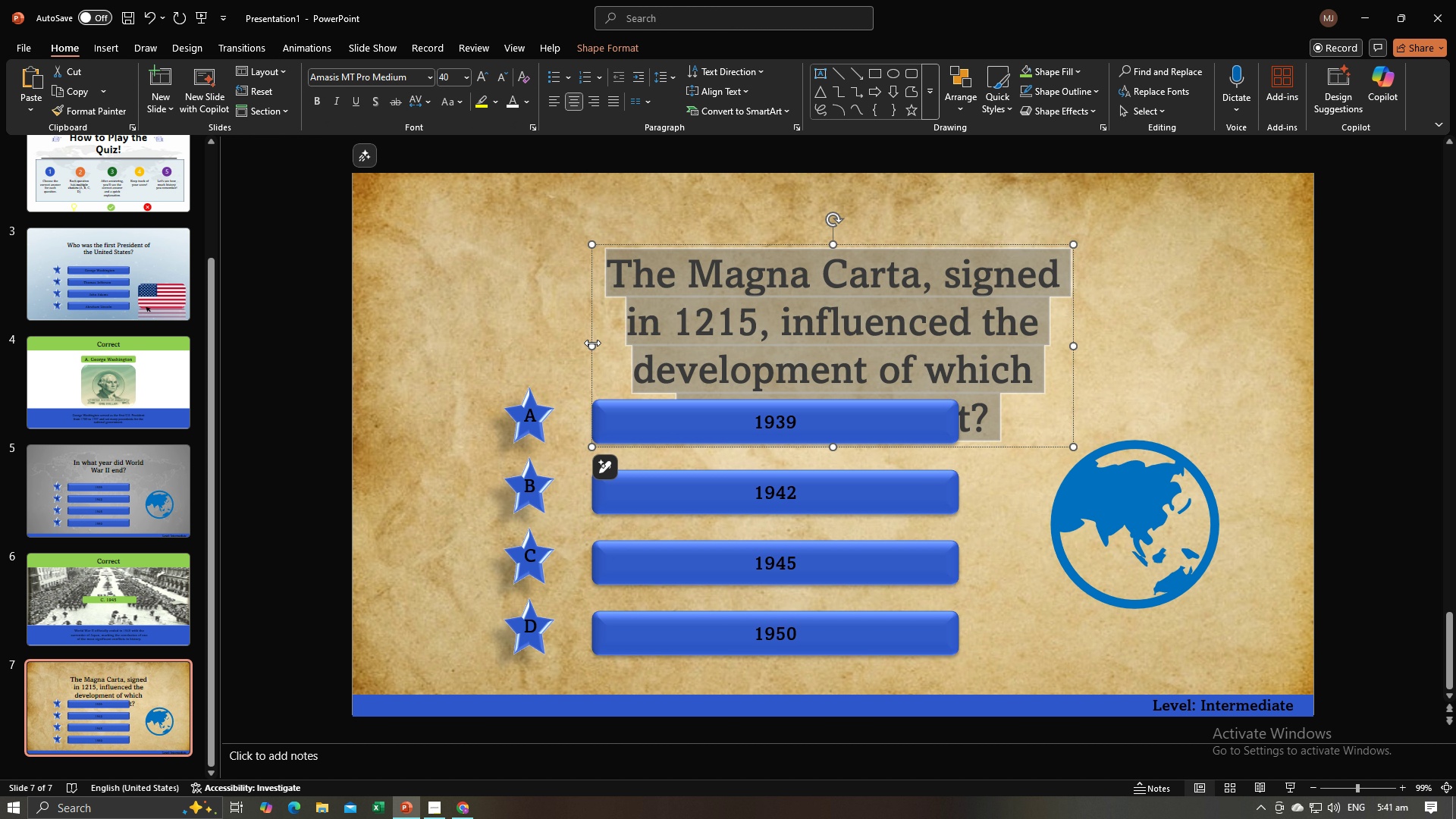 
left_click_drag(start_coordinate=[592, 343], to_coordinate=[503, 314])
 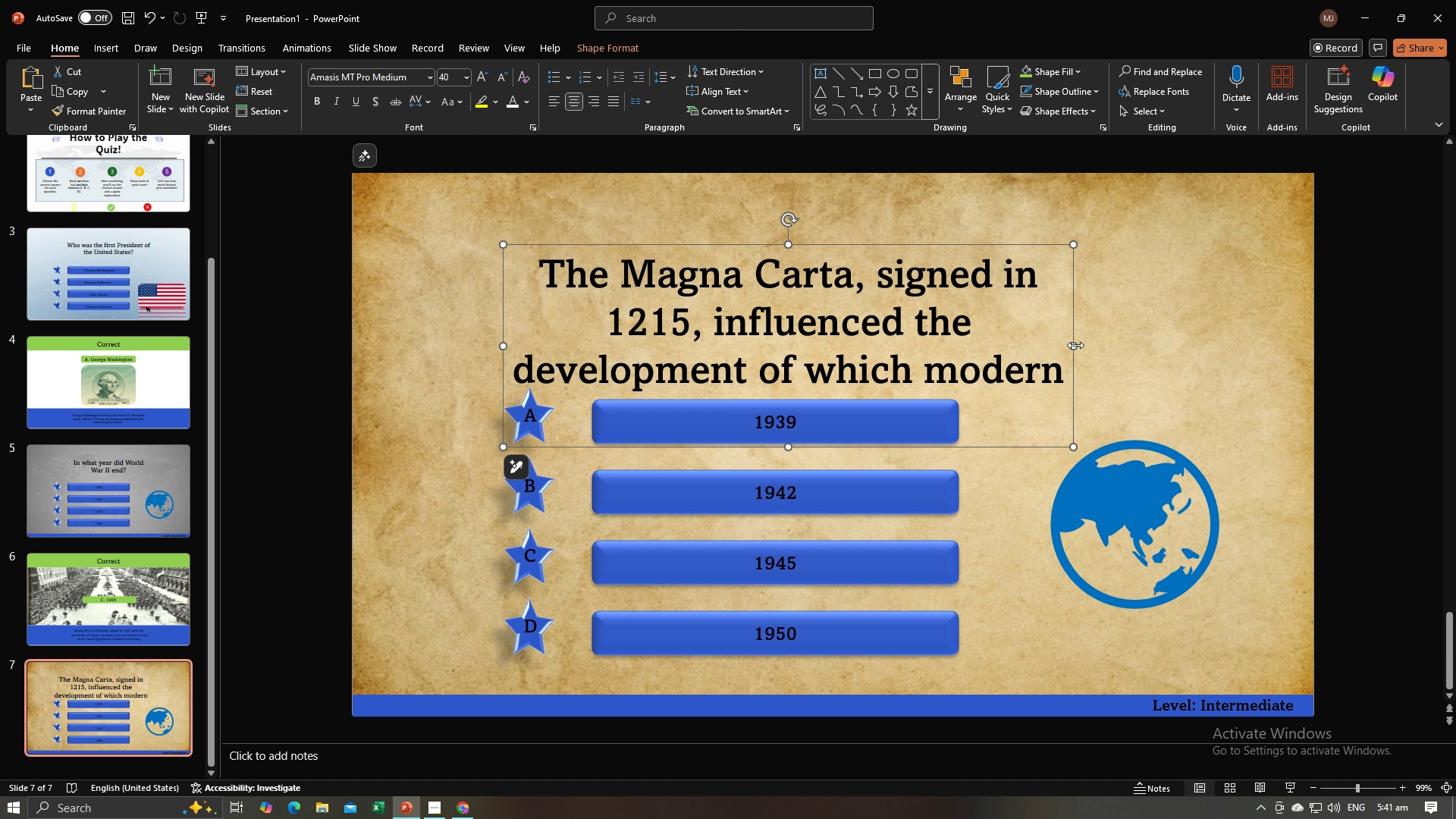 
left_click_drag(start_coordinate=[1075, 345], to_coordinate=[1248, 345])
 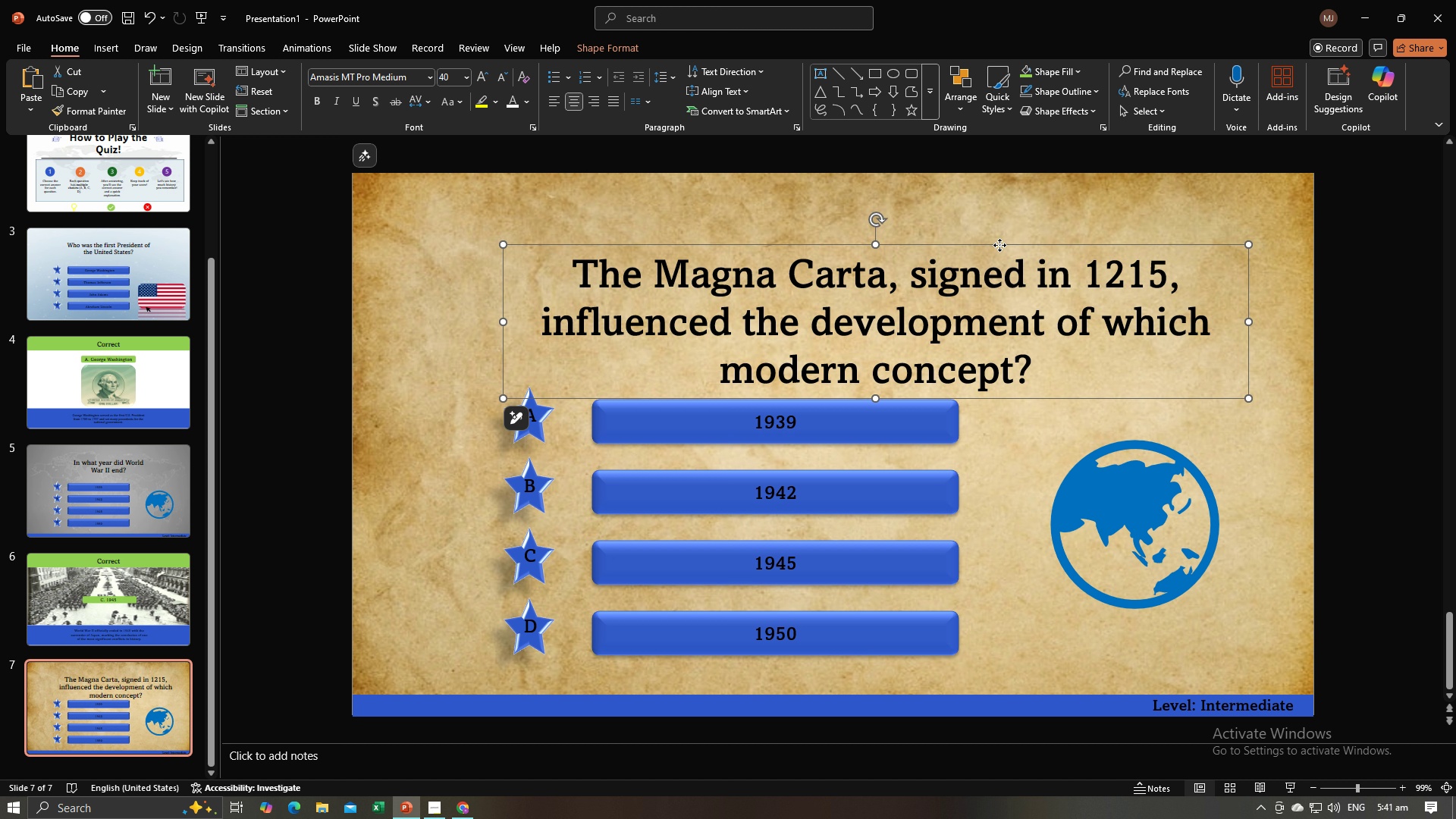 
left_click_drag(start_coordinate=[999, 245], to_coordinate=[996, 224])
 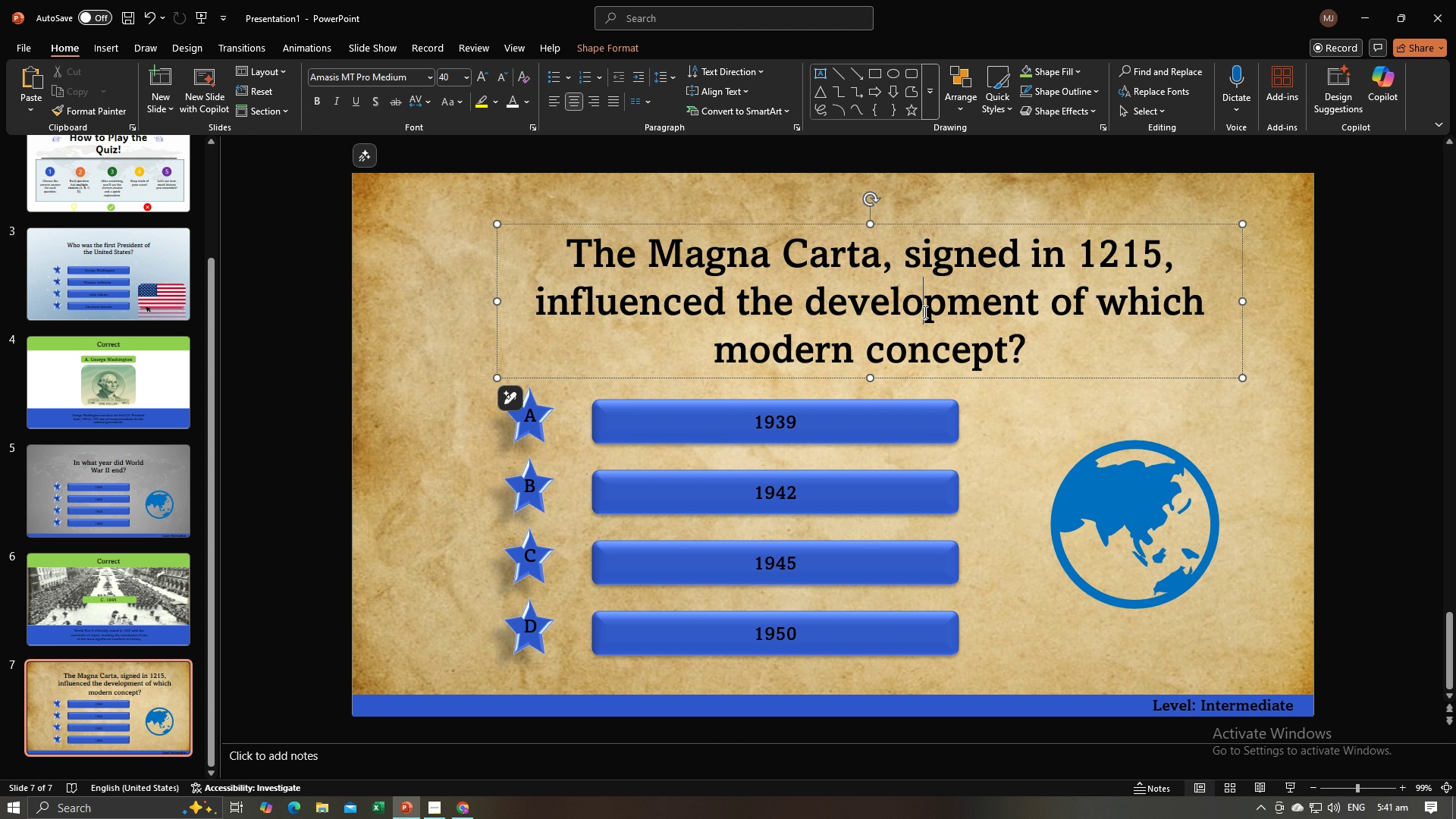 
left_click([924, 312])
 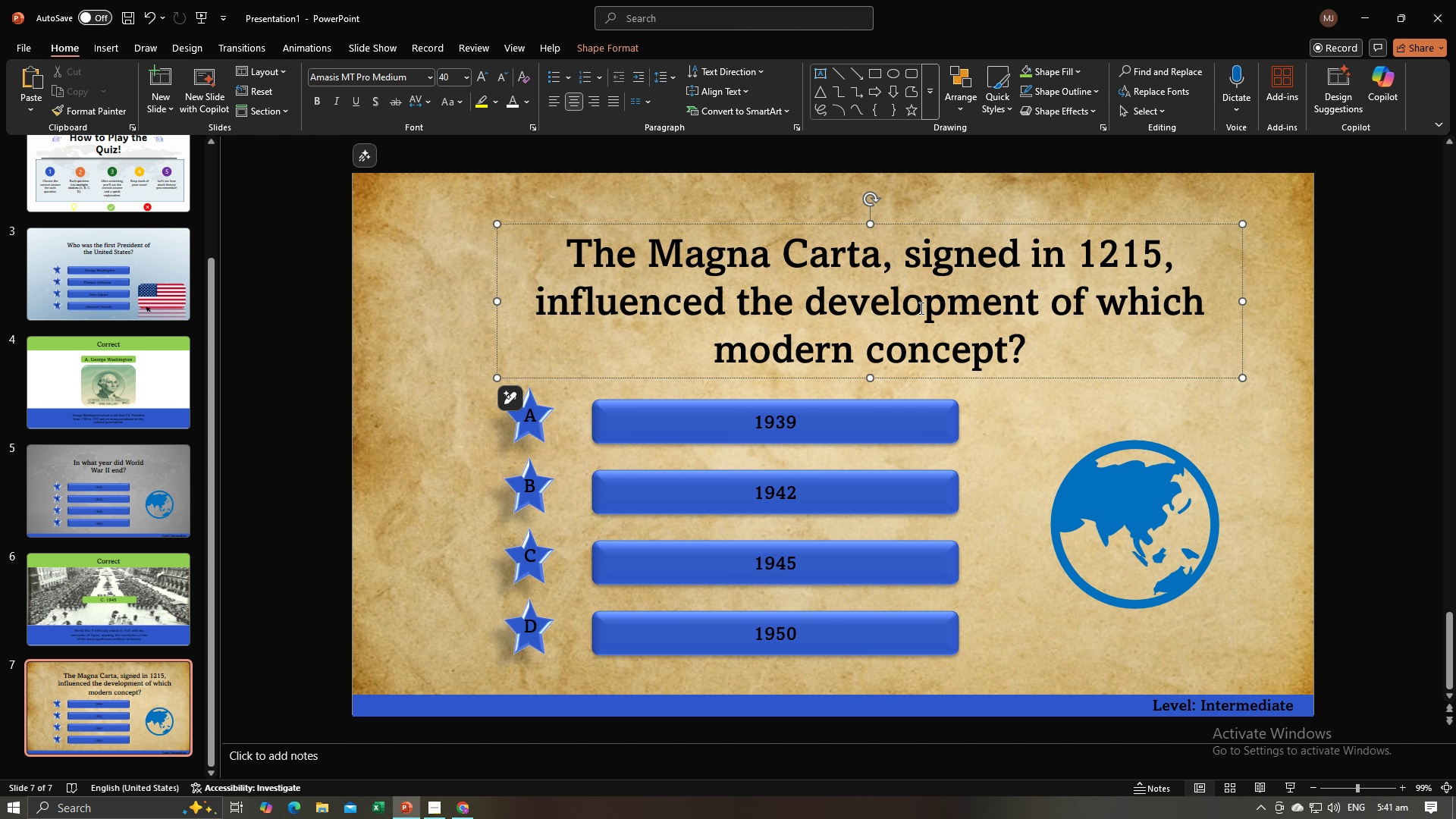 
key(Control+A)
 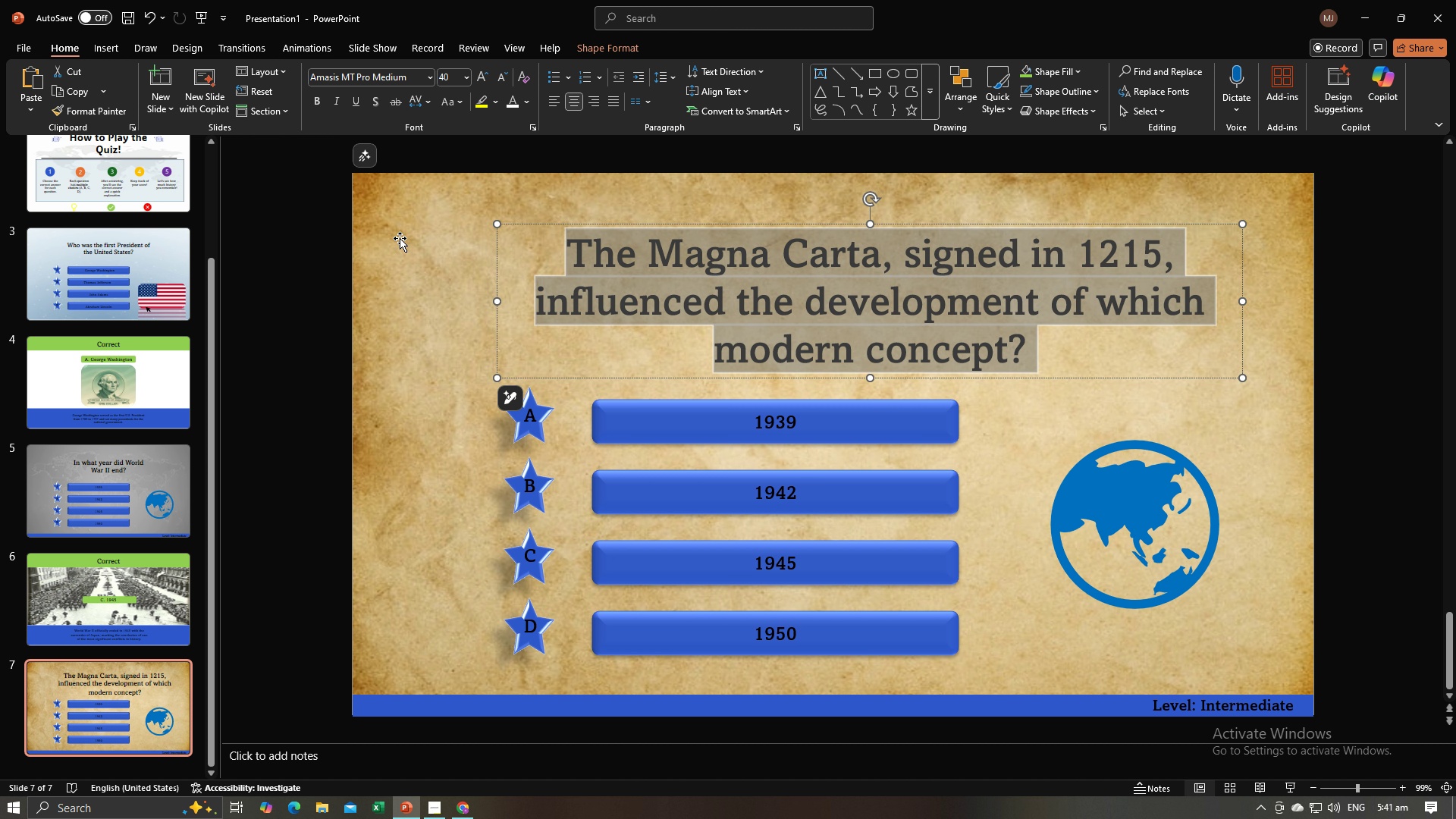 
left_click([337, 298])
 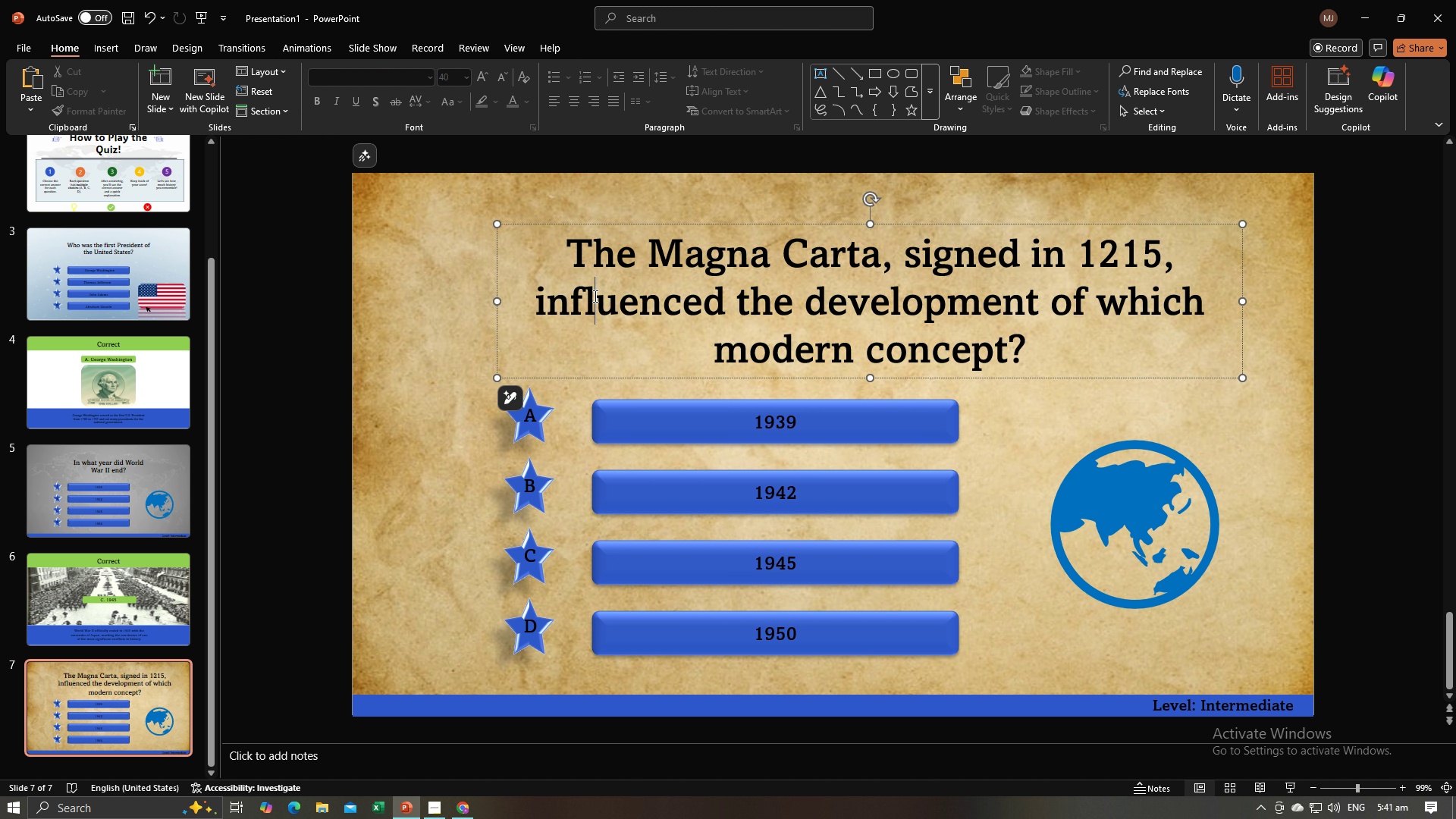 
left_click([594, 296])
 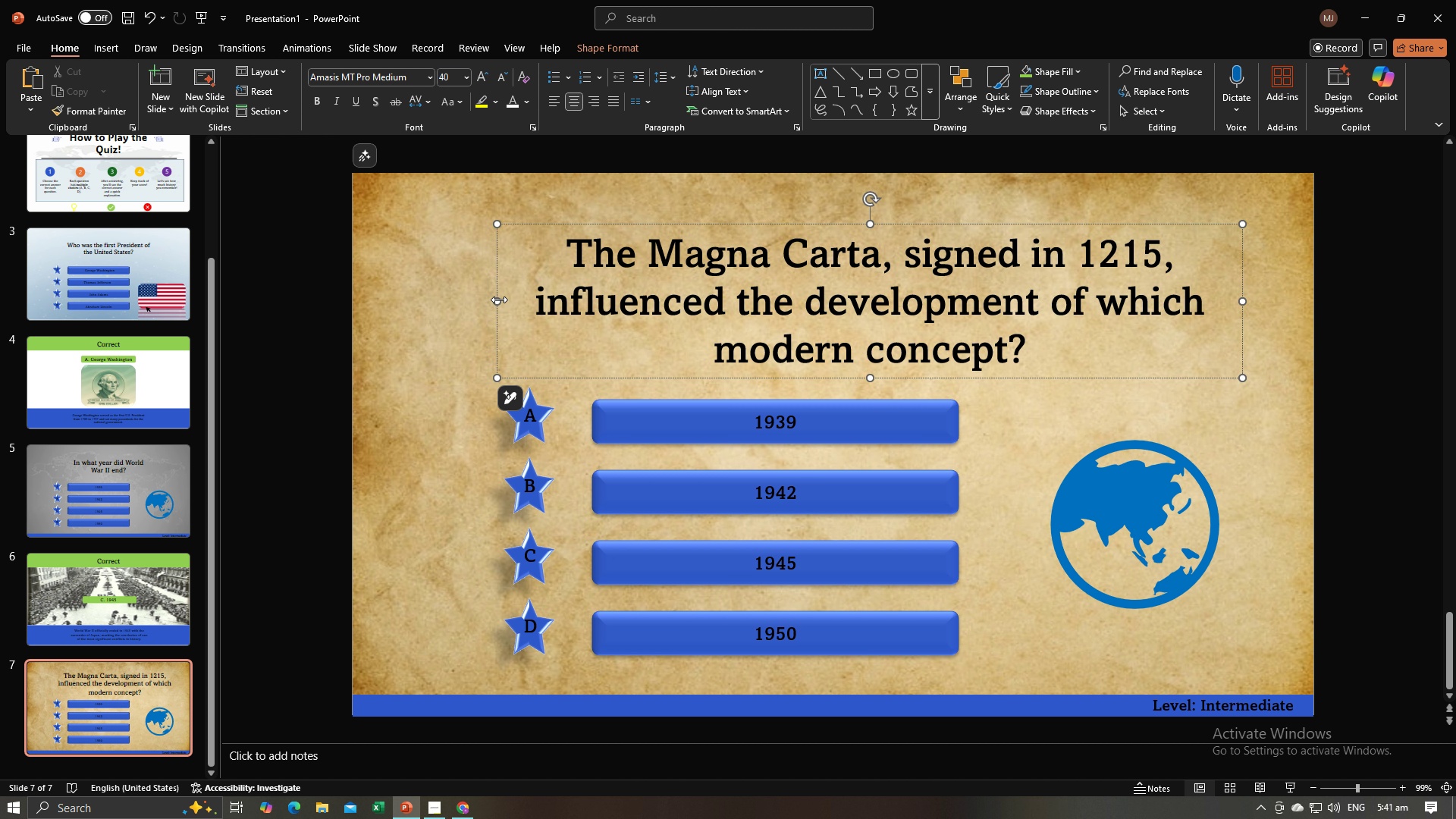 
left_click_drag(start_coordinate=[499, 300], to_coordinate=[415, 296])
 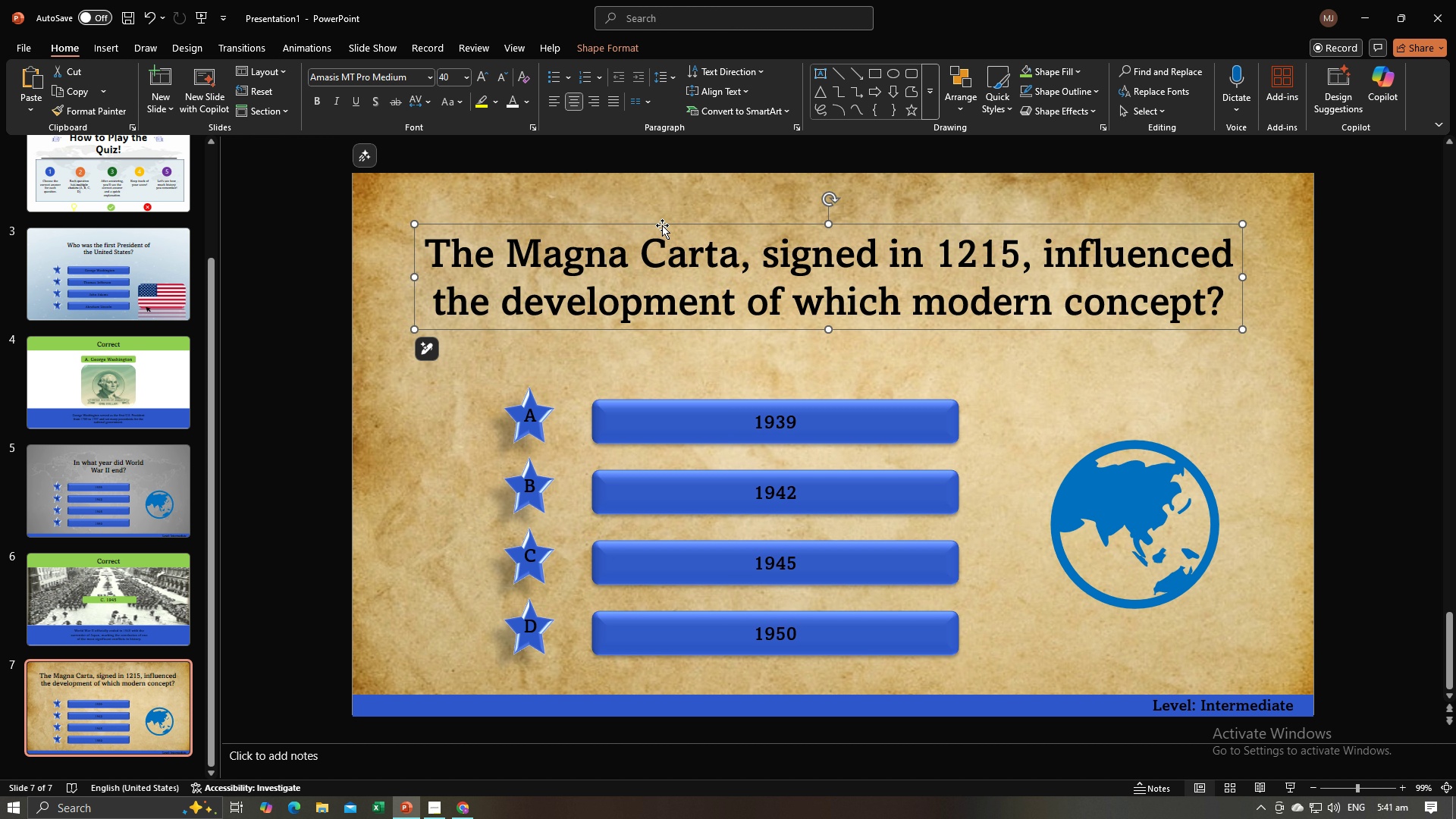 
left_click_drag(start_coordinate=[662, 225], to_coordinate=[671, 228])
 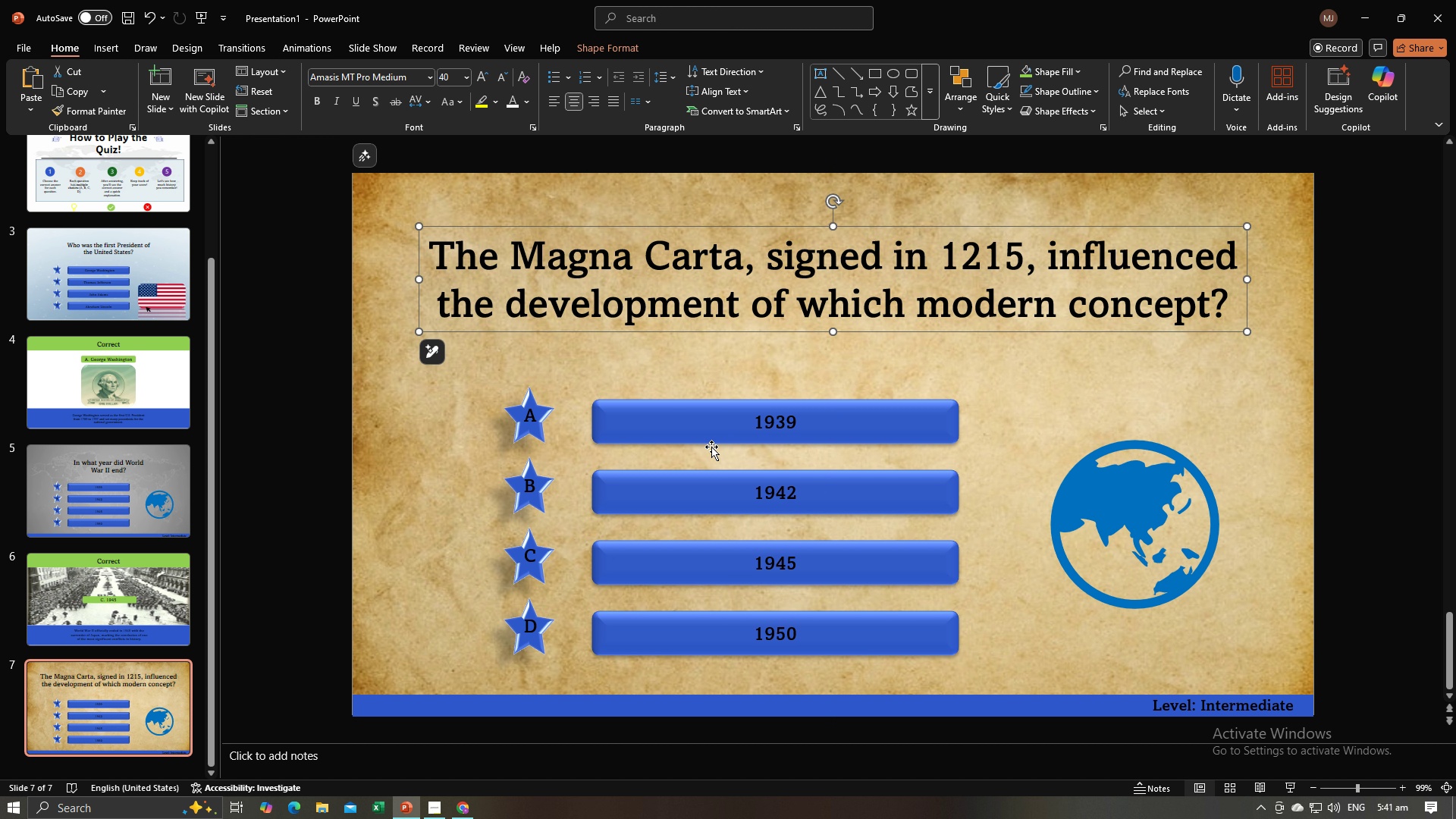 
key(Alt+AltLeft)
 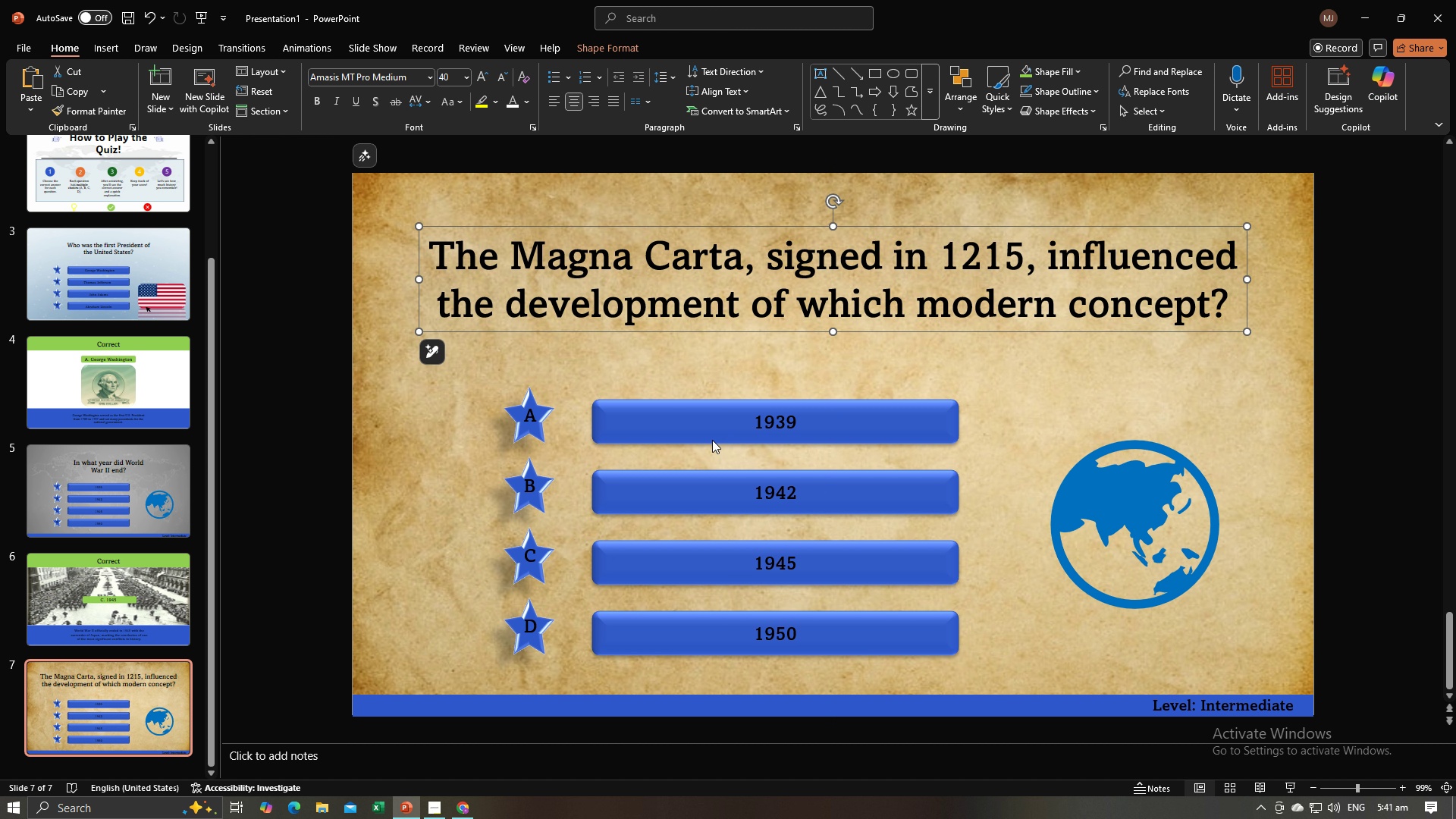 
key(Alt+Tab)
 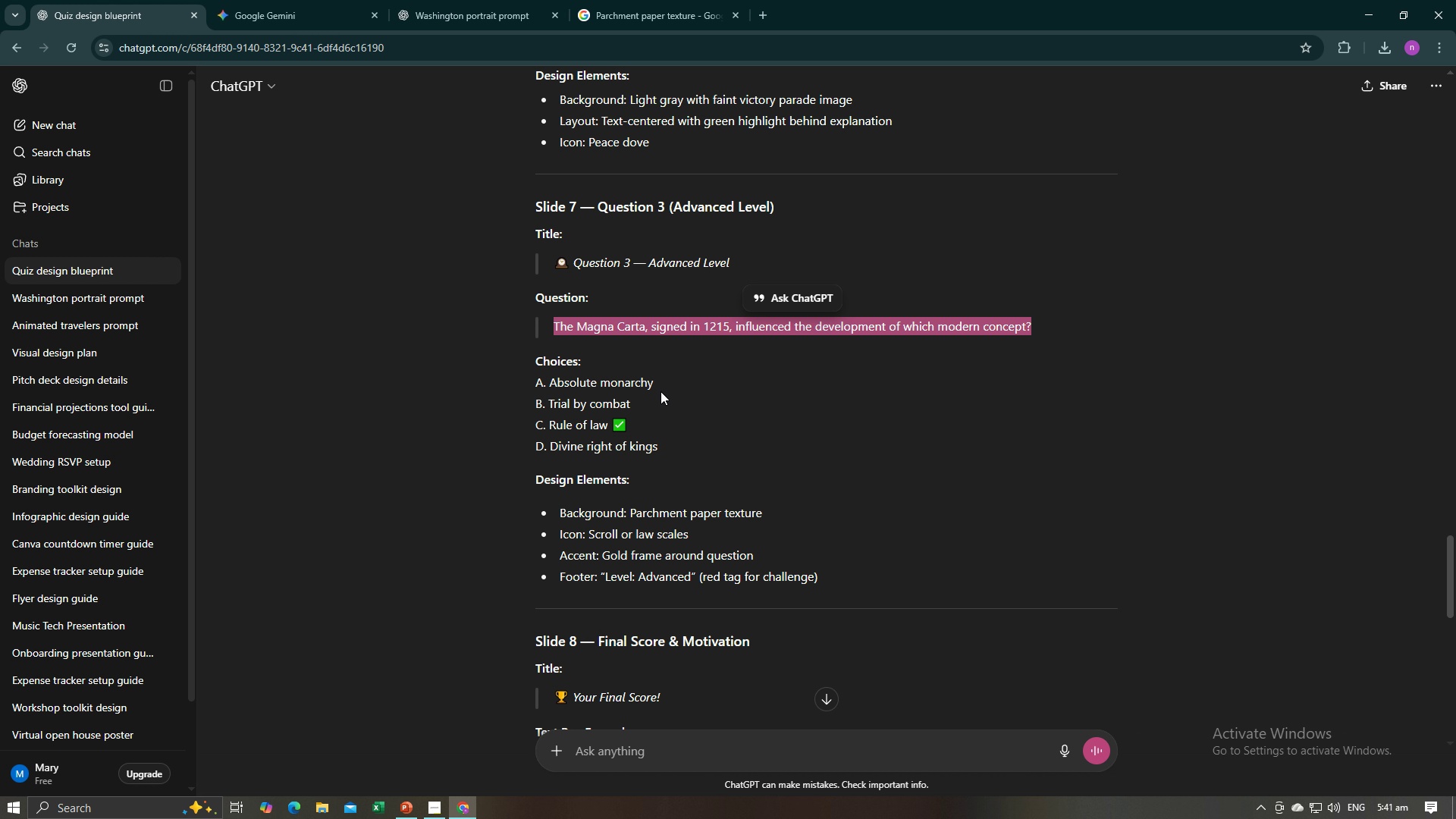 
left_click_drag(start_coordinate=[653, 379], to_coordinate=[551, 386])
 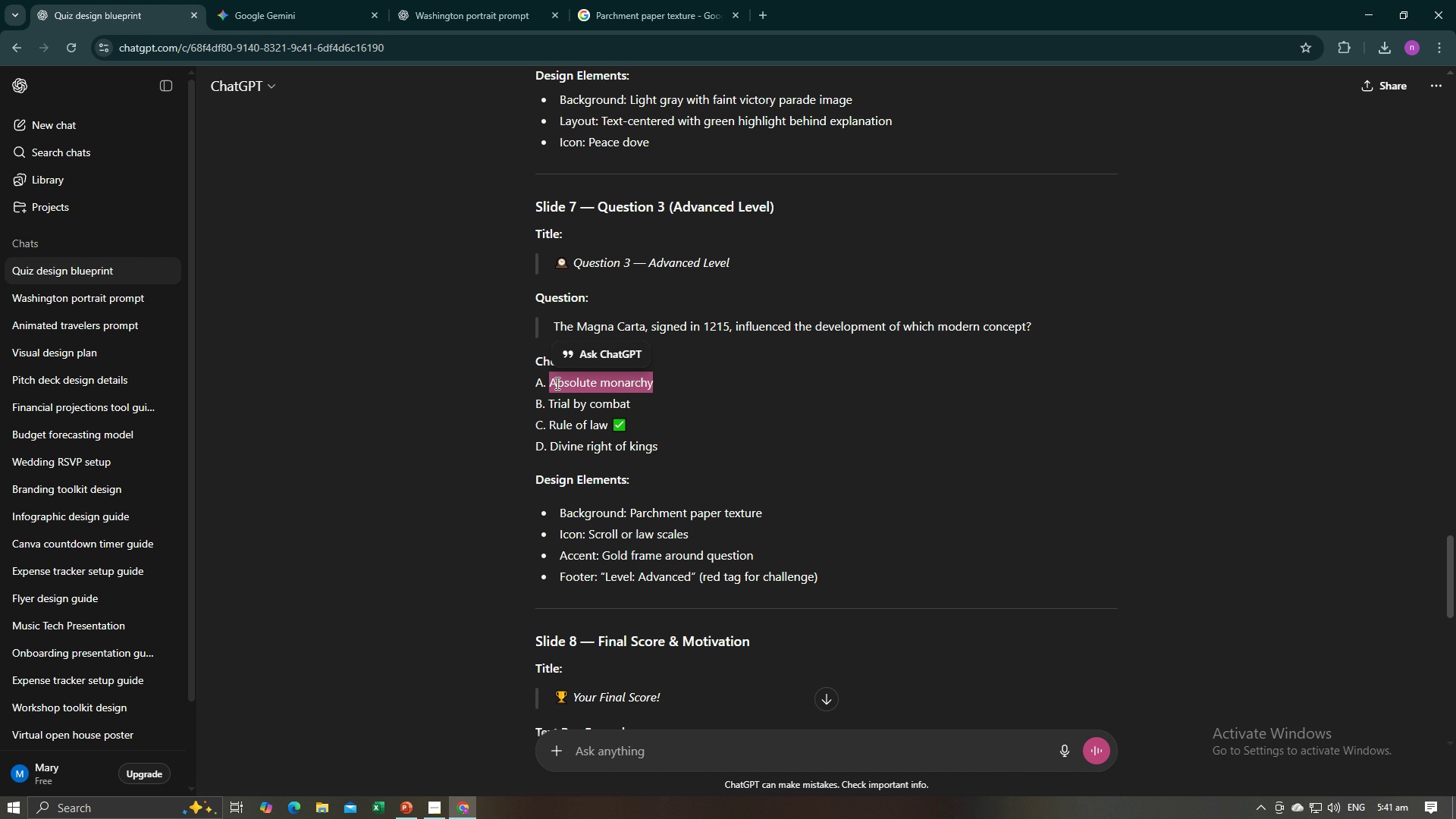 
key(Control+C)
 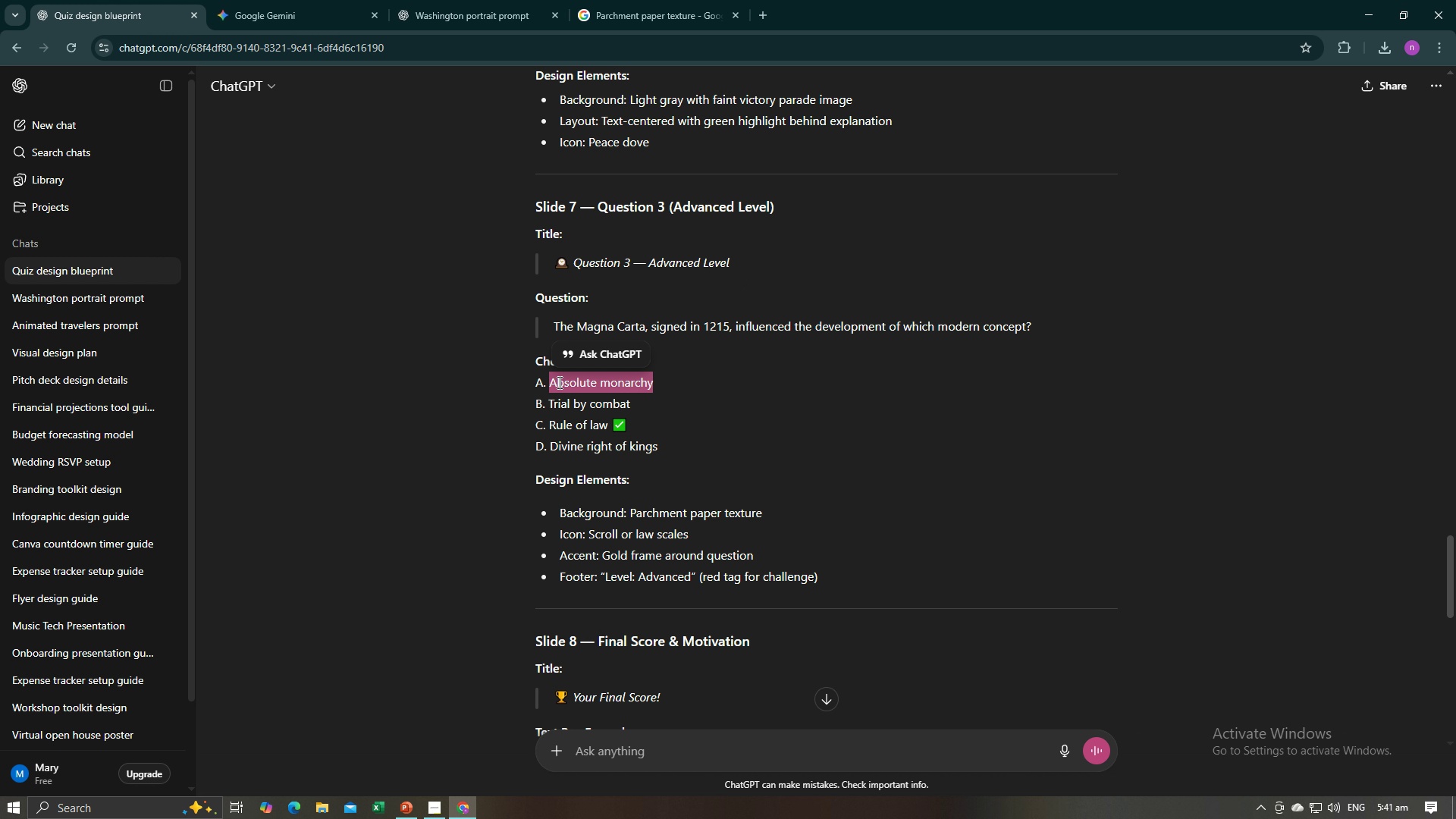 
key(Control+C)
 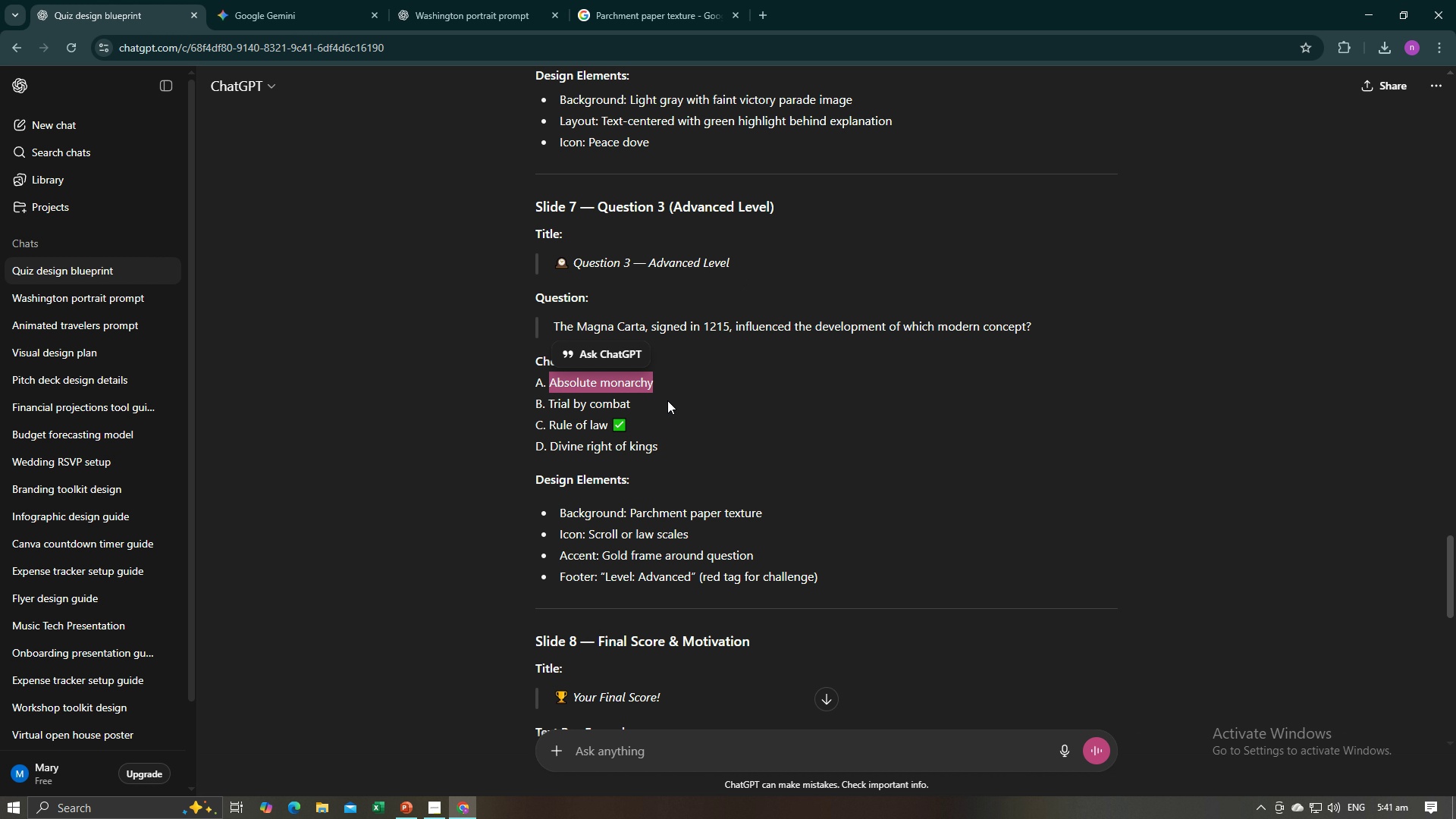 
key(Alt+AltLeft)
 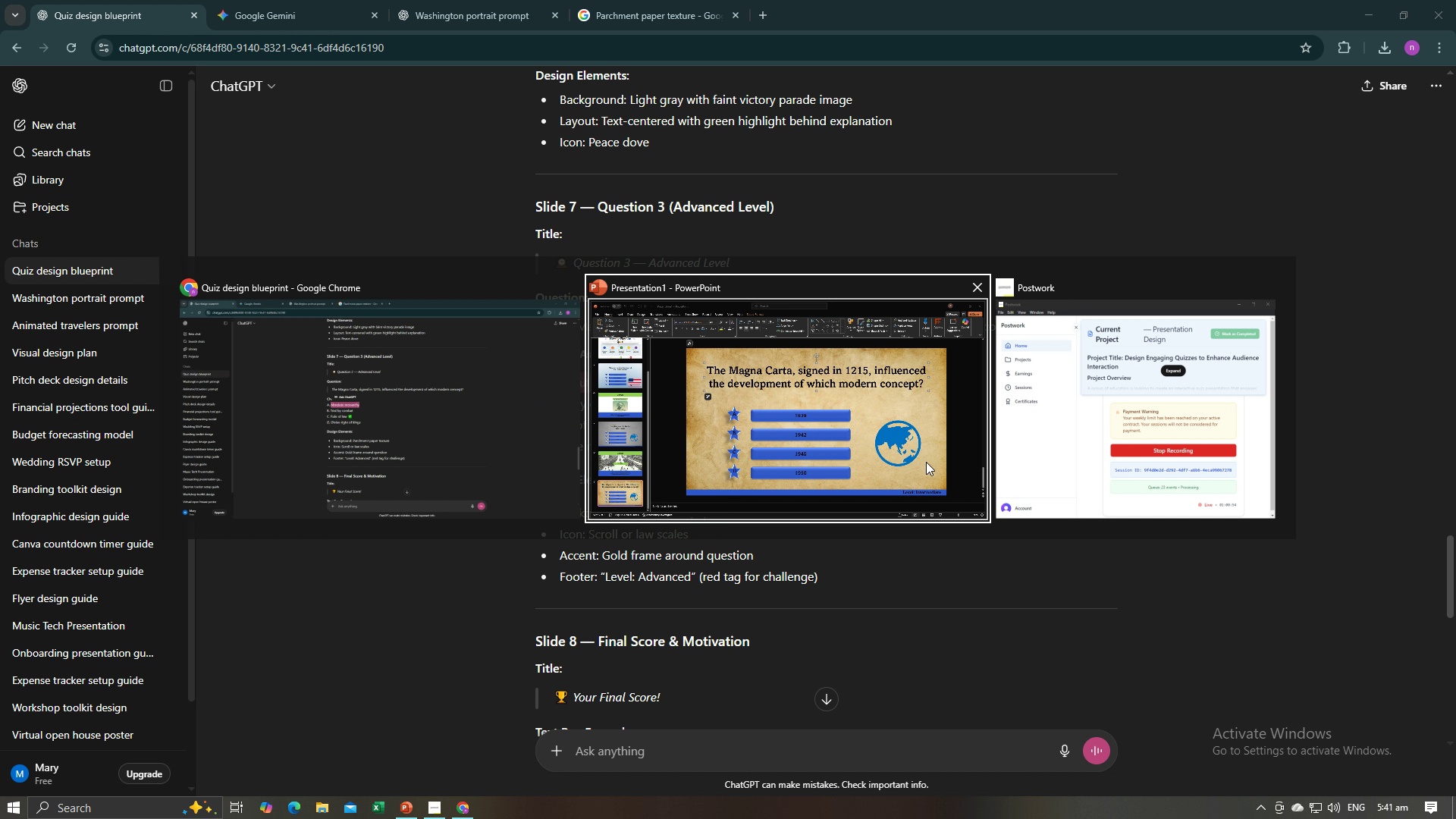 
key(Alt+Tab)
 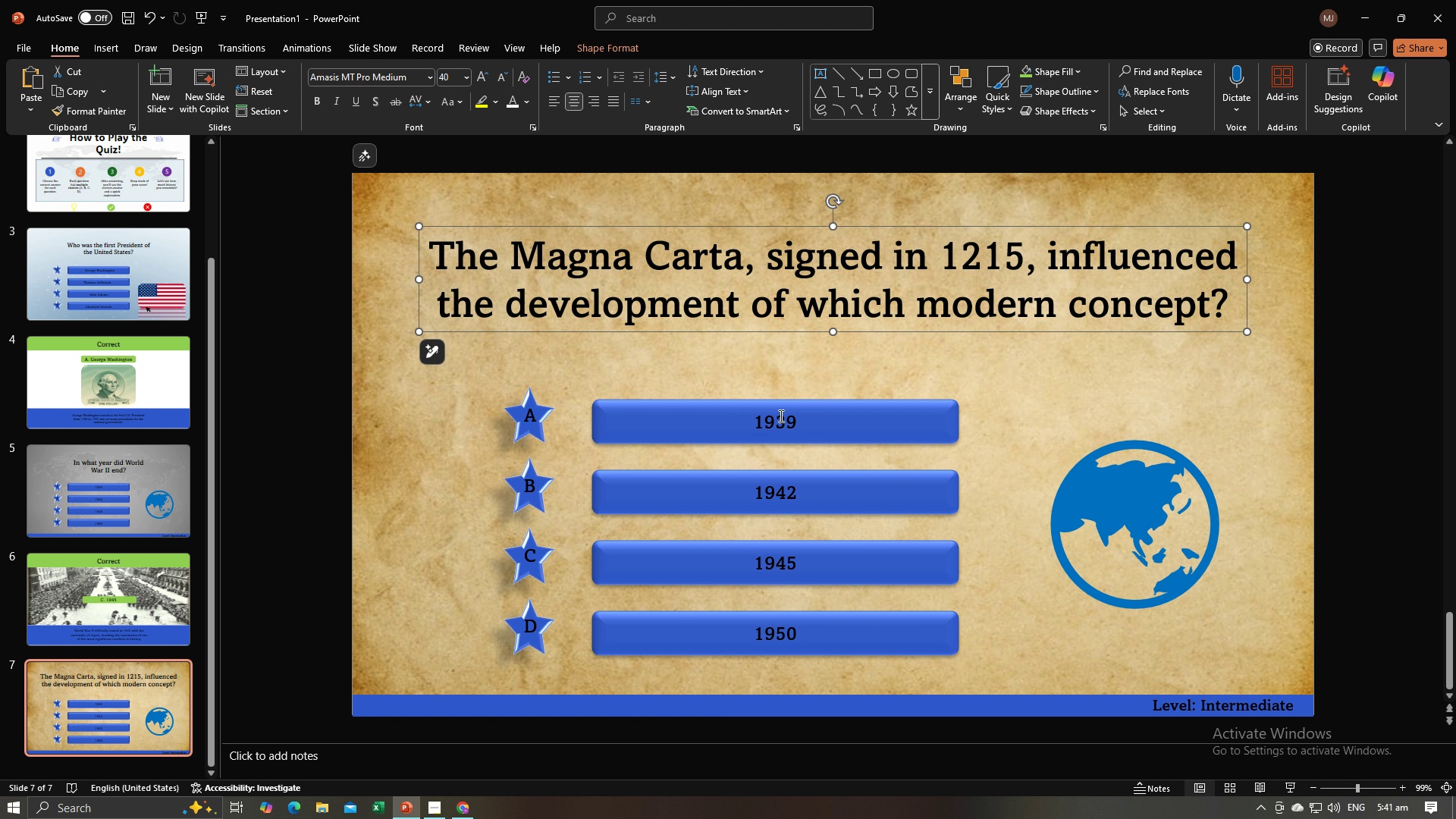 
left_click([780, 416])
 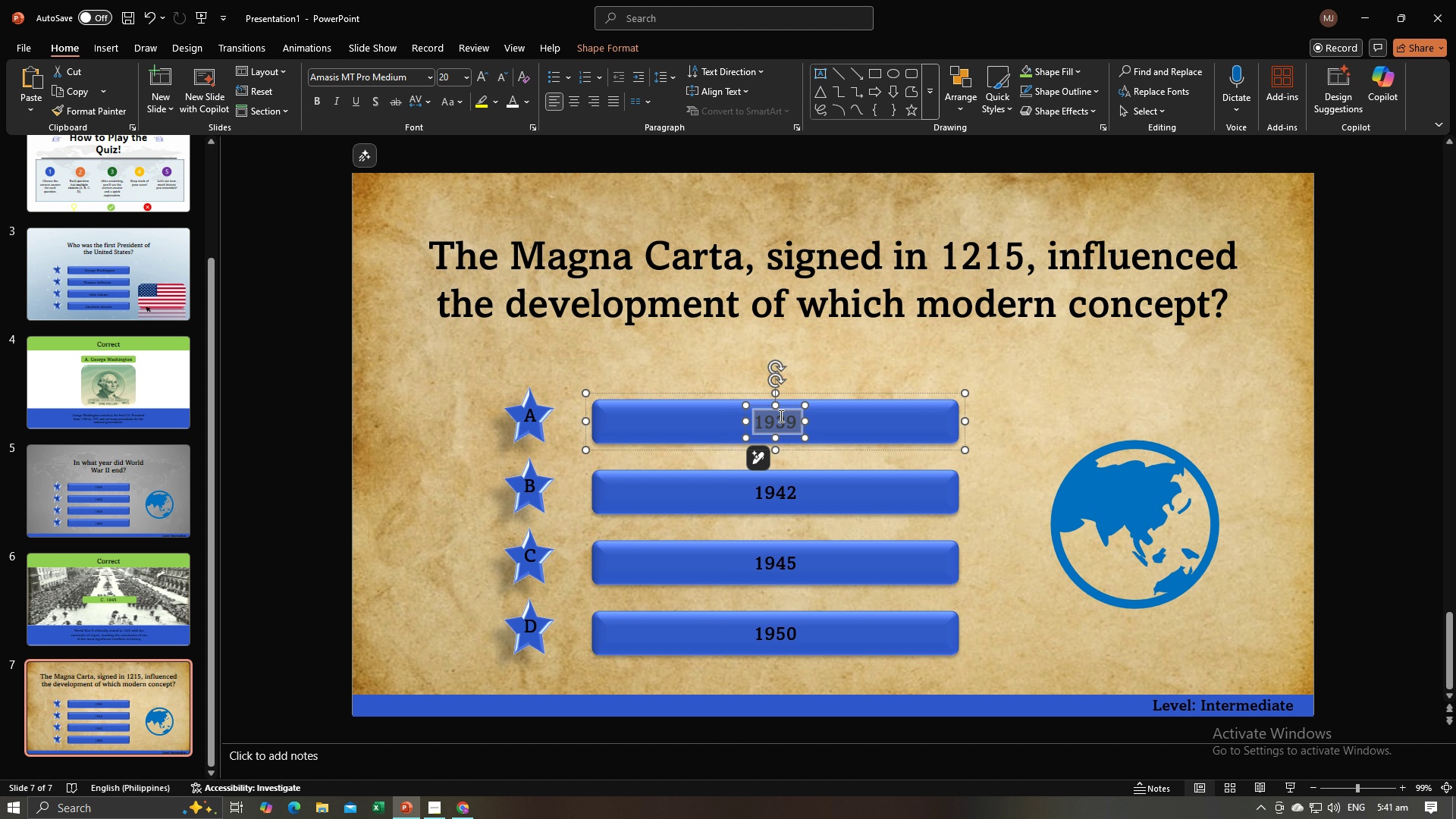 
key(Control+A)
 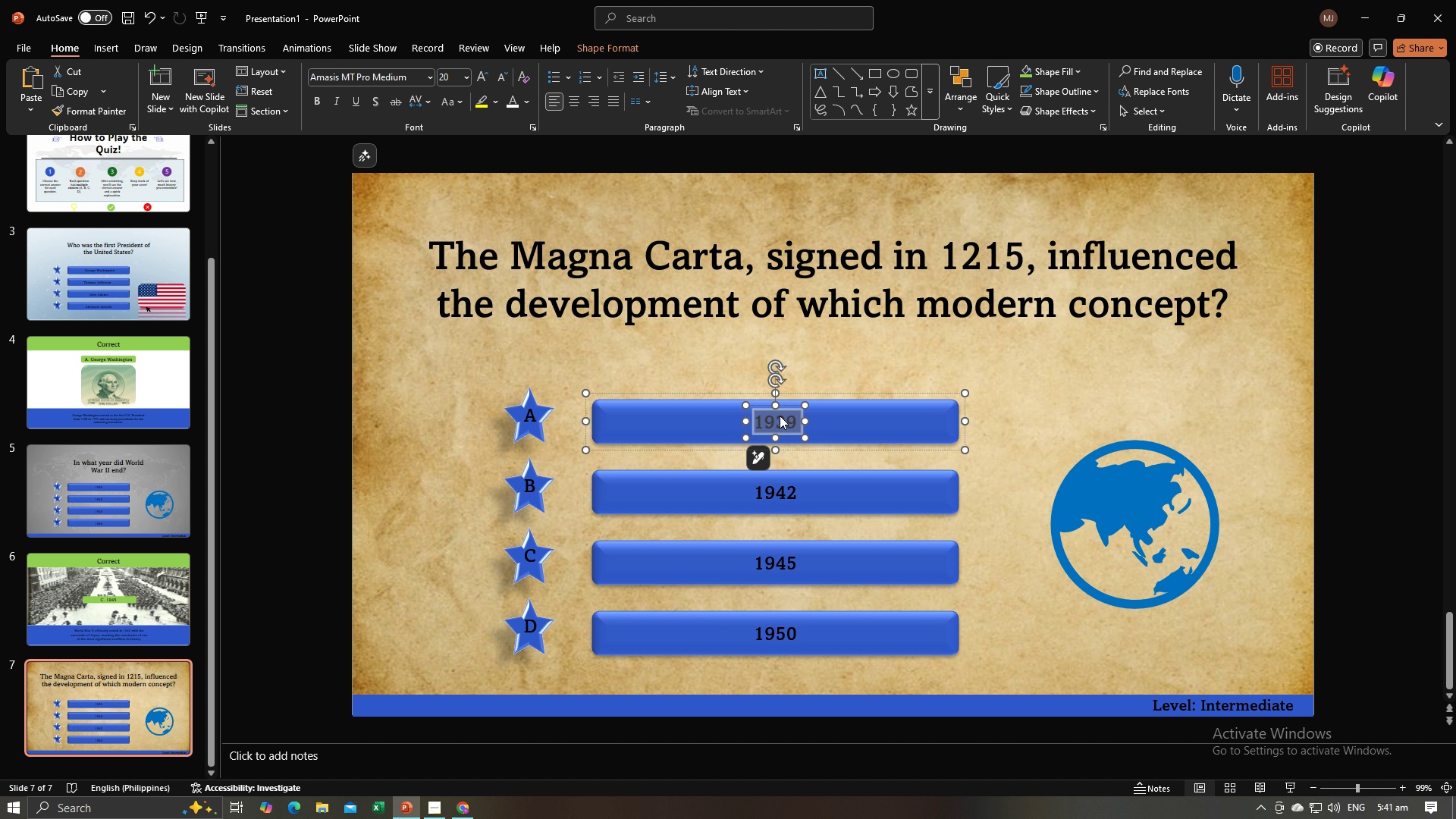 
key(Control+V)
 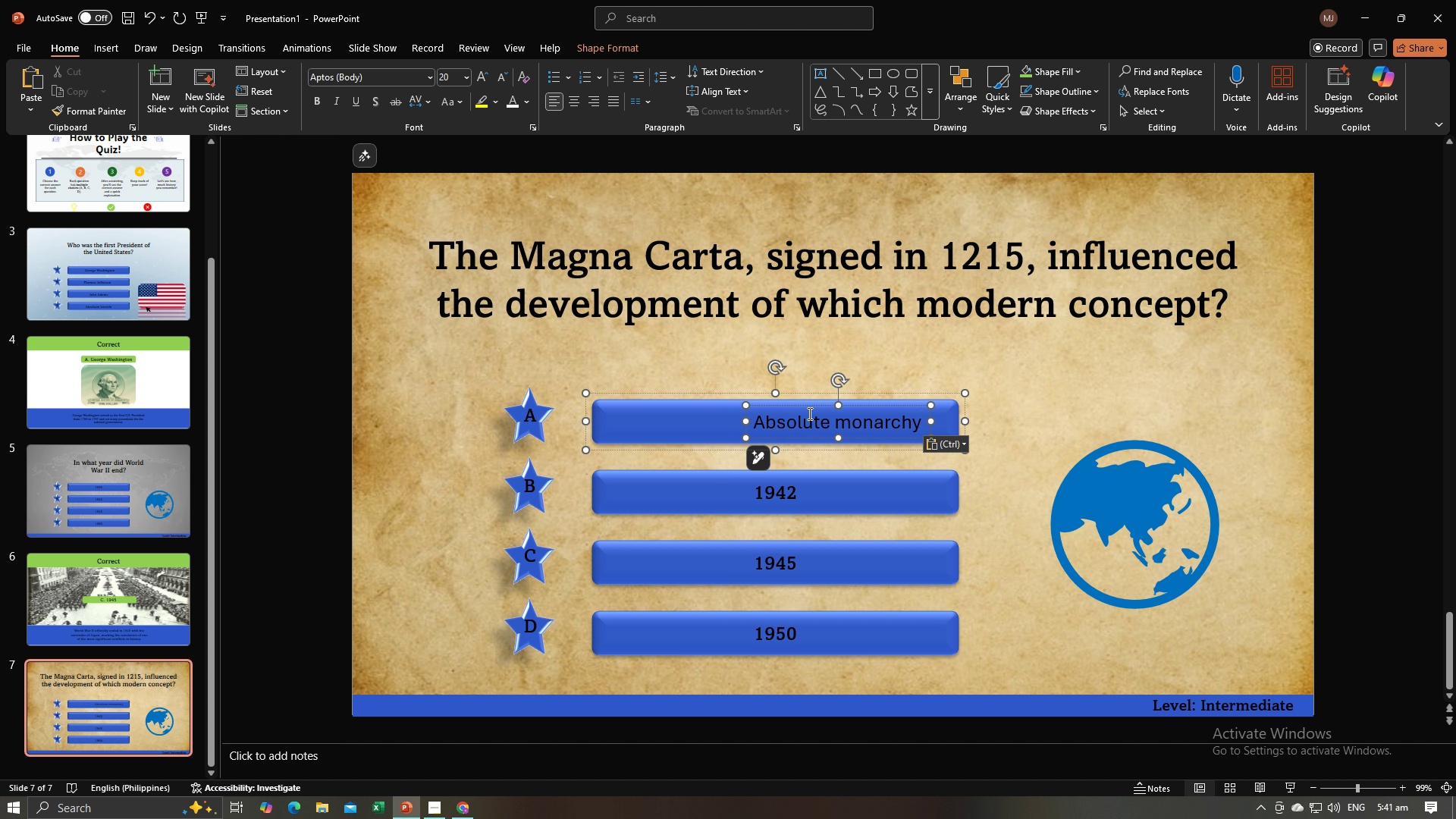 
key(Control+A)
 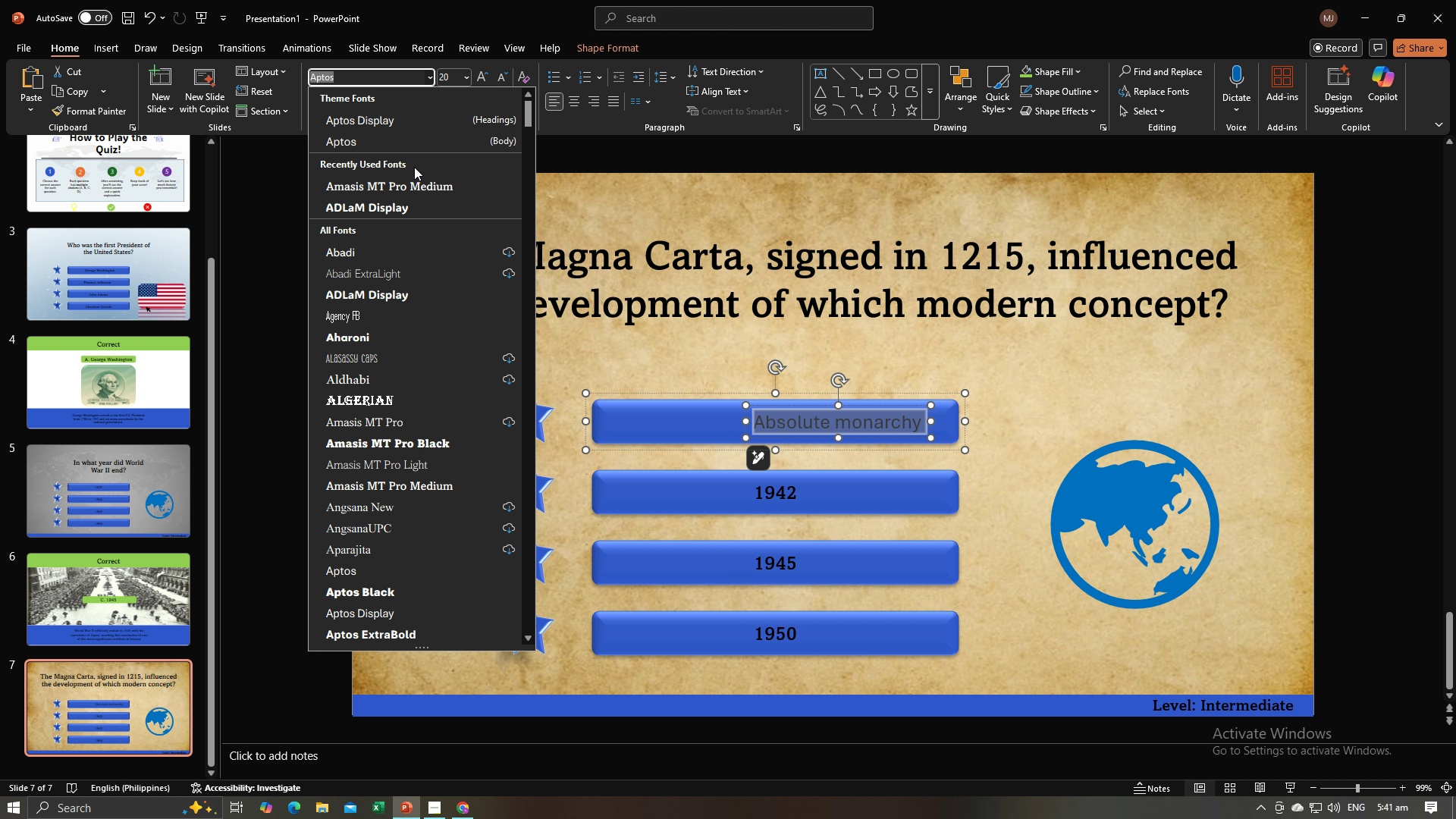 
left_click([414, 180])
 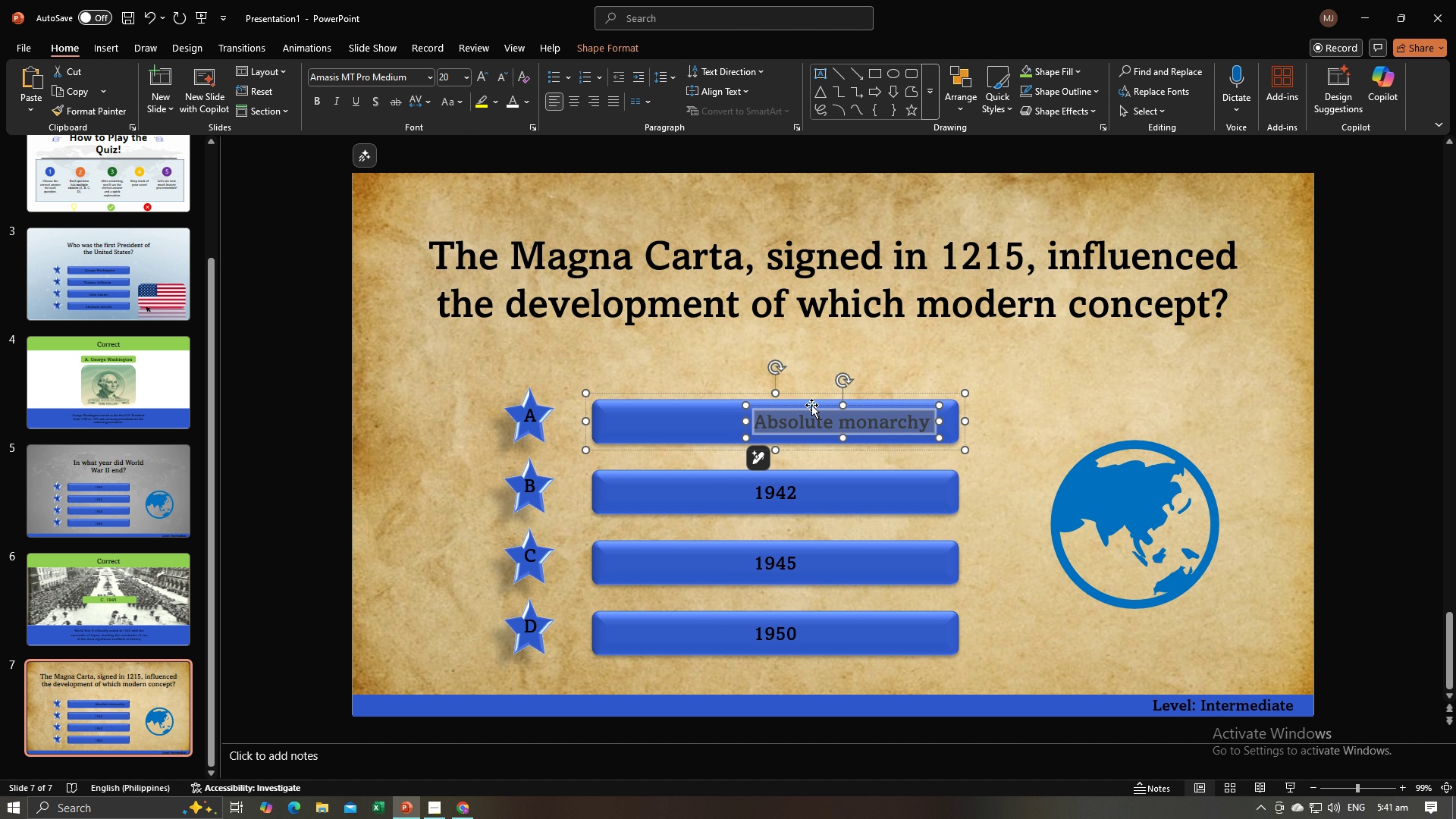 
left_click_drag(start_coordinate=[811, 406], to_coordinate=[748, 405])
 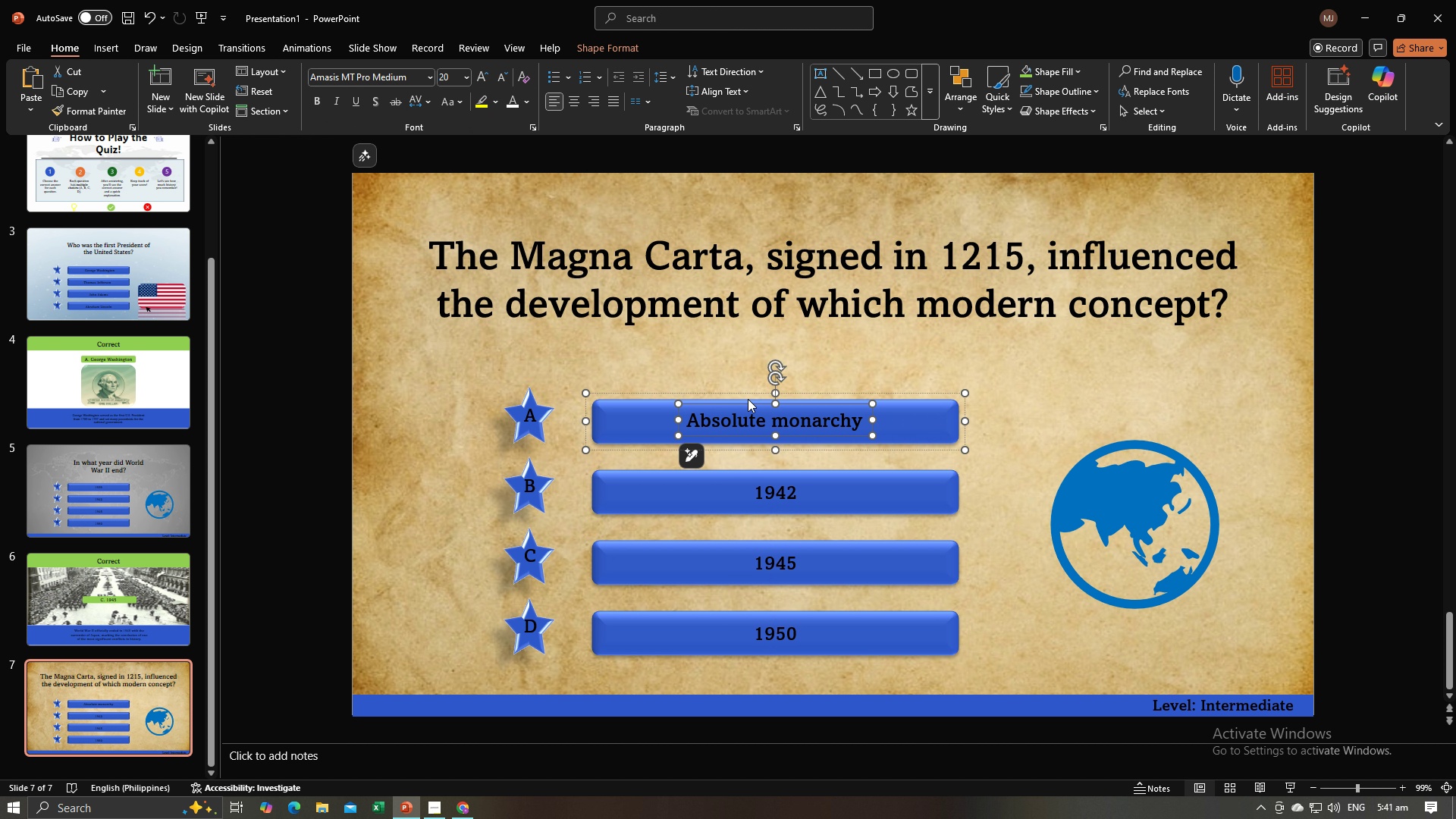 
key(Alt+AltLeft)
 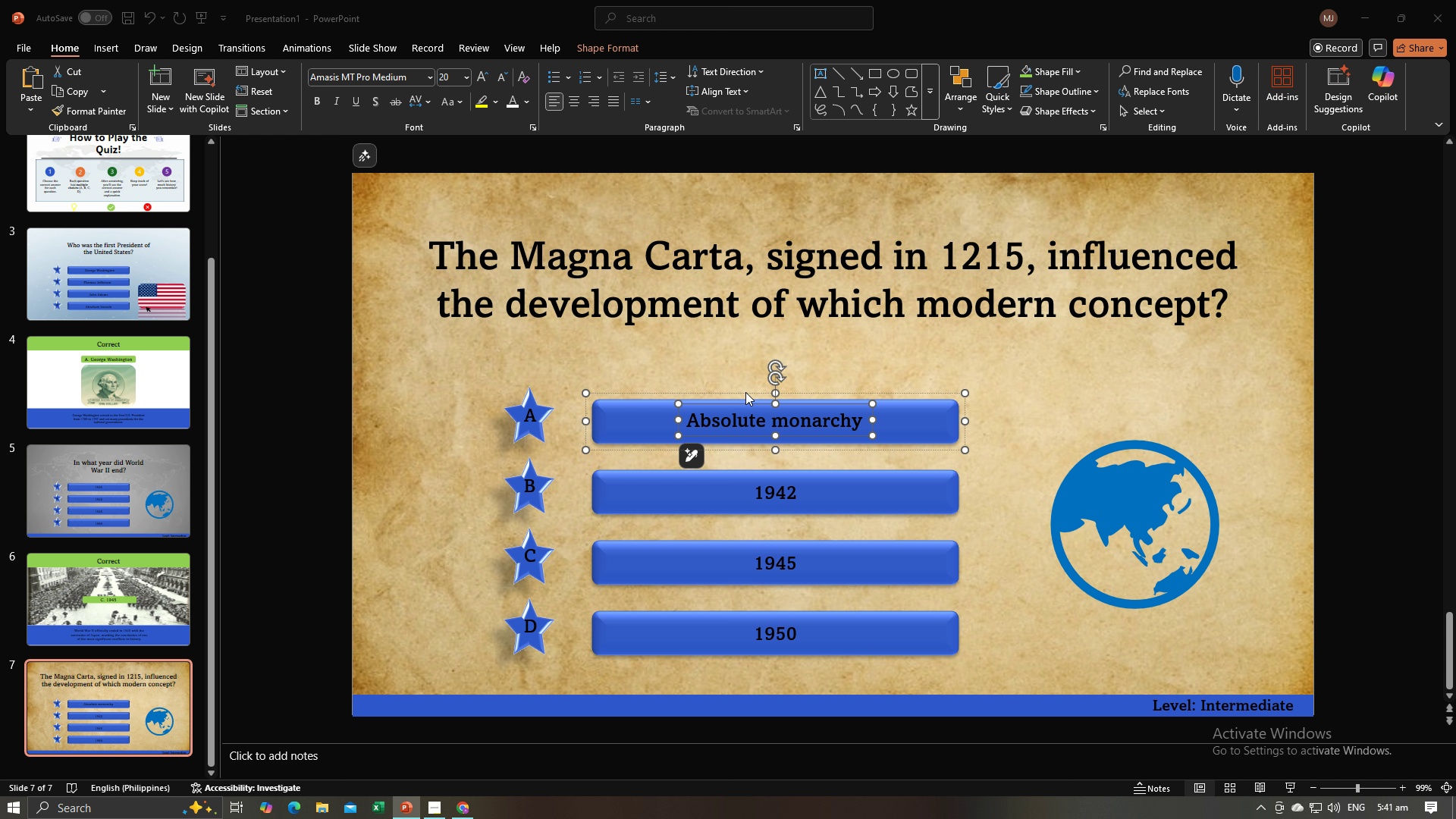 
key(Alt+Tab)
 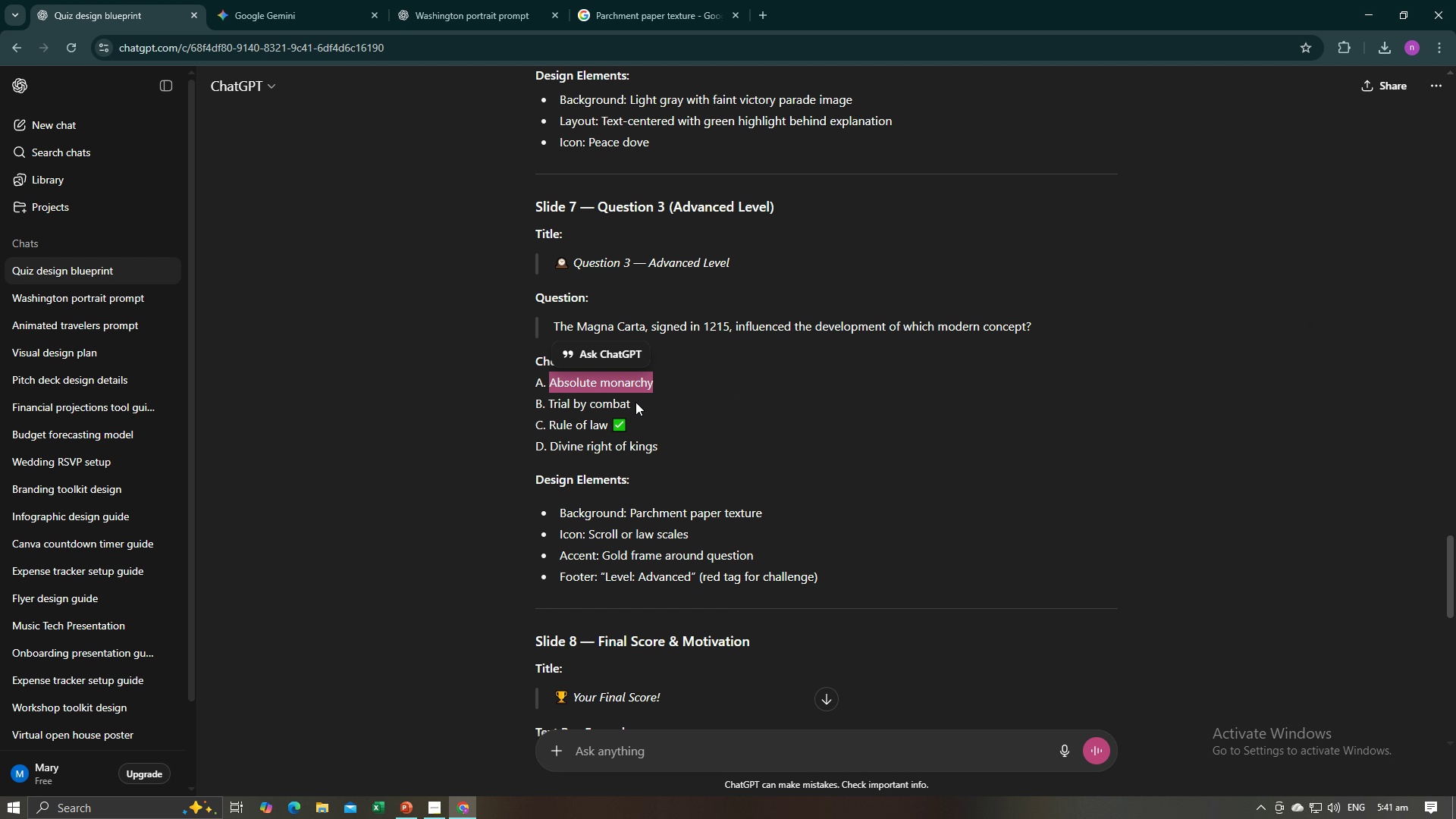 
left_click_drag(start_coordinate=[634, 402], to_coordinate=[548, 404])
 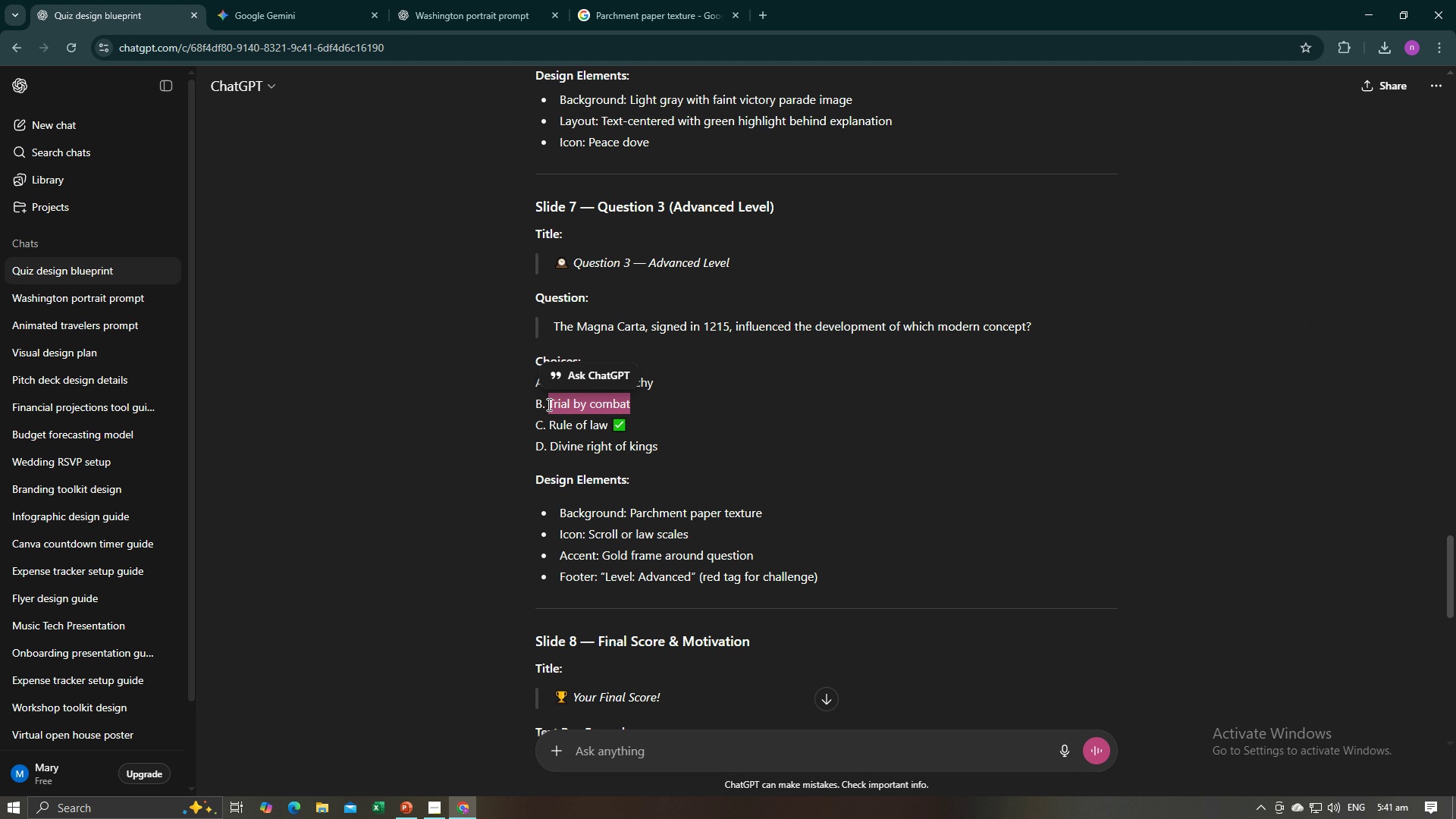 
key(Control+C)
 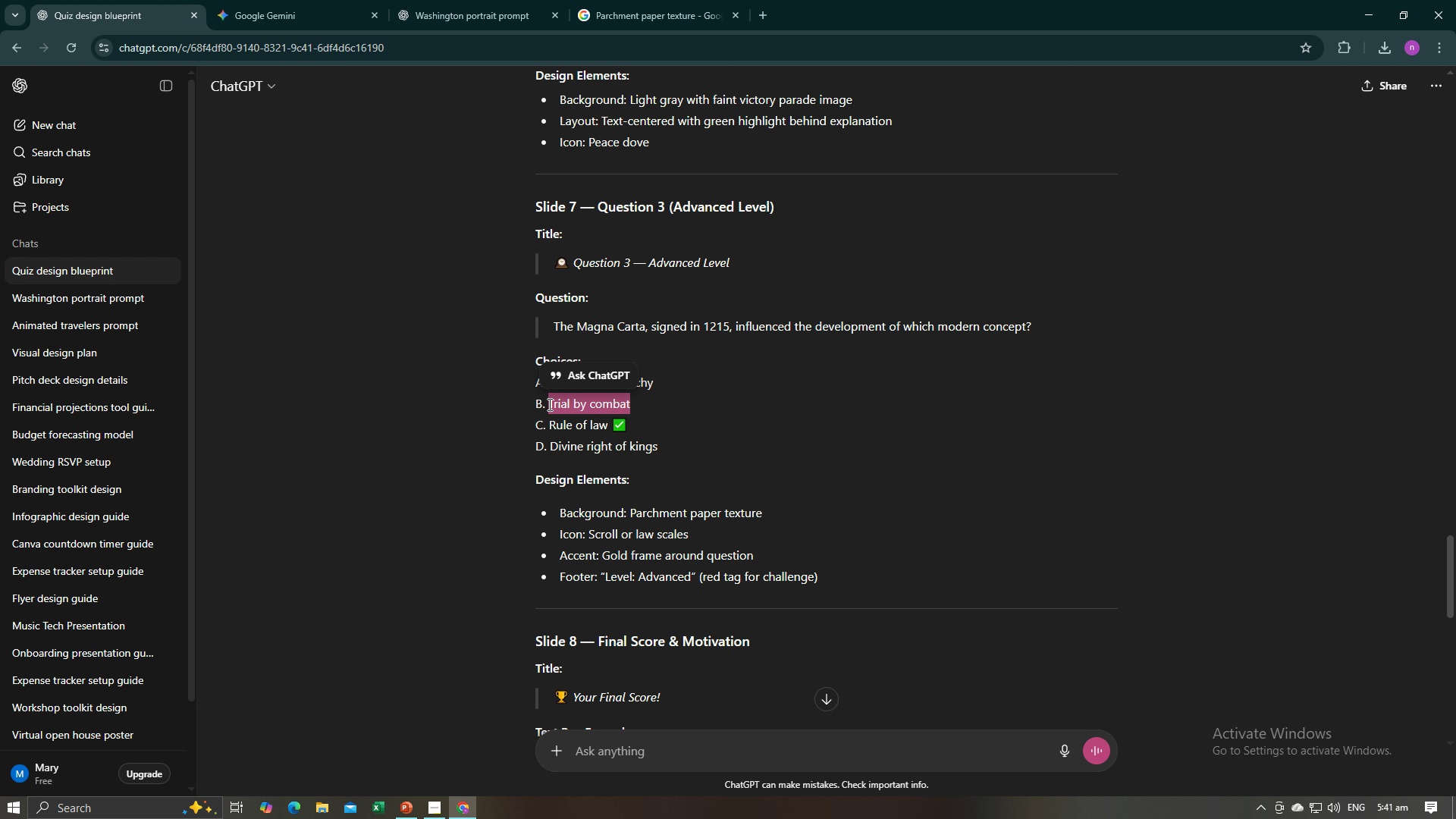 
key(Control+C)
 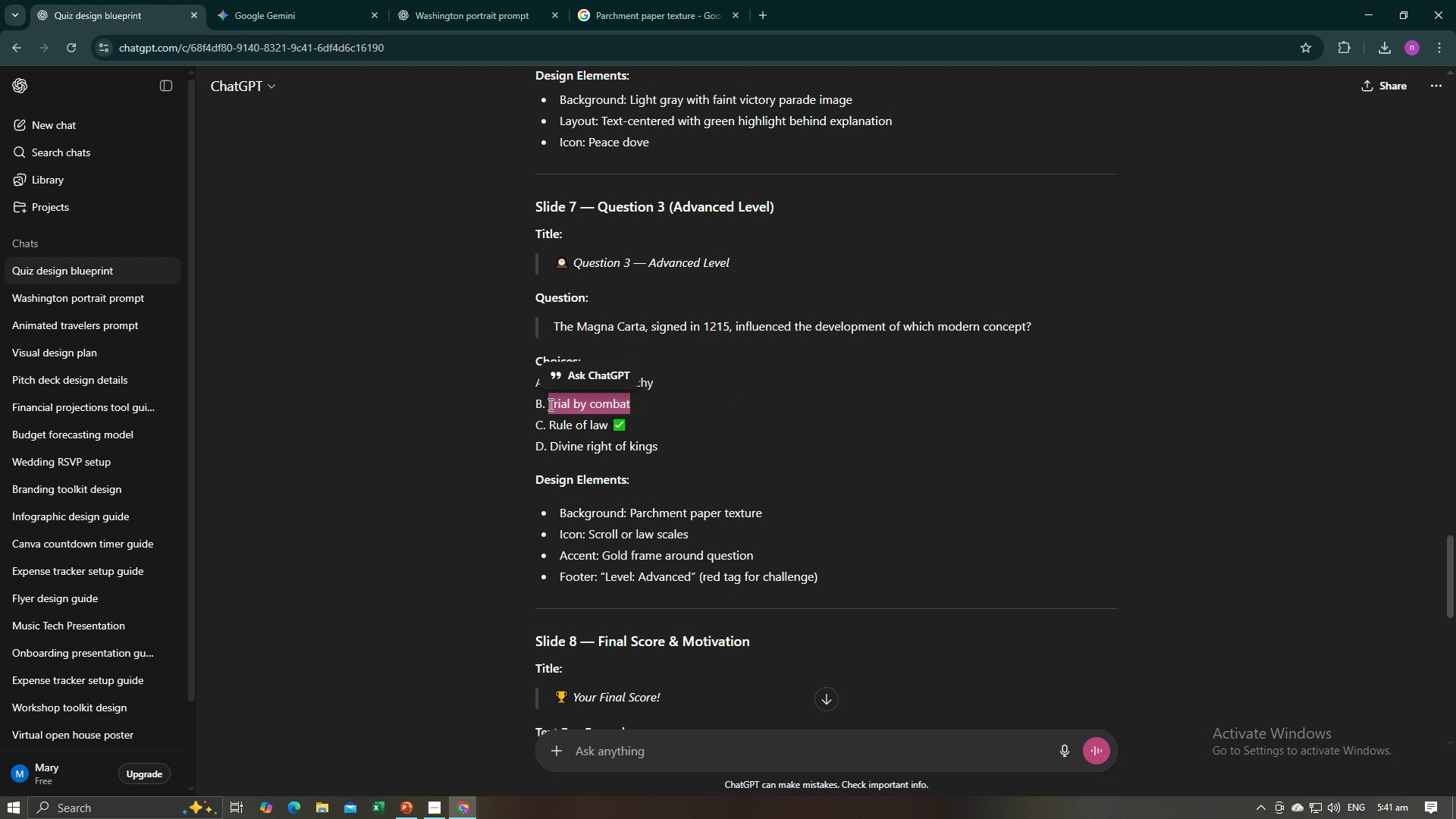 
key(Alt+AltLeft)
 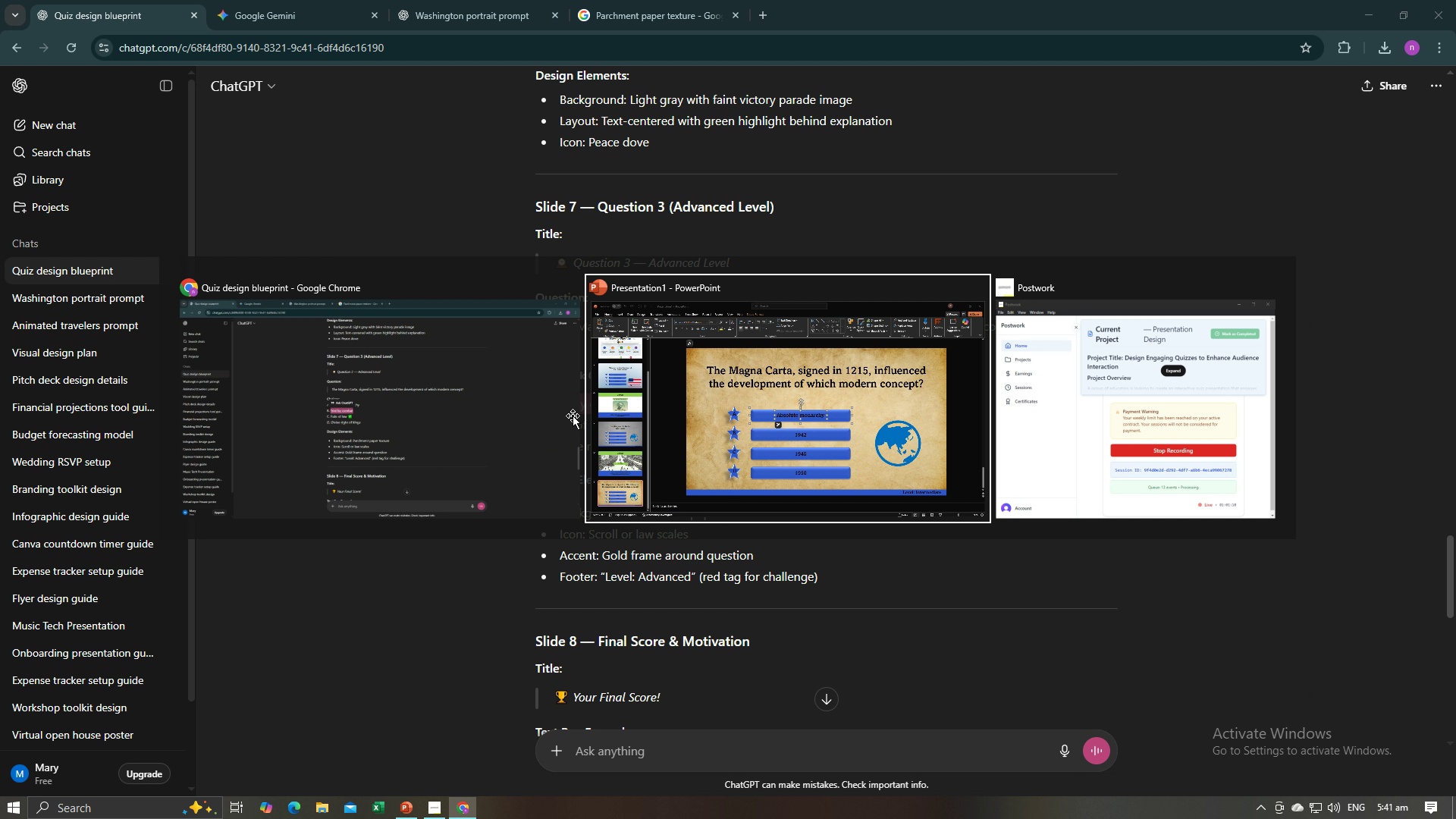 
key(Alt+Tab)
 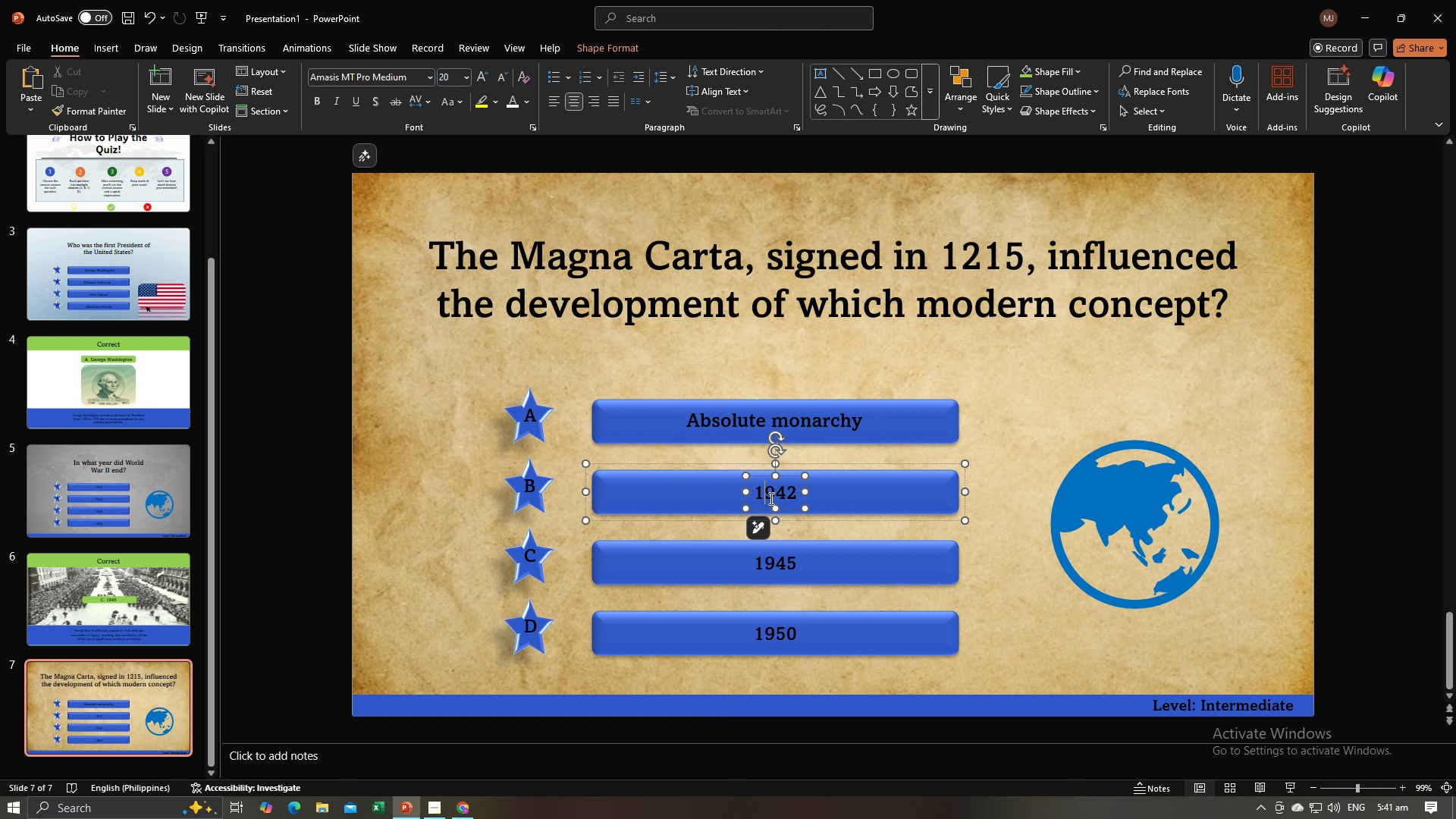 
left_click([770, 498])
 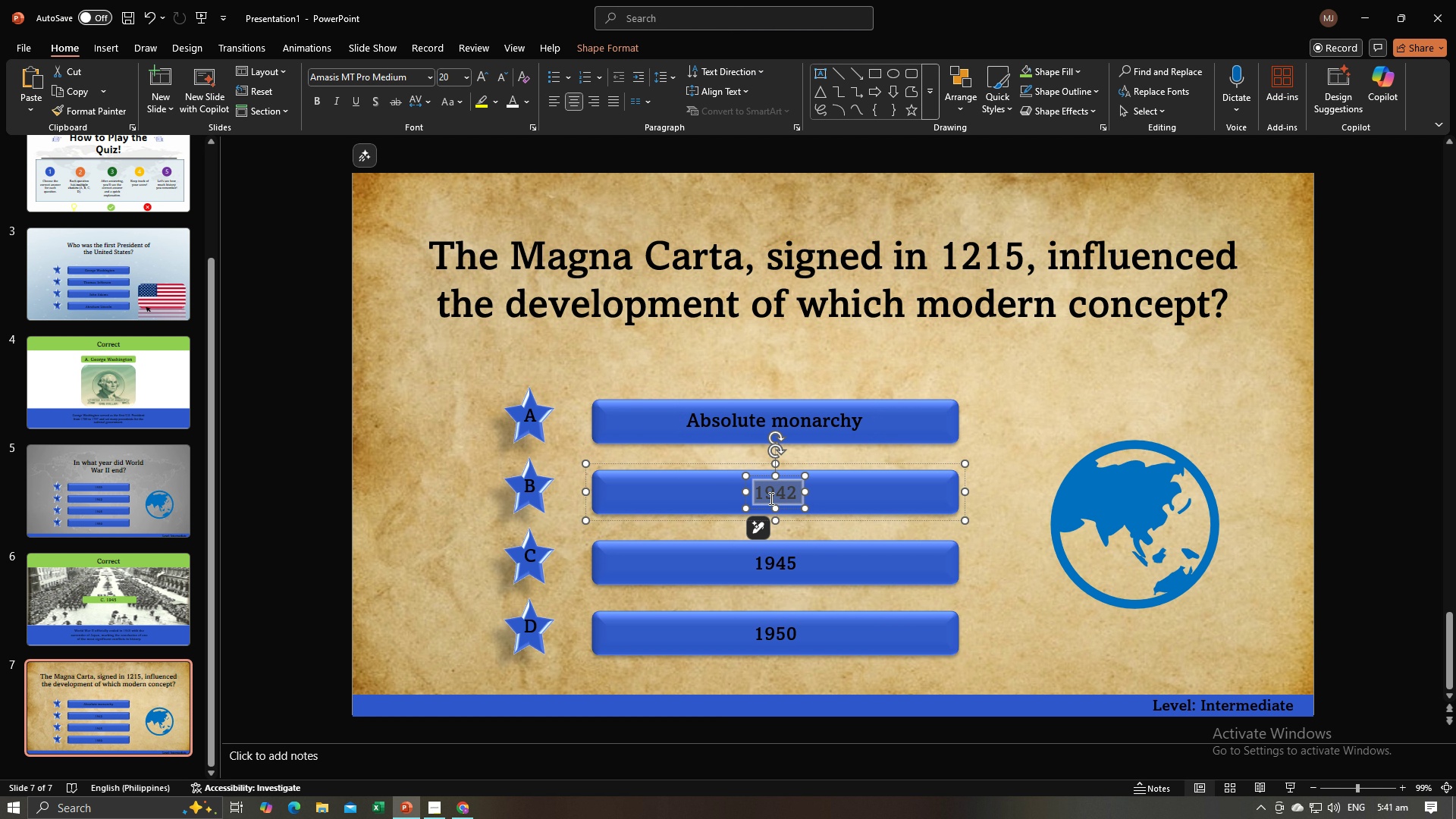 
key(Control+A)
 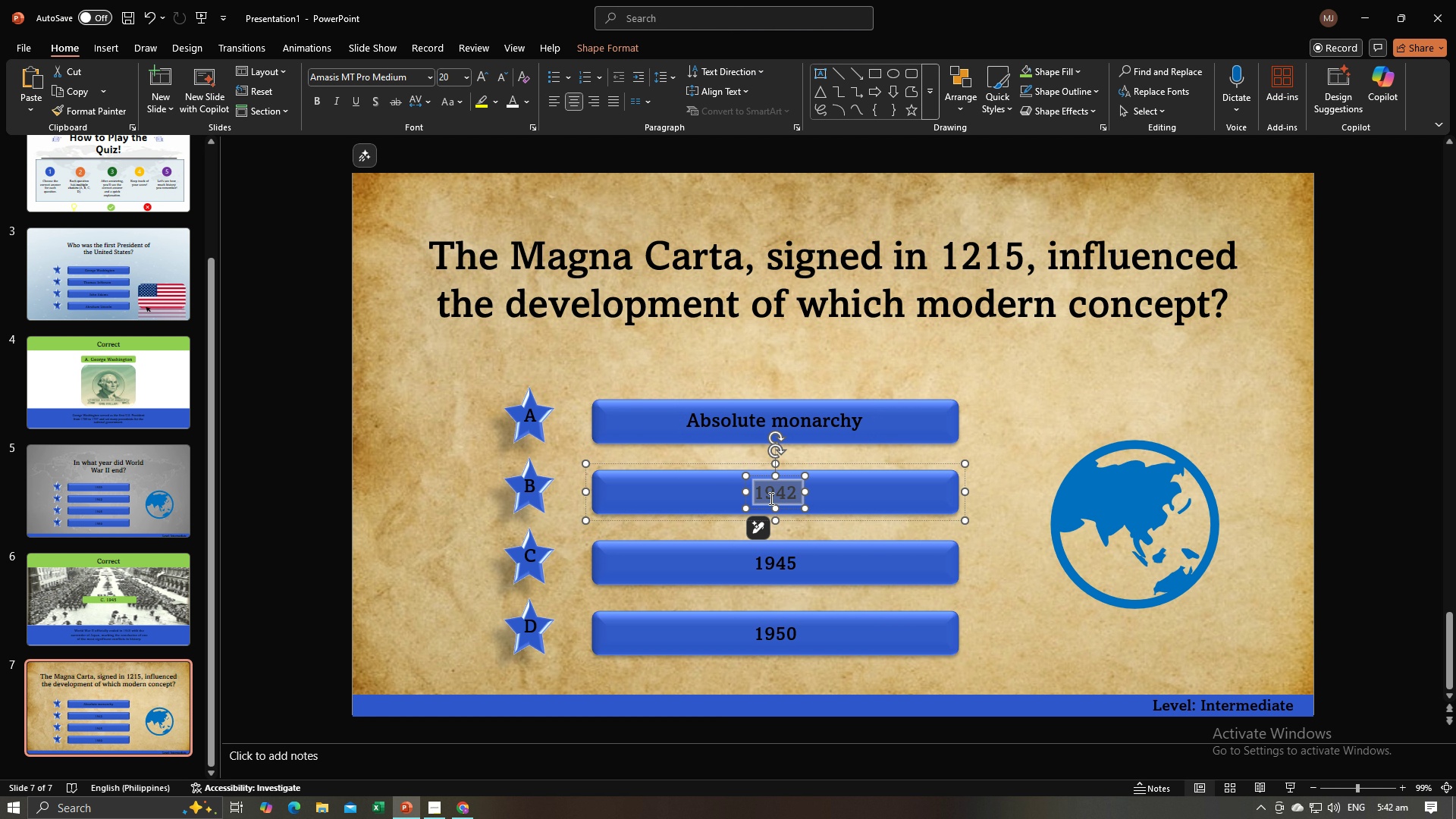 
key(Control+V)
 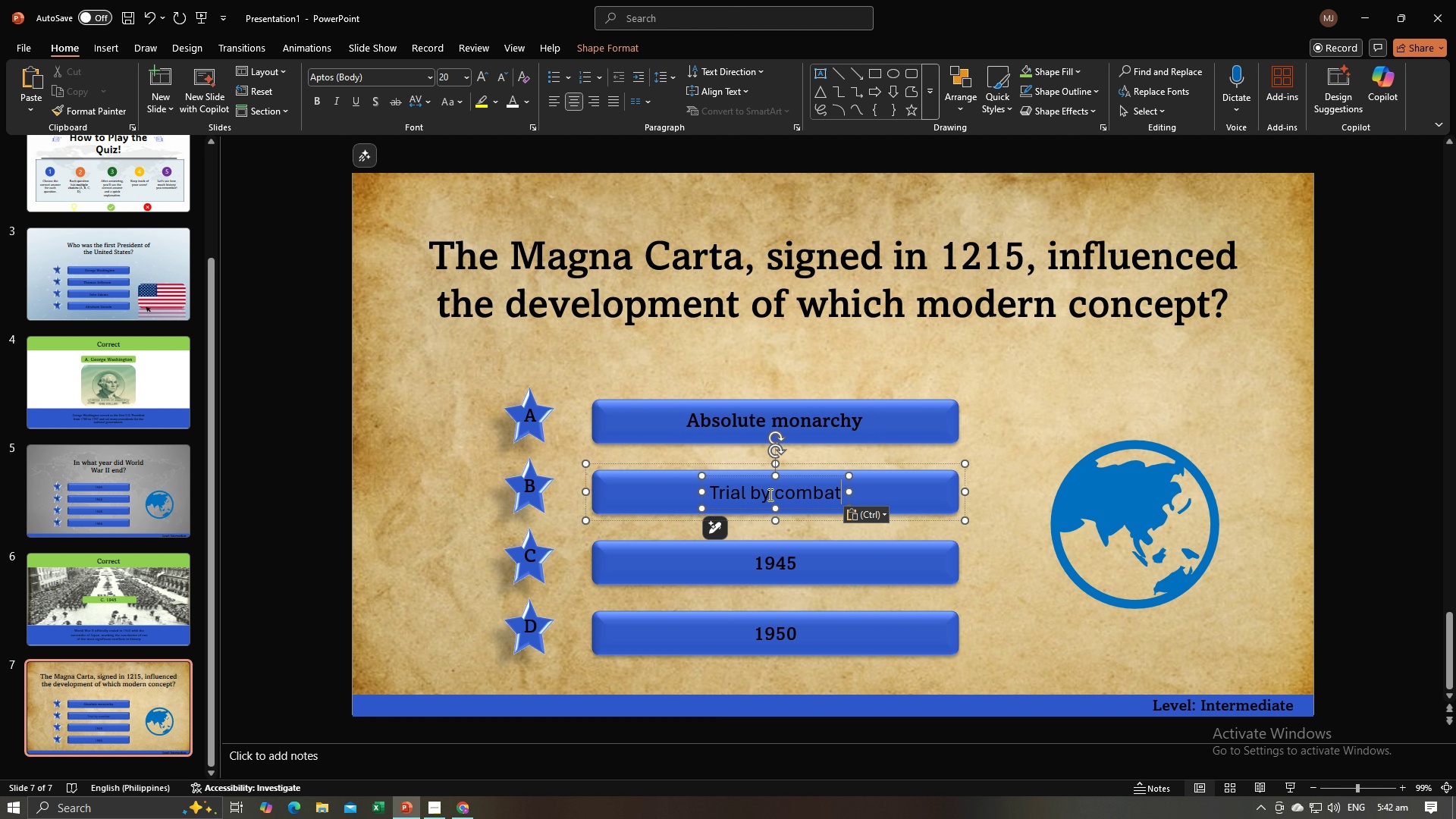 
key(Control+A)
 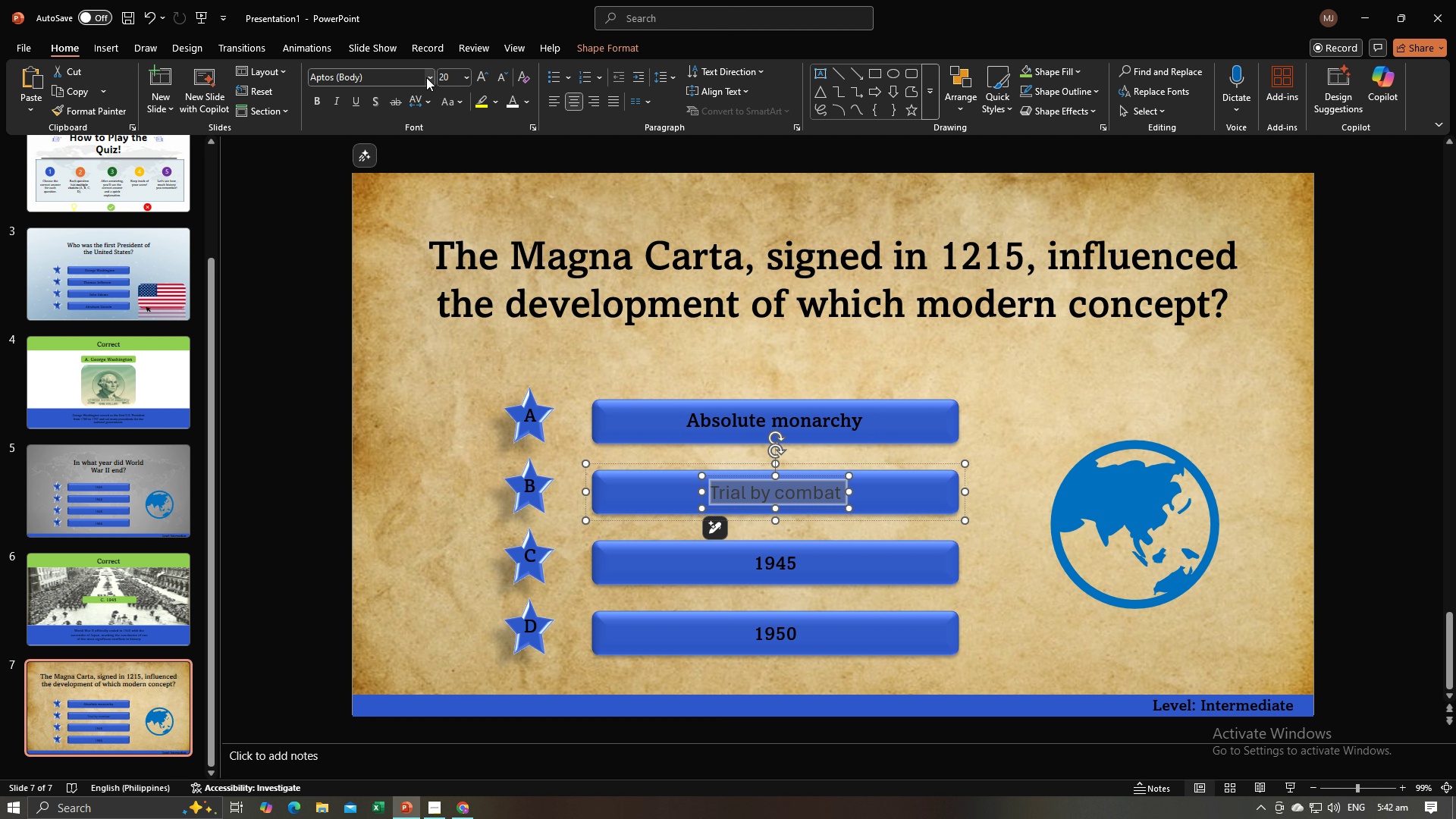 
left_click([427, 77])
 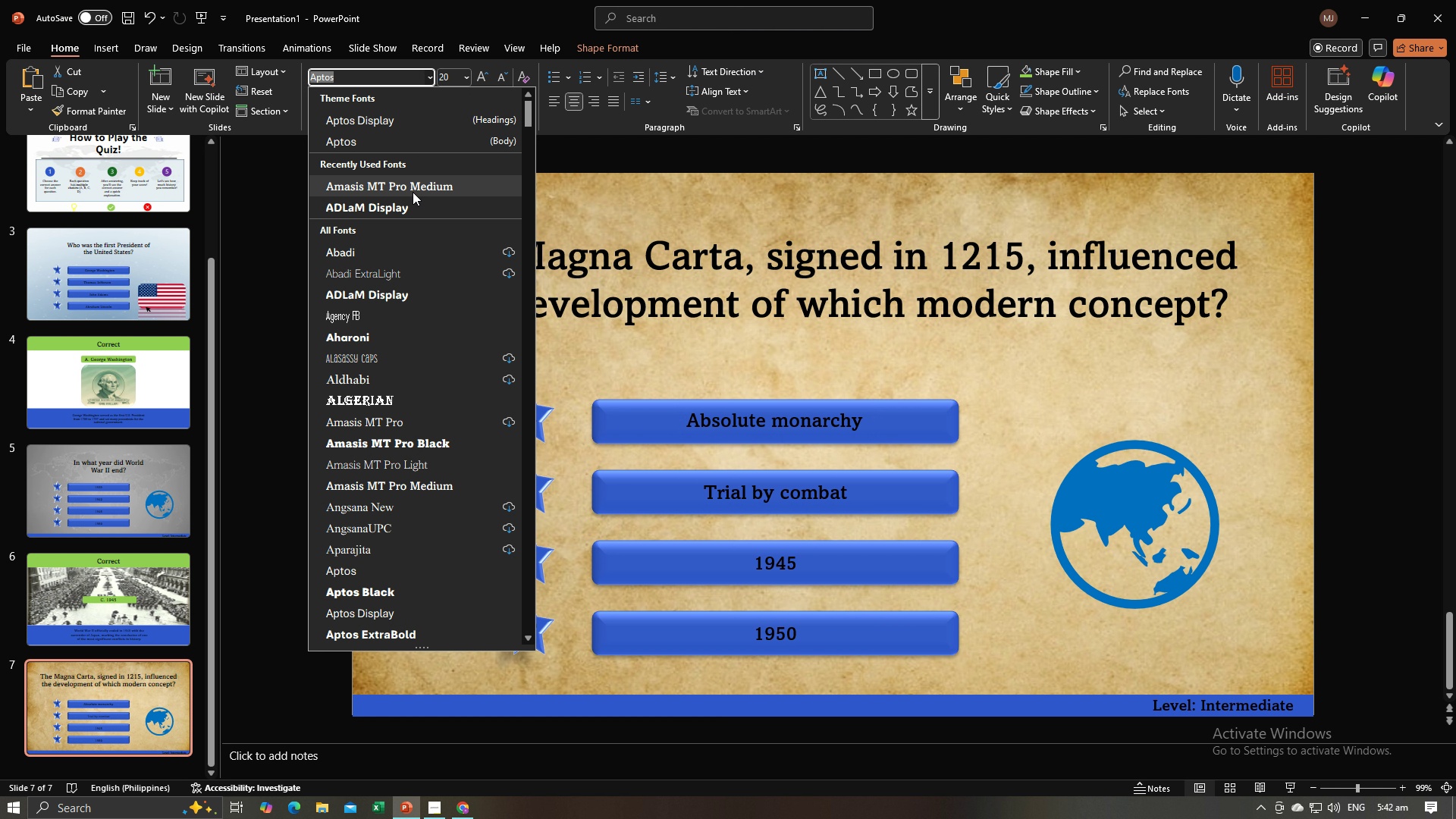 
left_click([413, 192])
 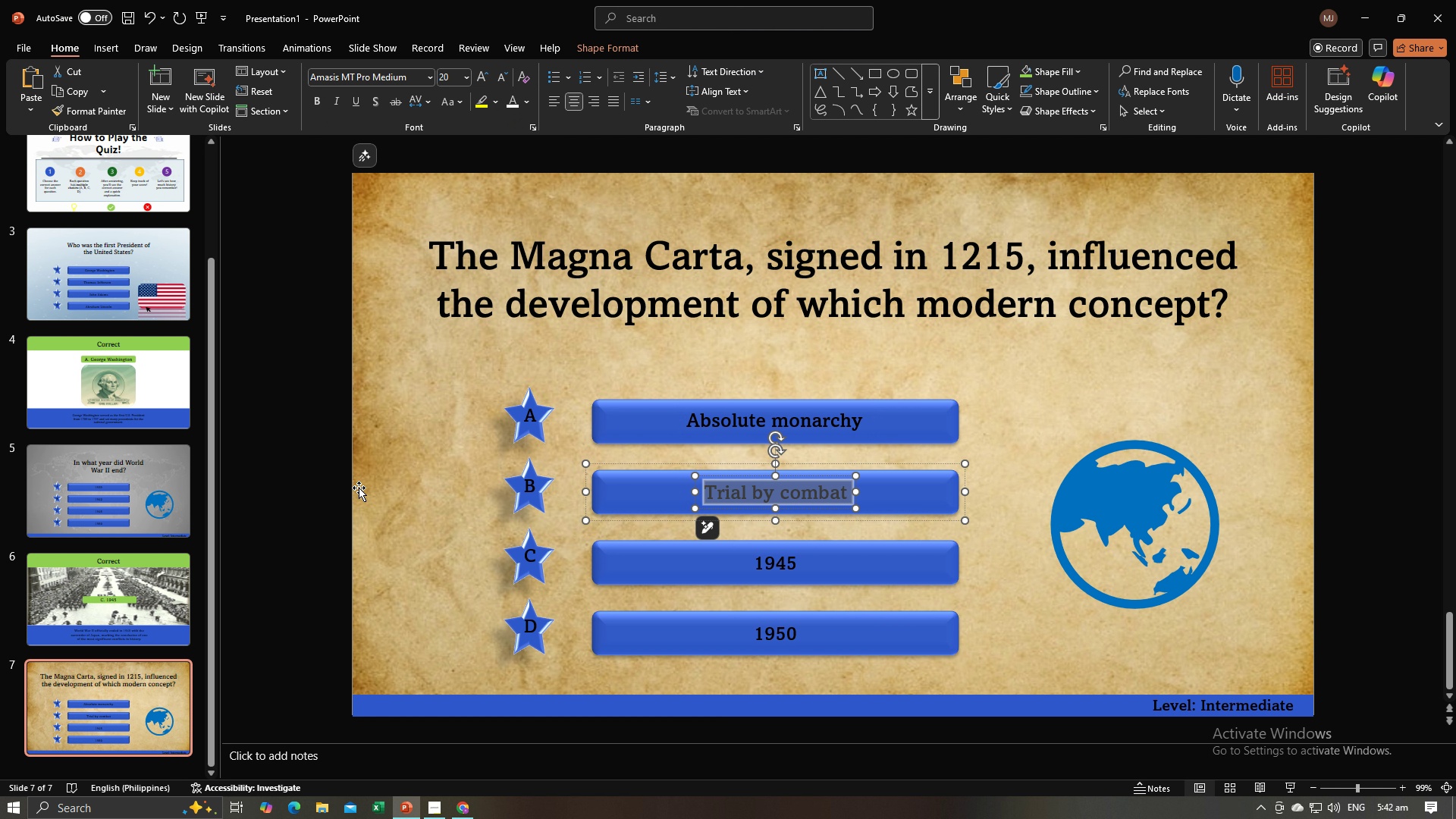 
left_click([334, 487])
 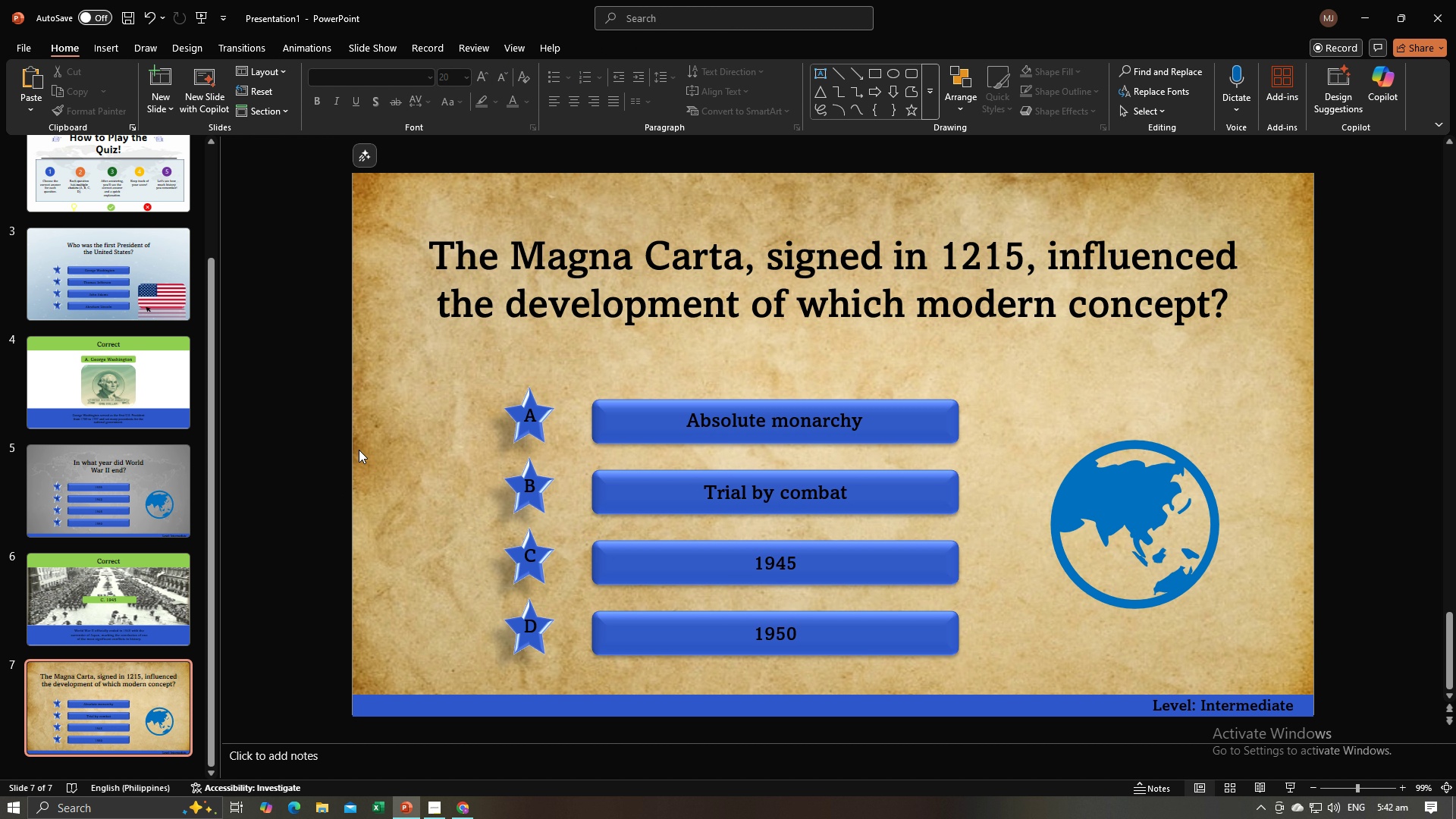 
key(Alt+AltLeft)
 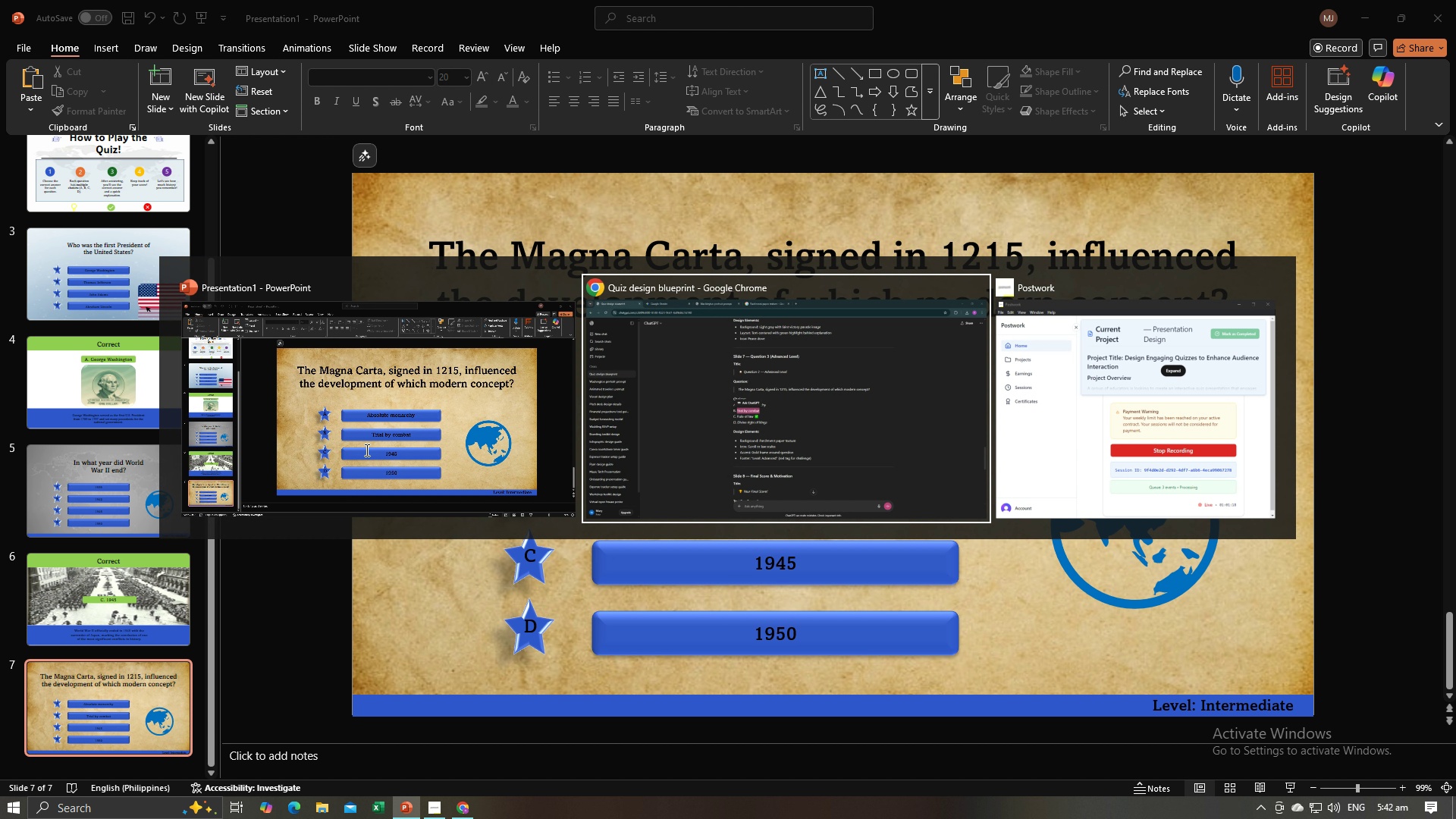 
key(Alt+Tab)
 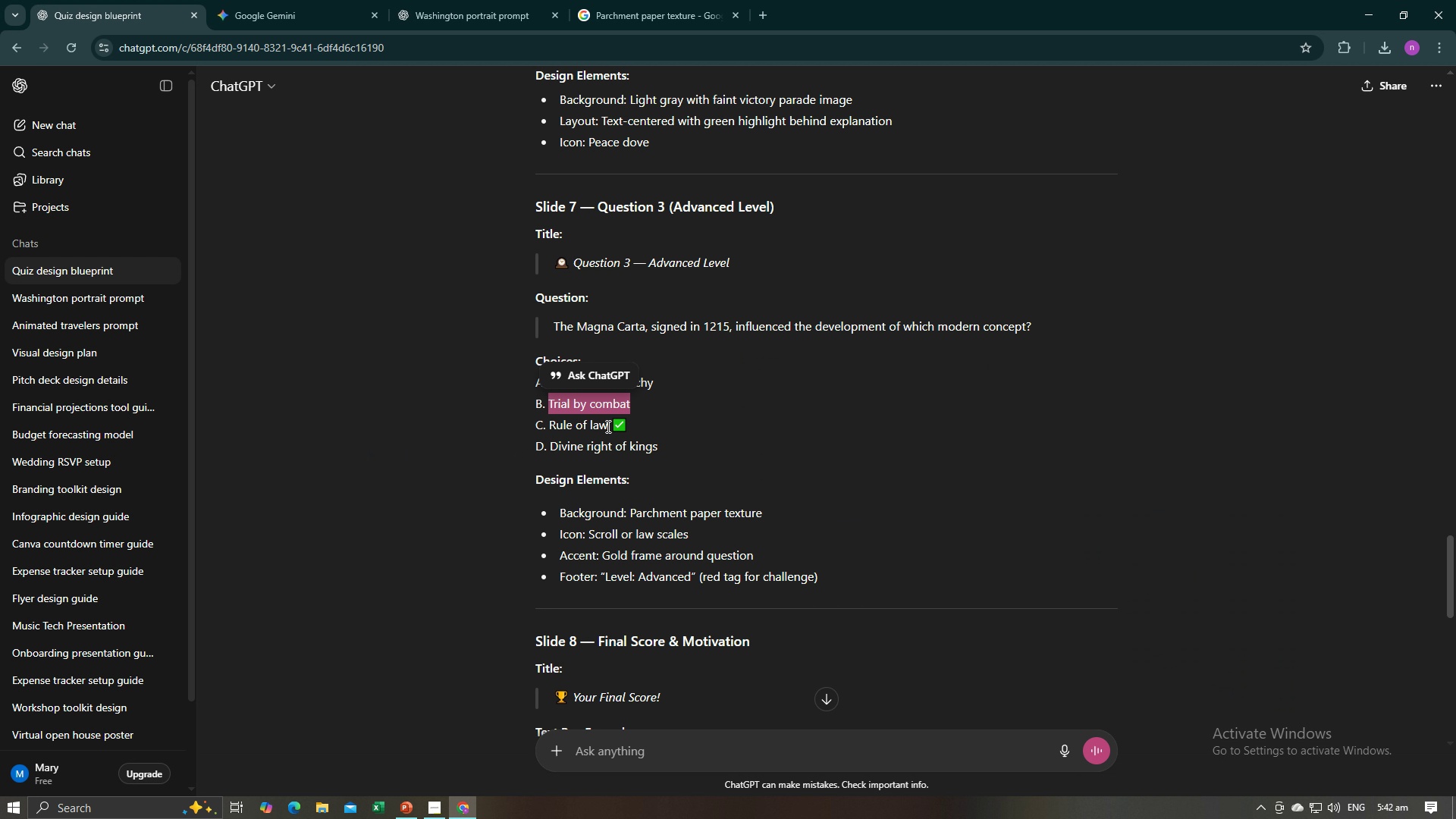 
left_click_drag(start_coordinate=[608, 428], to_coordinate=[551, 433])
 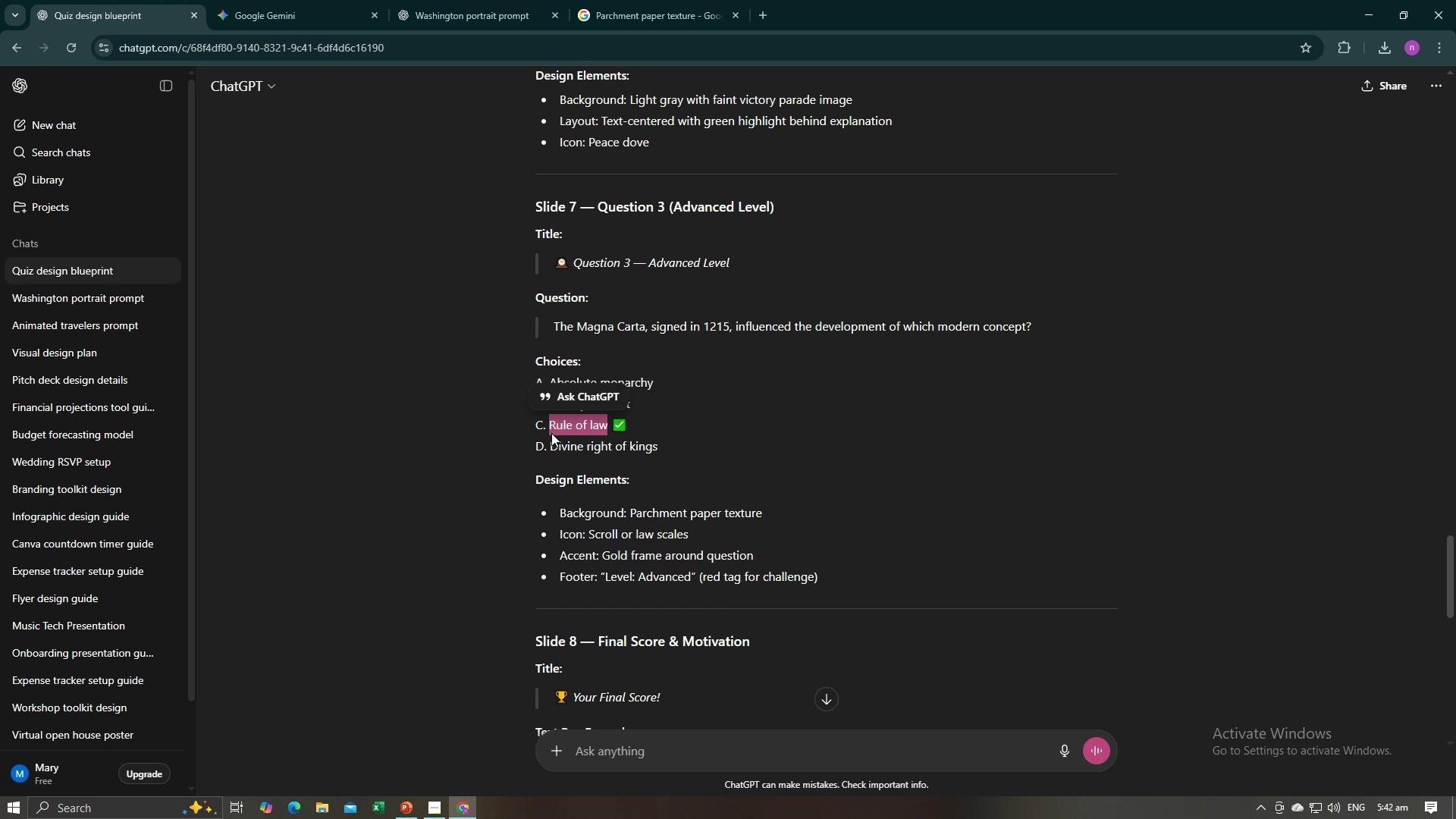 
key(Control+C)
 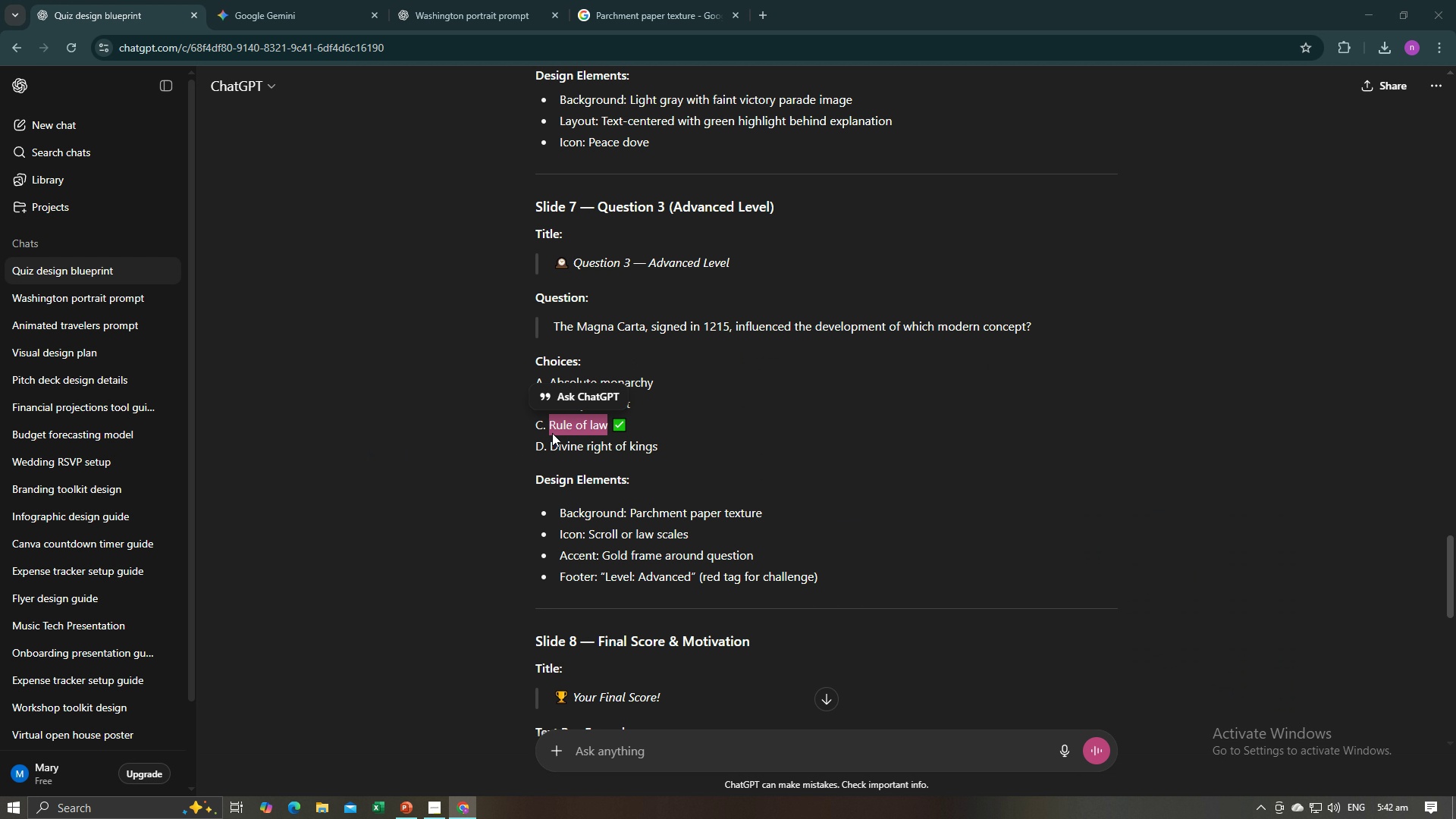 
key(Alt+Tab)
 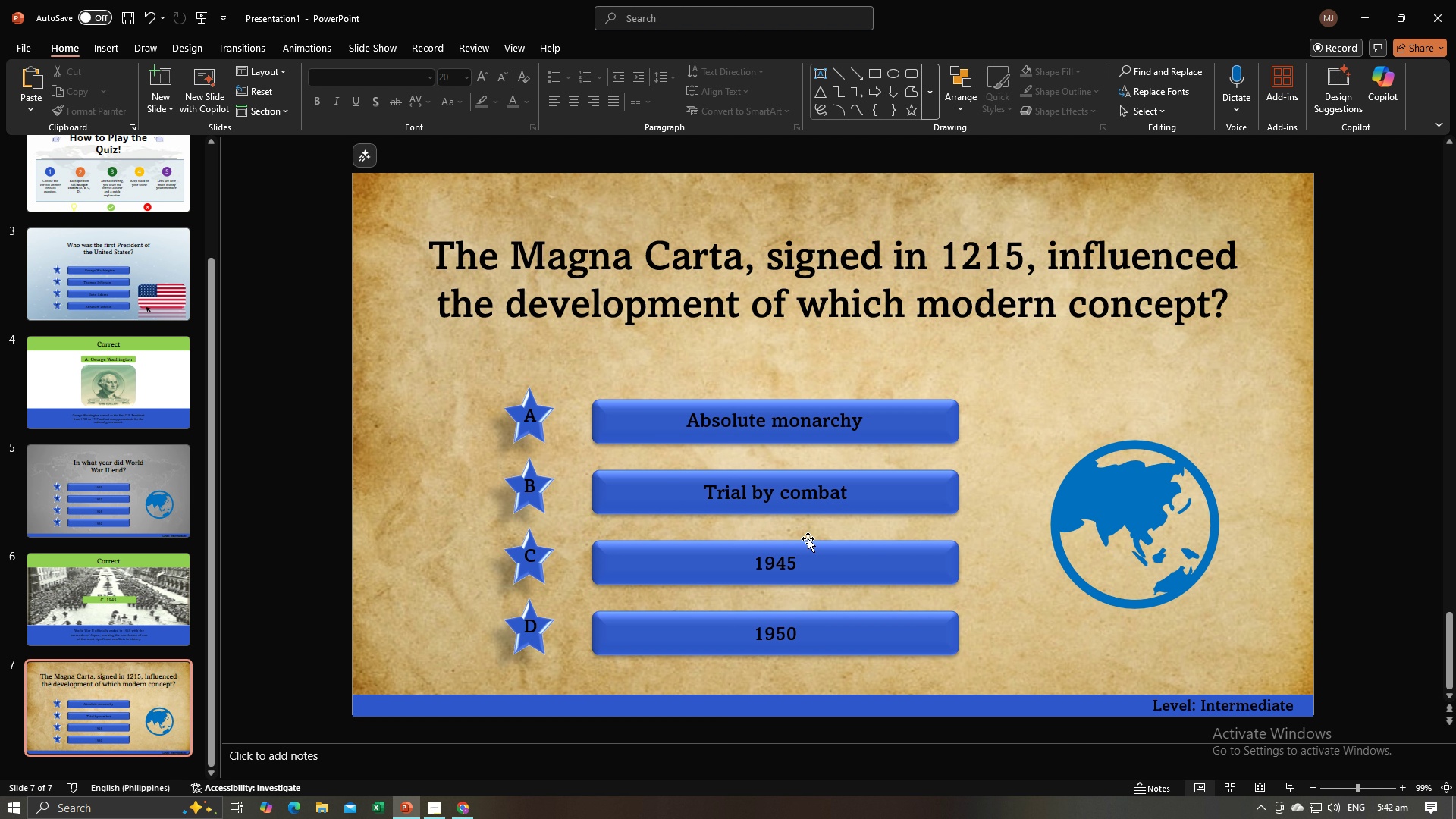 
key(Alt+AltLeft)
 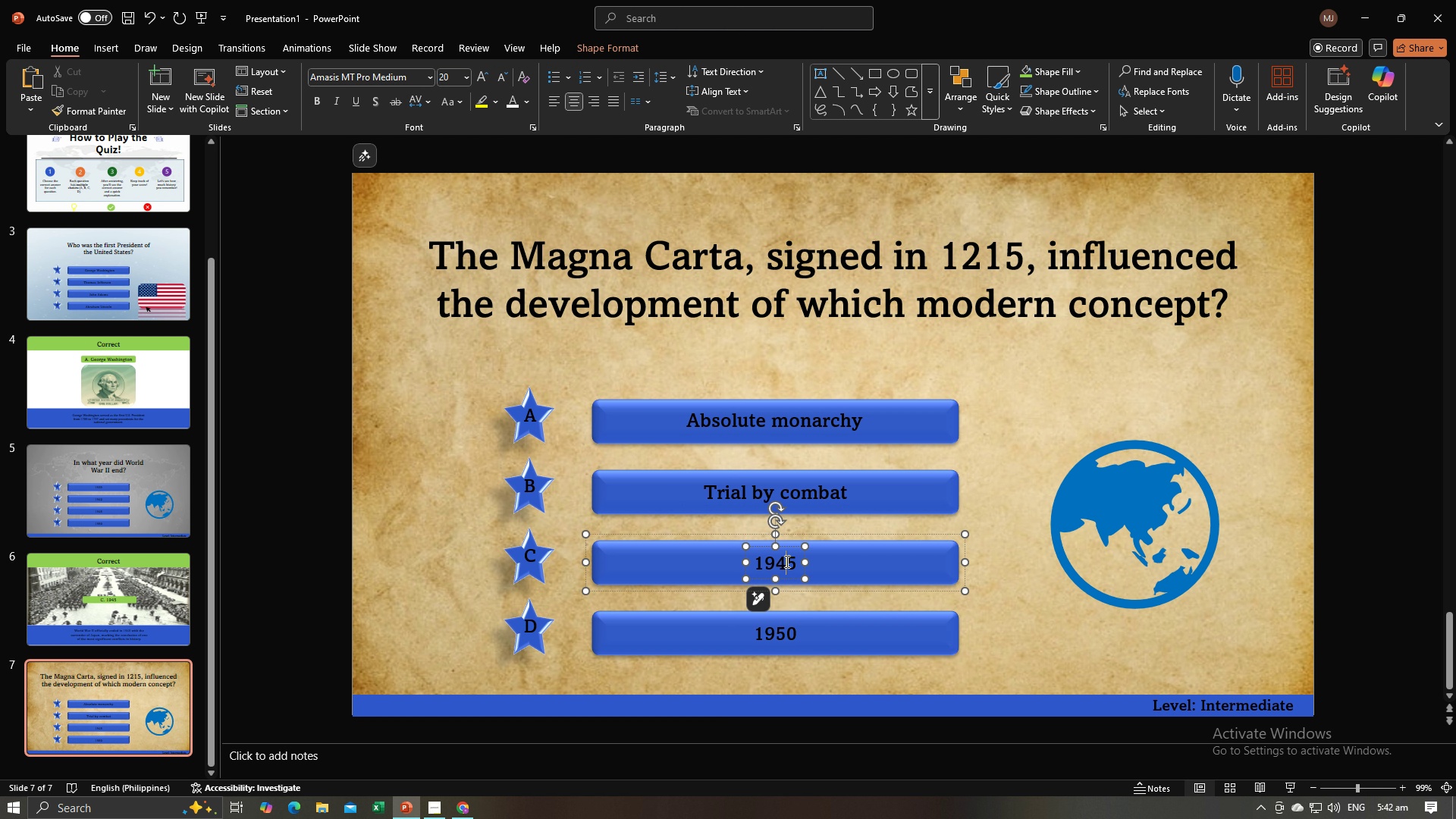 
left_click([786, 561])
 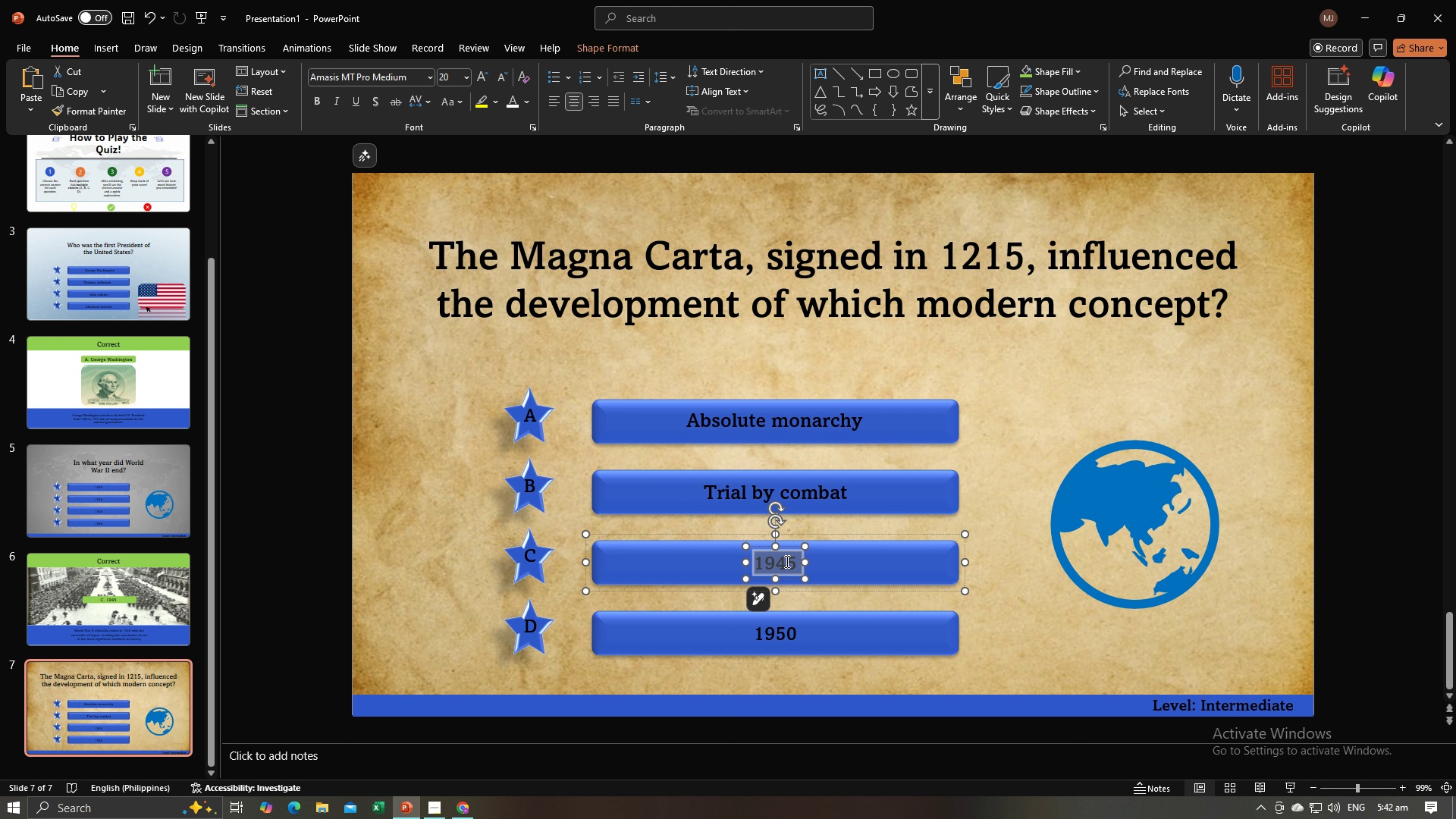 
key(Control+A)
 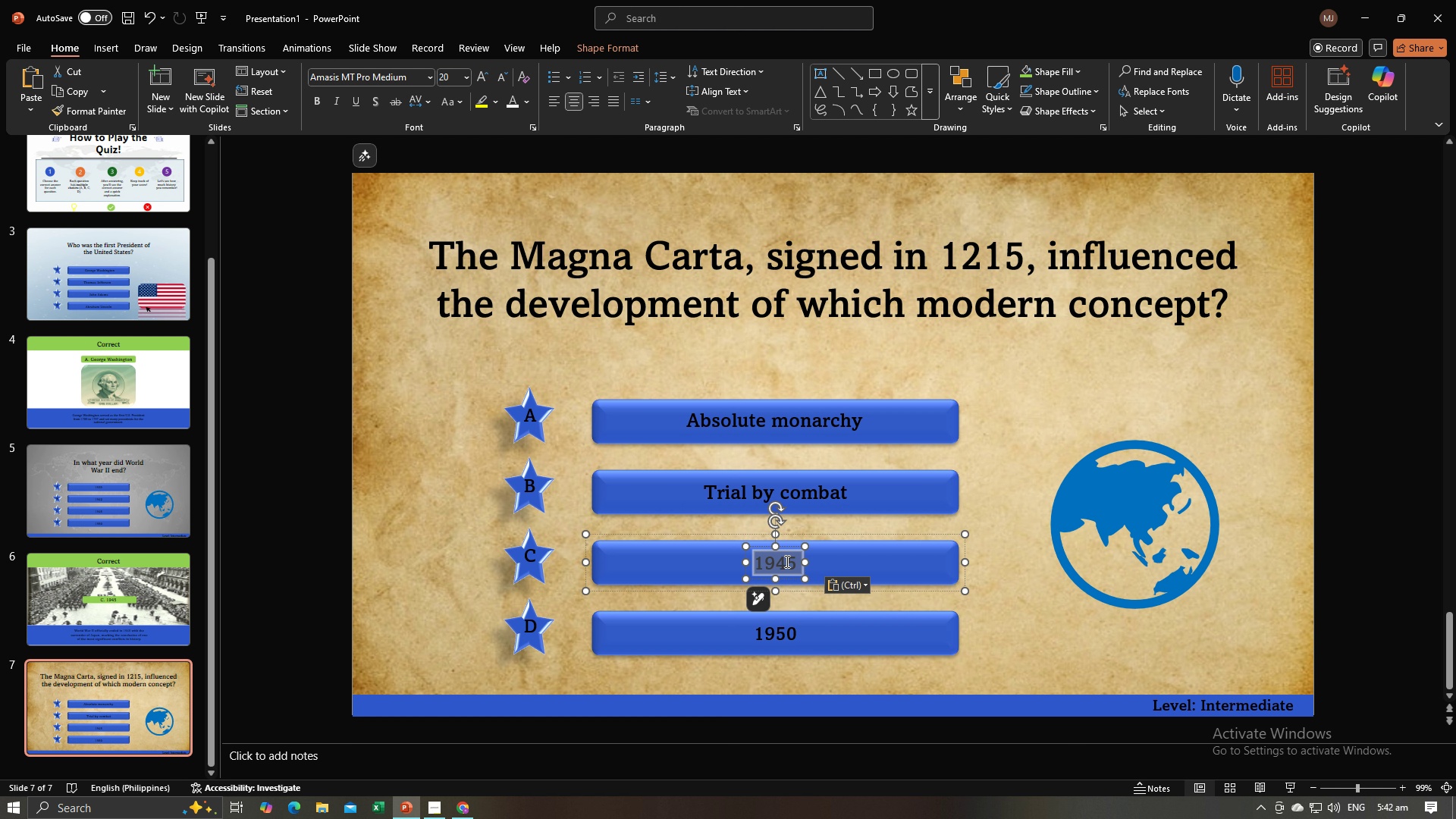 
key(Control+V)
 